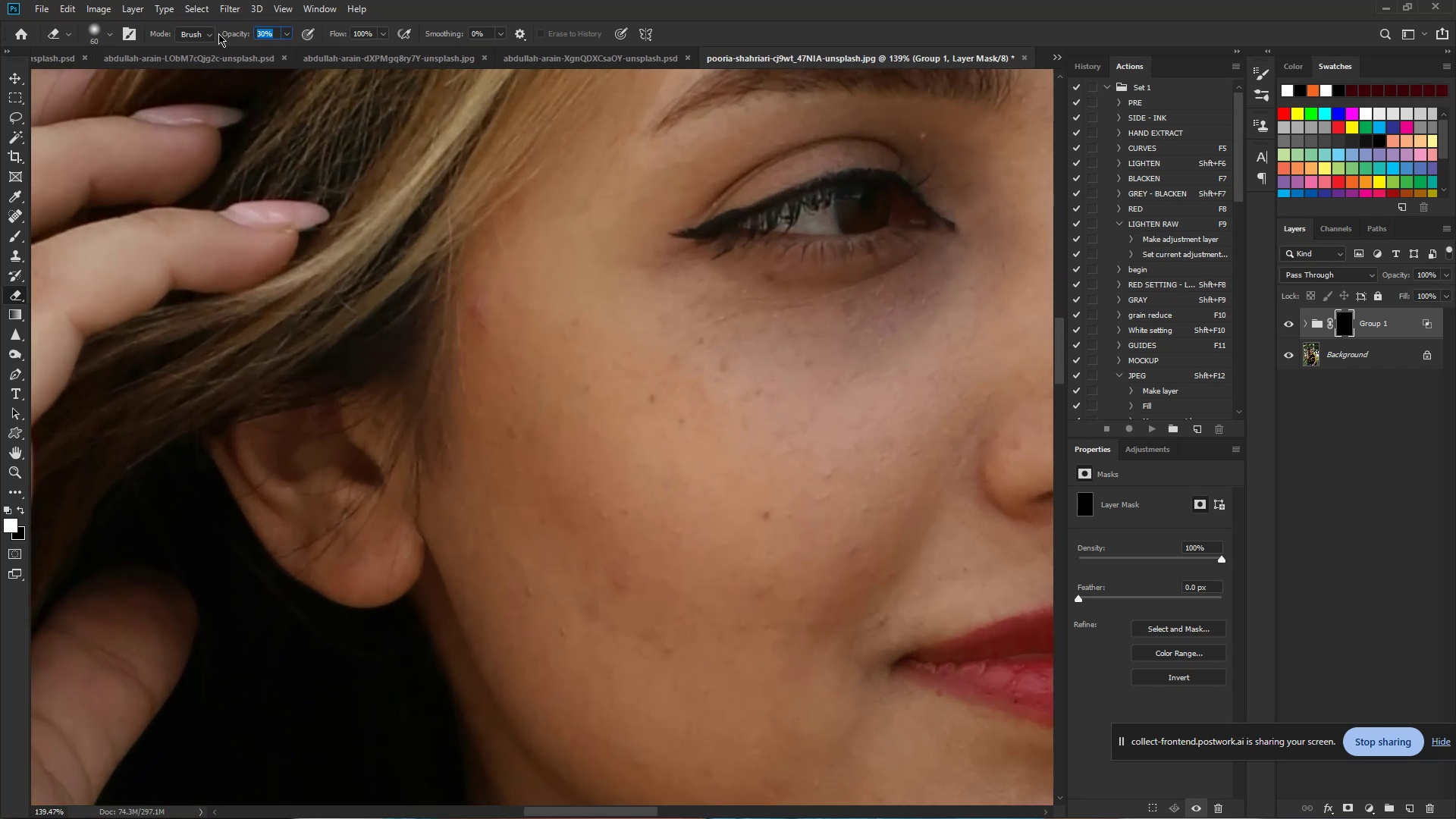 
key(Numpad1)
 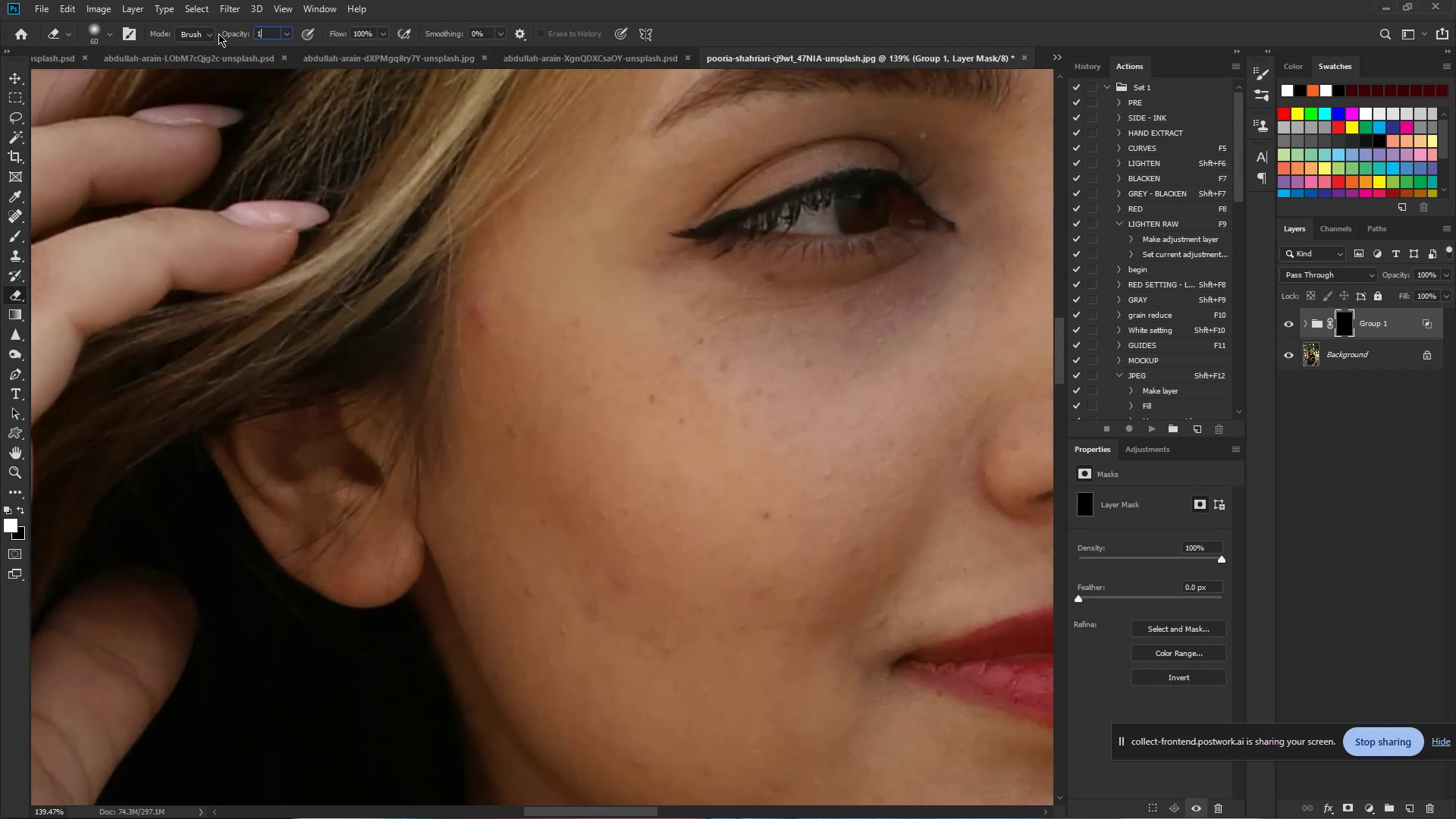 
key(Numpad0)
 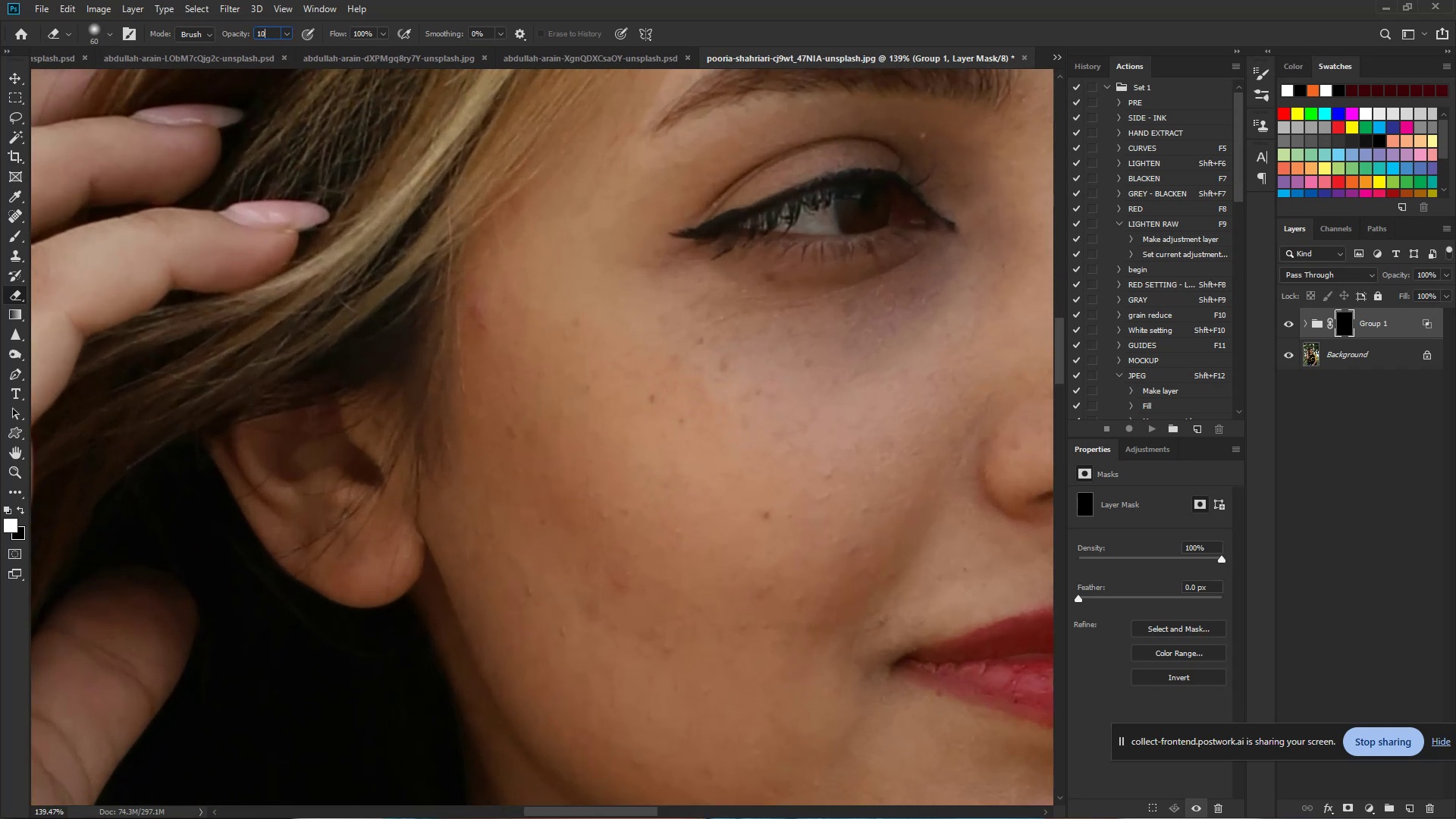 
key(Numpad0)
 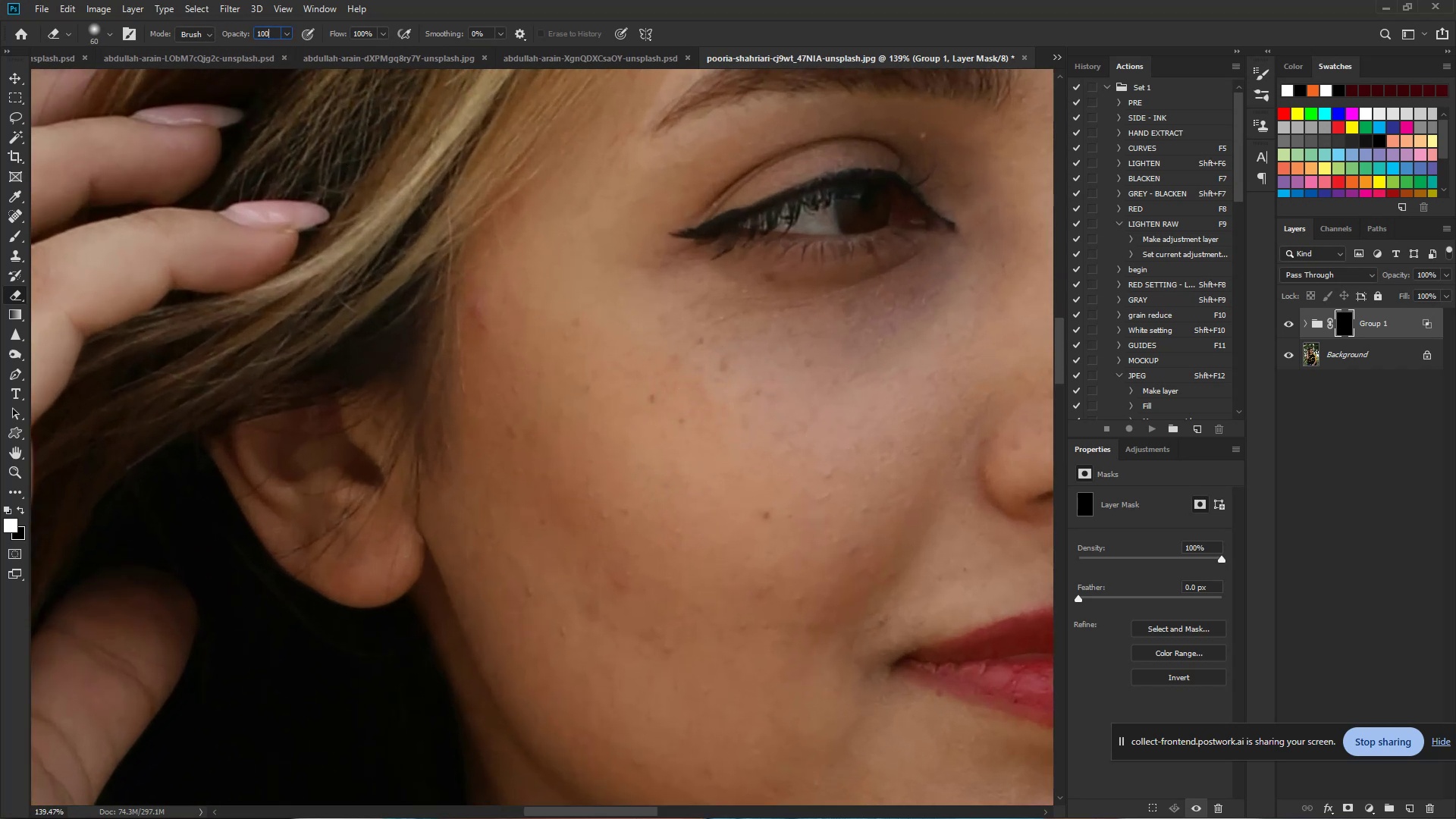 
key(NumpadEnter)
 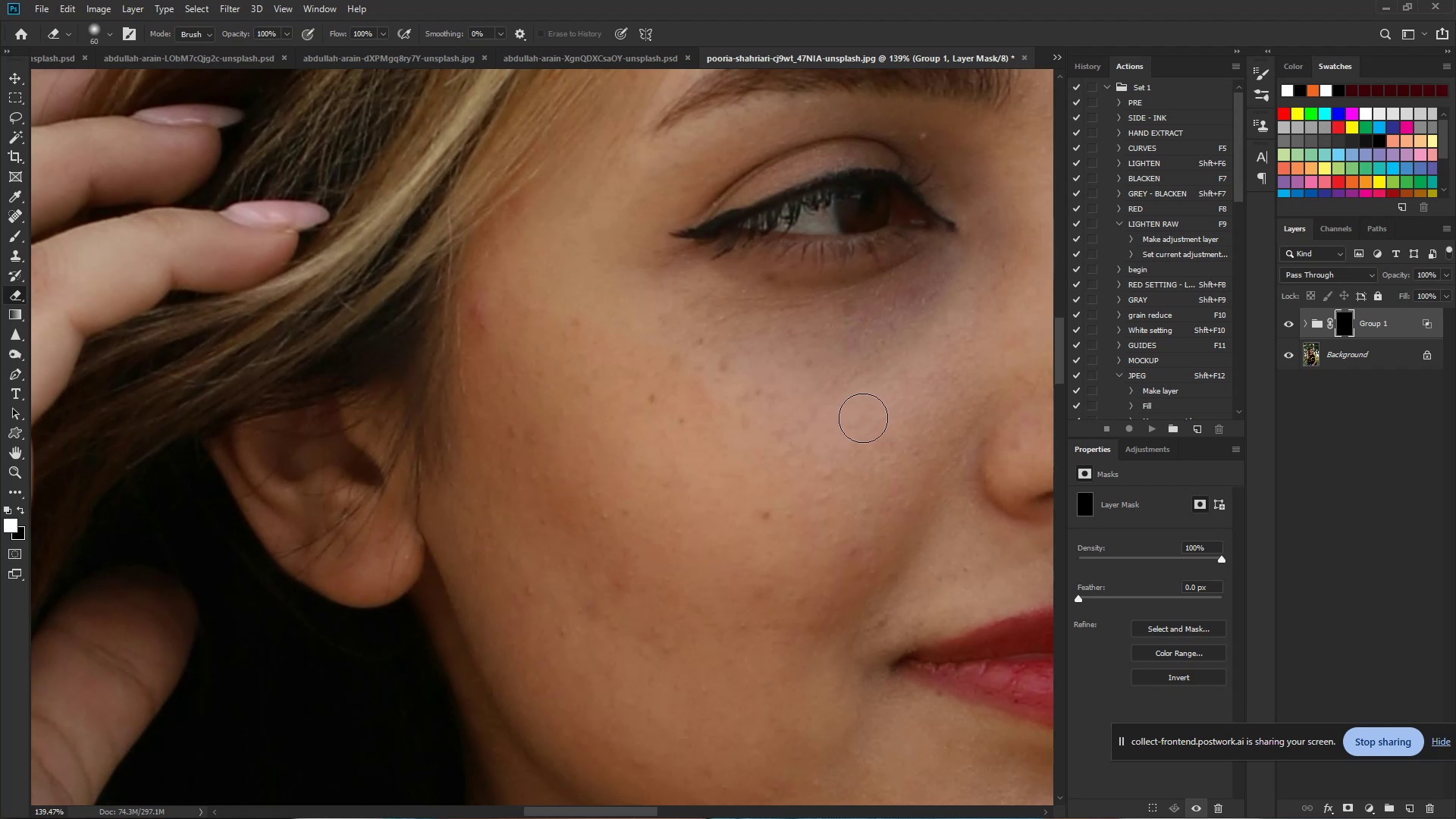 
left_click_drag(start_coordinate=[831, 398], to_coordinate=[860, 466])
 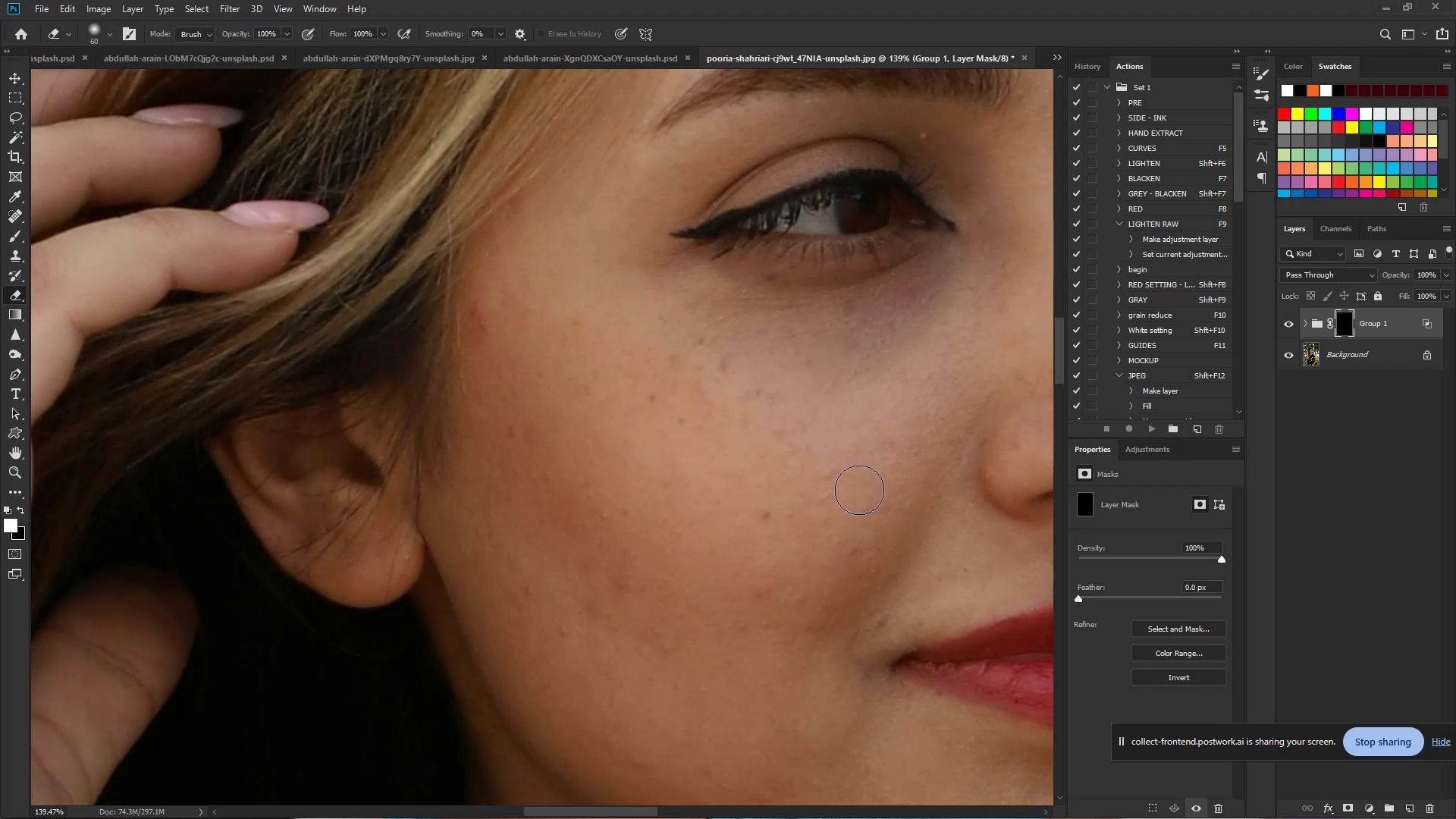 
key(X)
 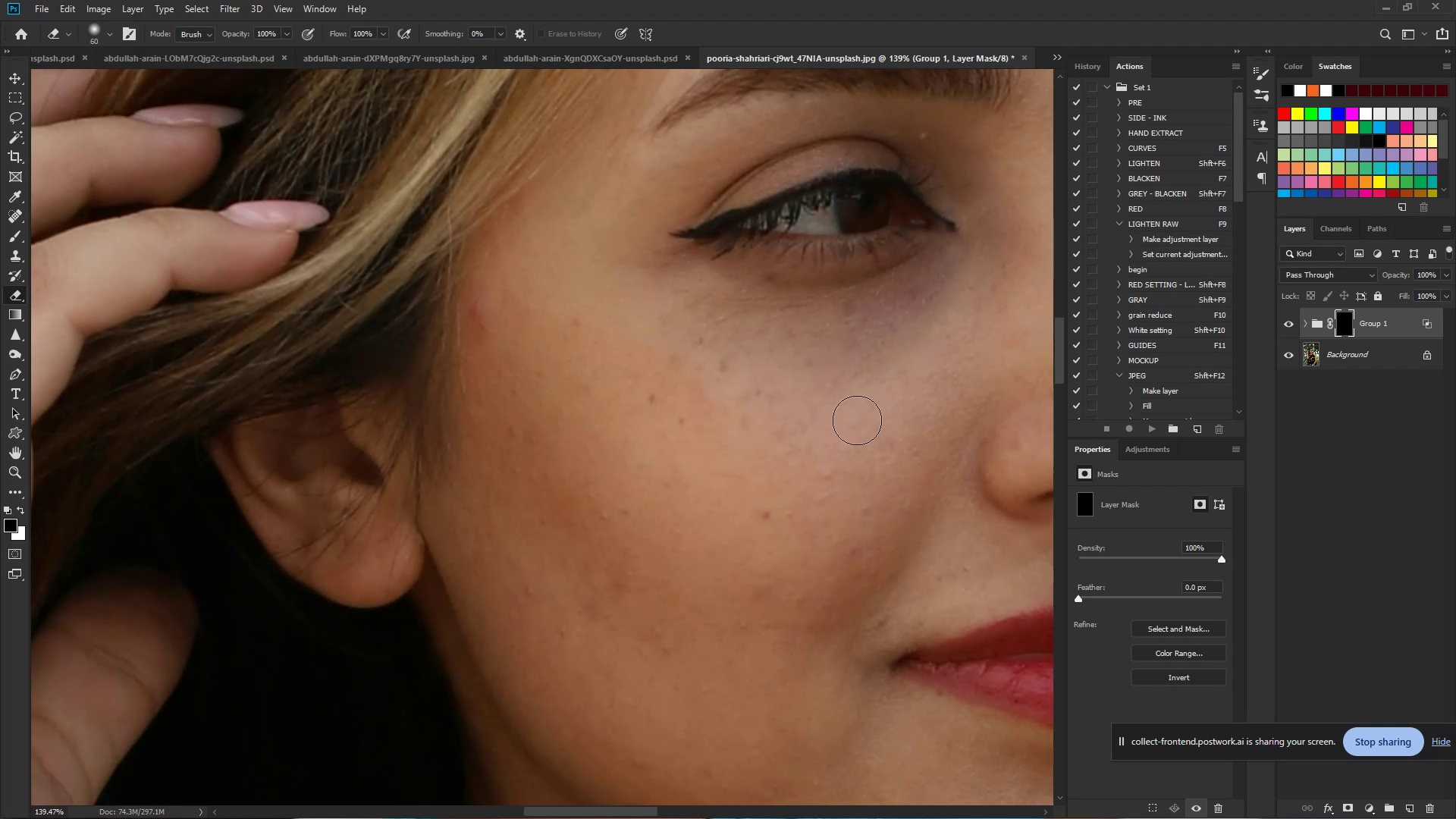 
left_click_drag(start_coordinate=[861, 379], to_coordinate=[593, 720])
 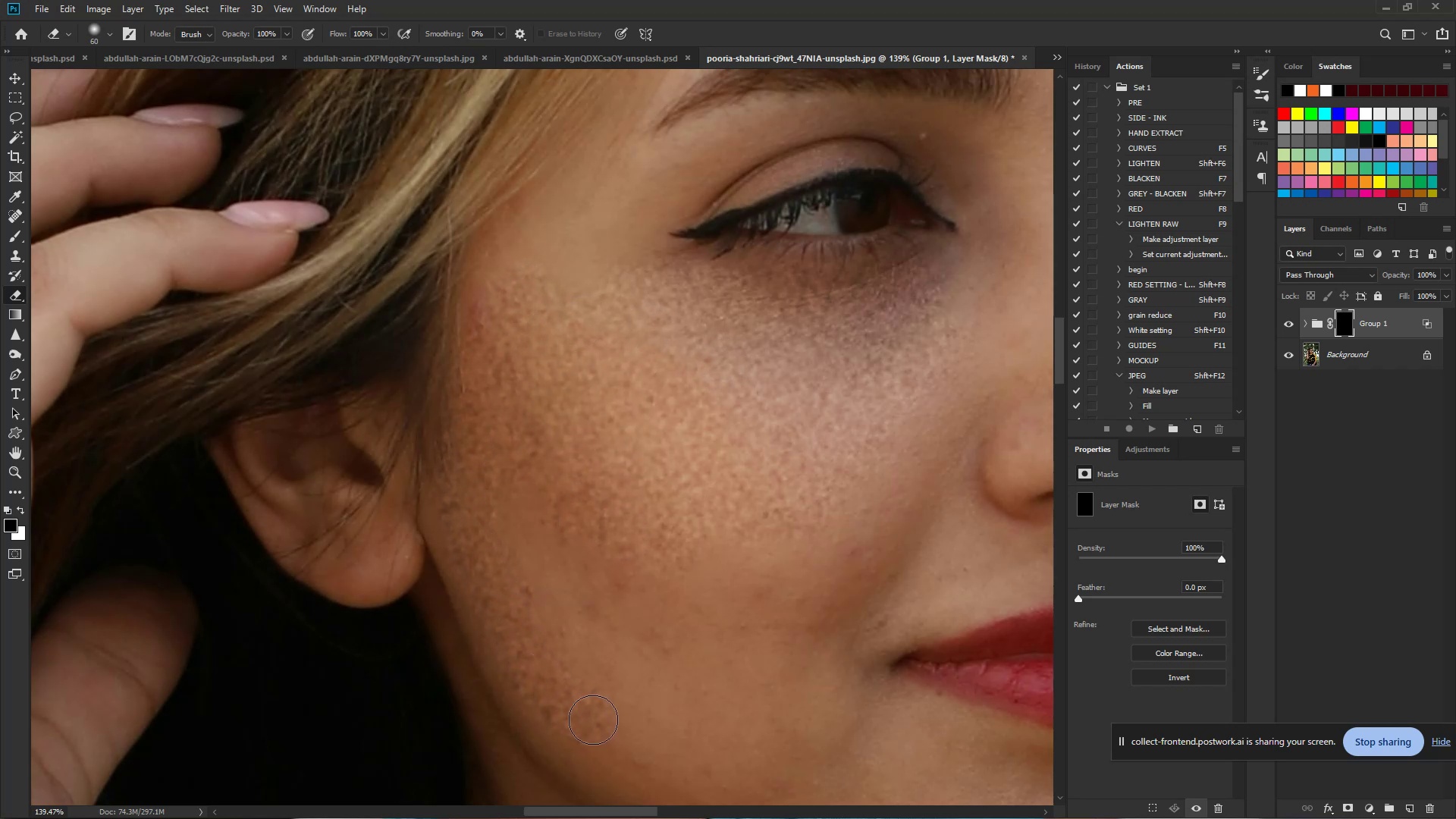 
hold_key(key=Space, duration=0.72)
 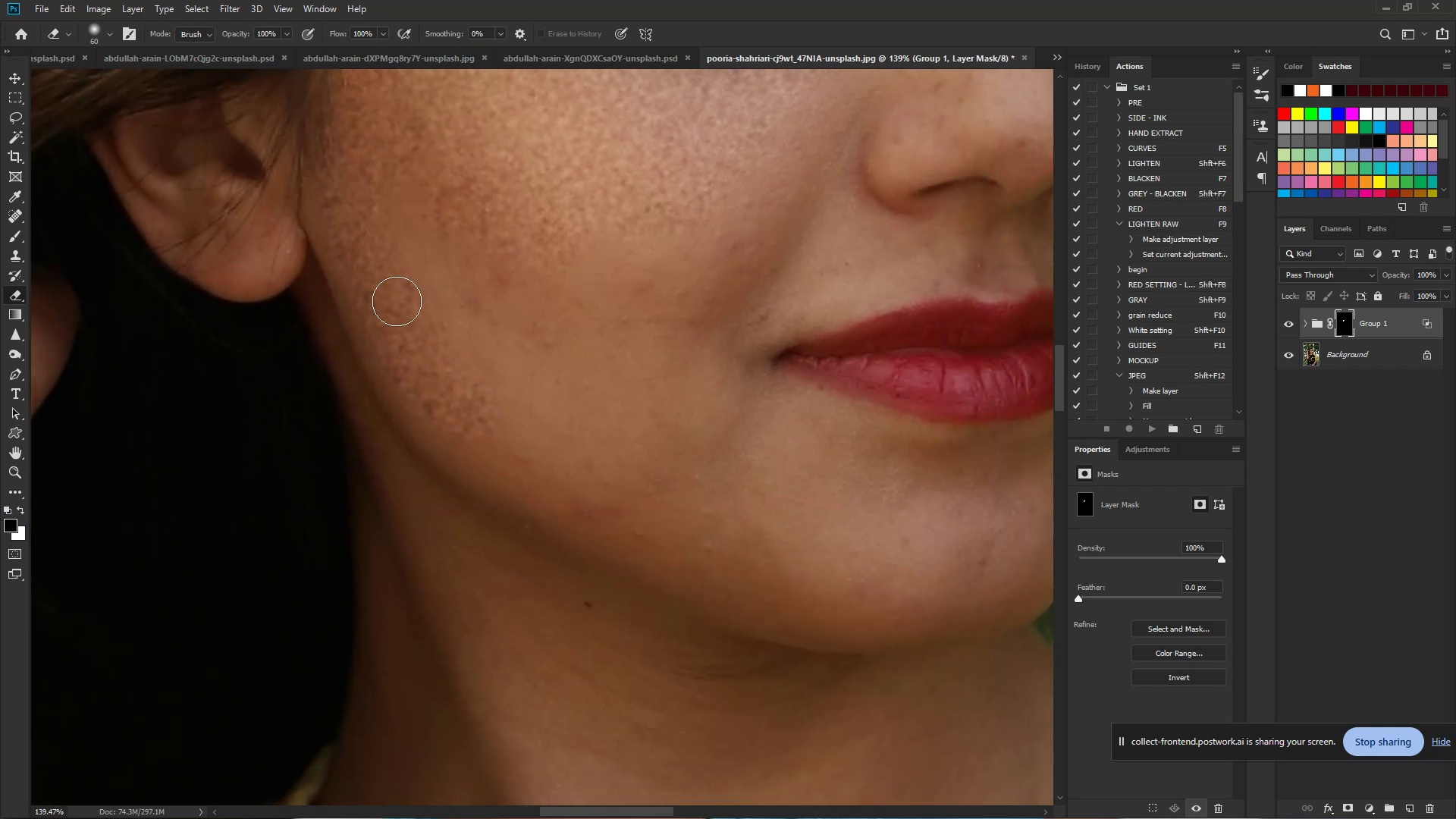 
left_click_drag(start_coordinate=[593, 717], to_coordinate=[475, 412])
 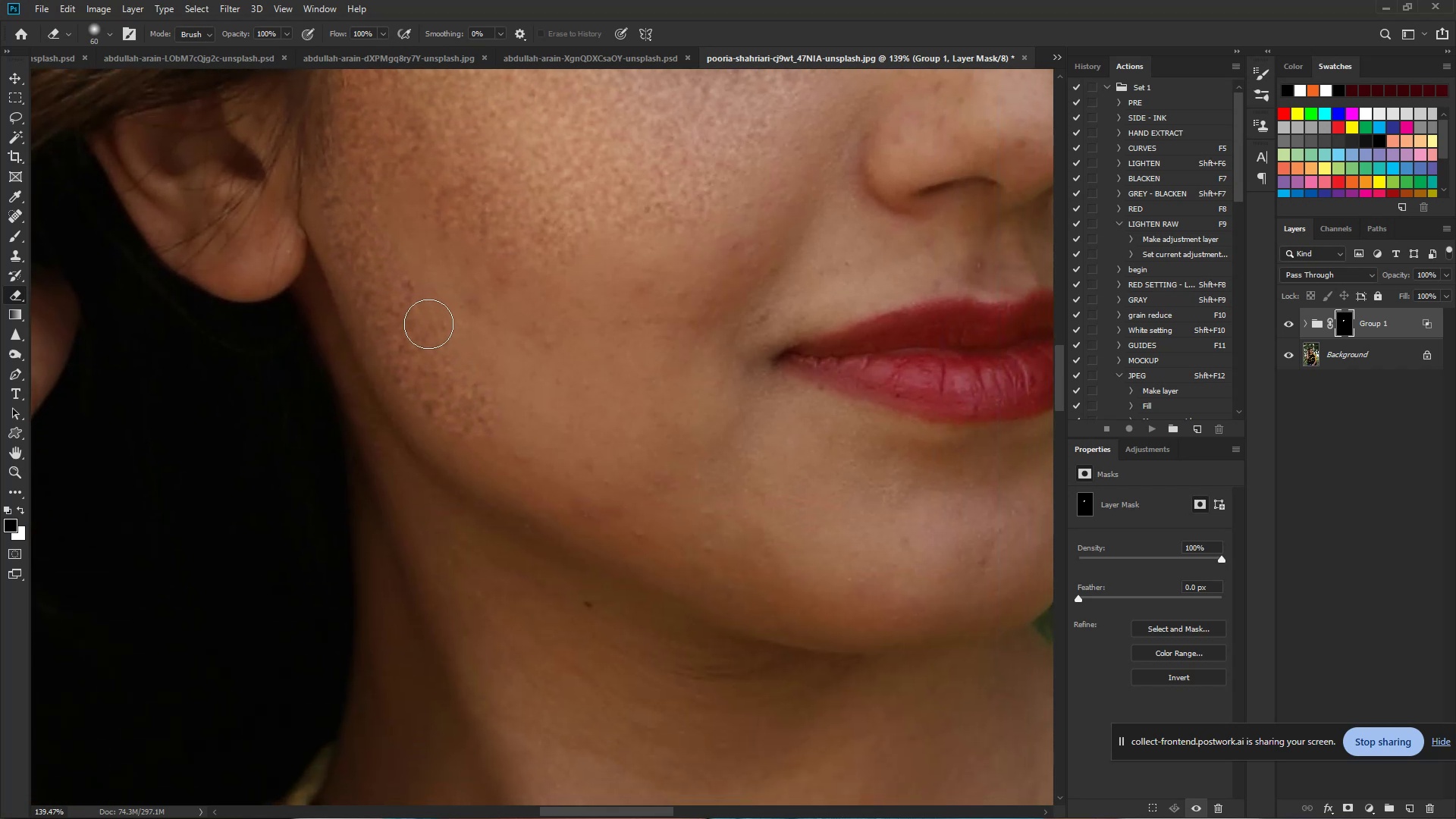 
left_click_drag(start_coordinate=[383, 293], to_coordinate=[836, 85])
 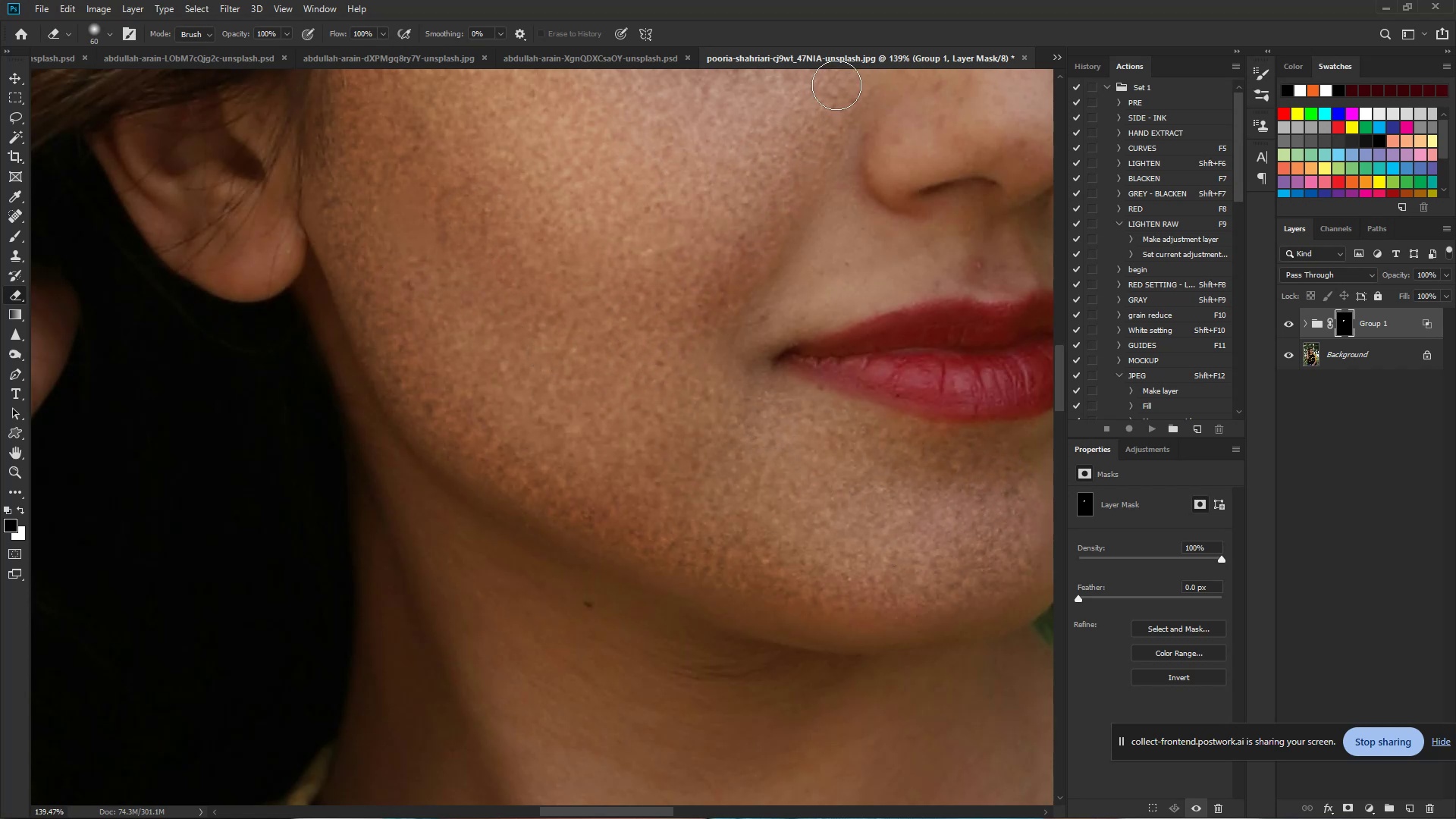 
hold_key(key=Space, duration=1.02)
 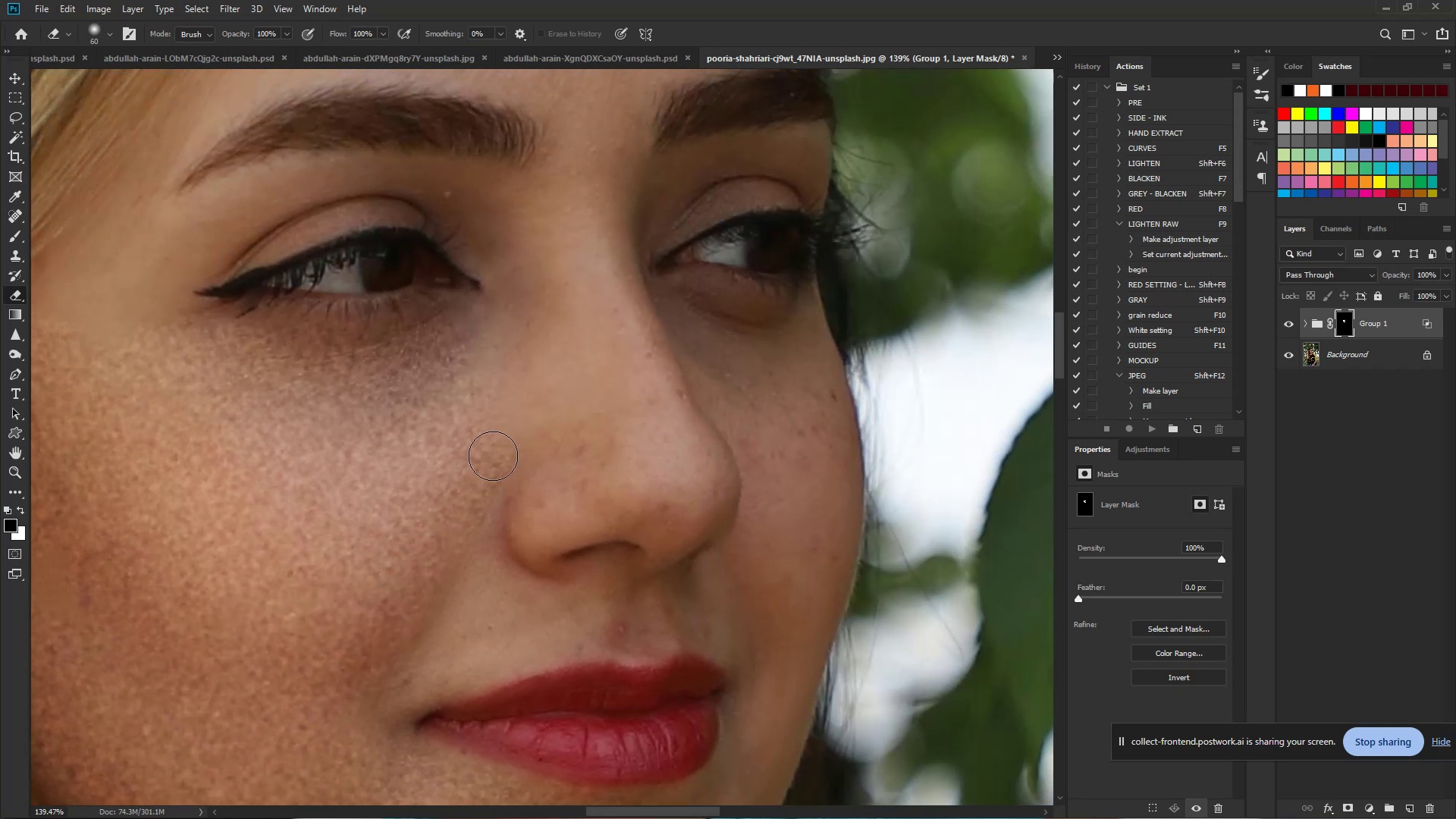 
left_click_drag(start_coordinate=[796, 150], to_coordinate=[439, 514])
 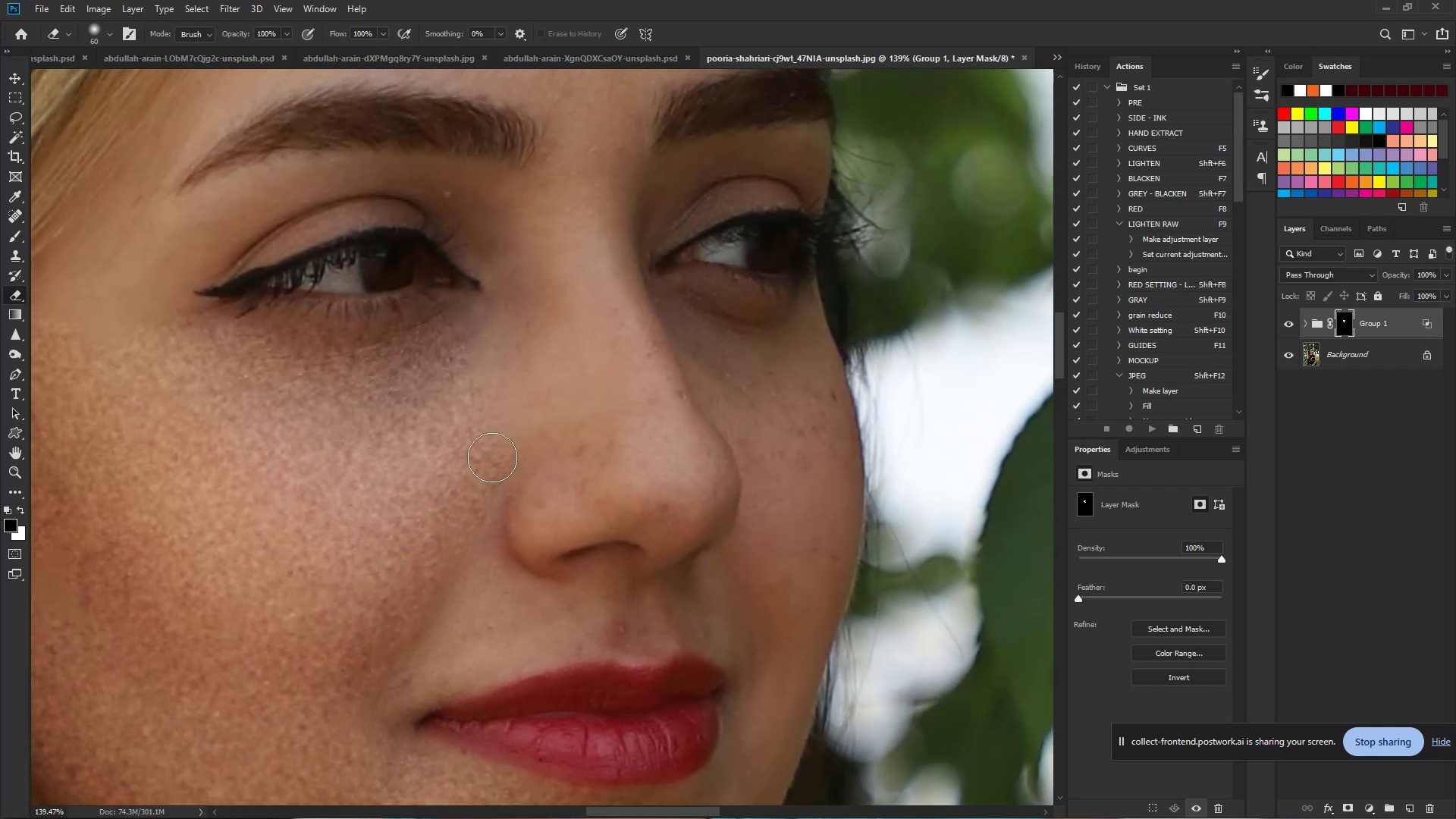 
left_click_drag(start_coordinate=[492, 457], to_coordinate=[403, 385])
 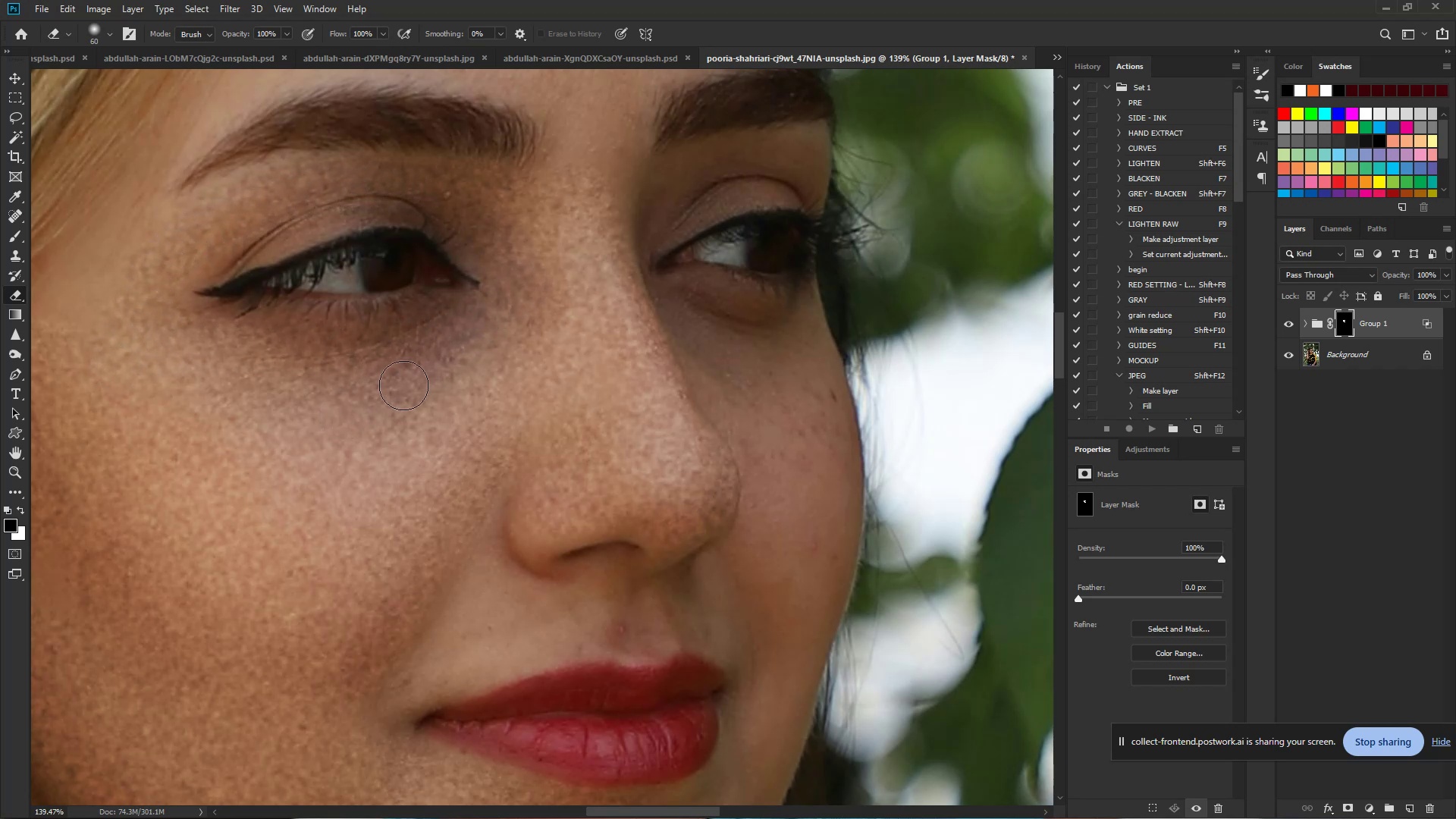 
hold_key(key=Space, duration=0.79)
 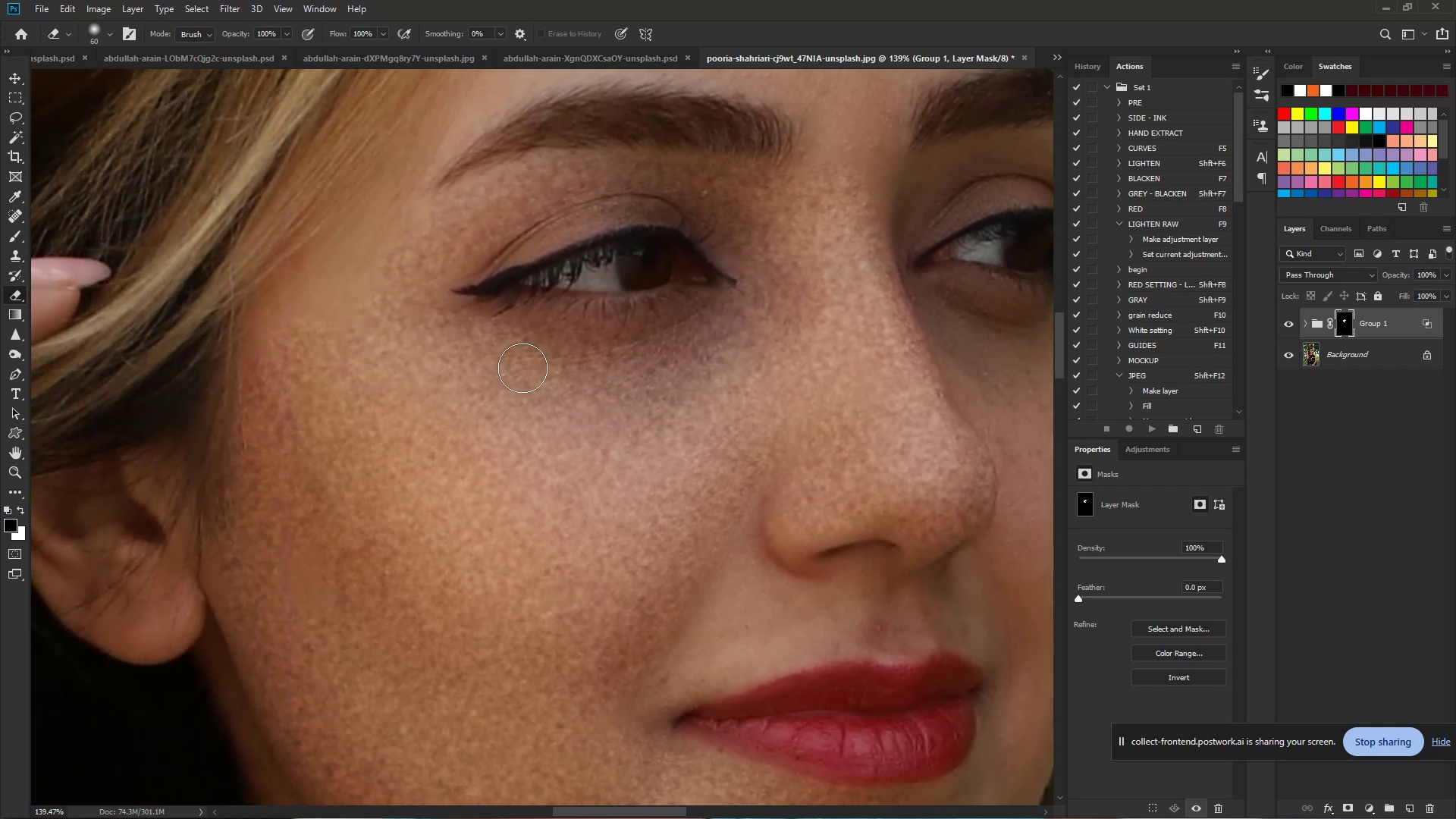 
left_click_drag(start_coordinate=[403, 385], to_coordinate=[661, 384])
 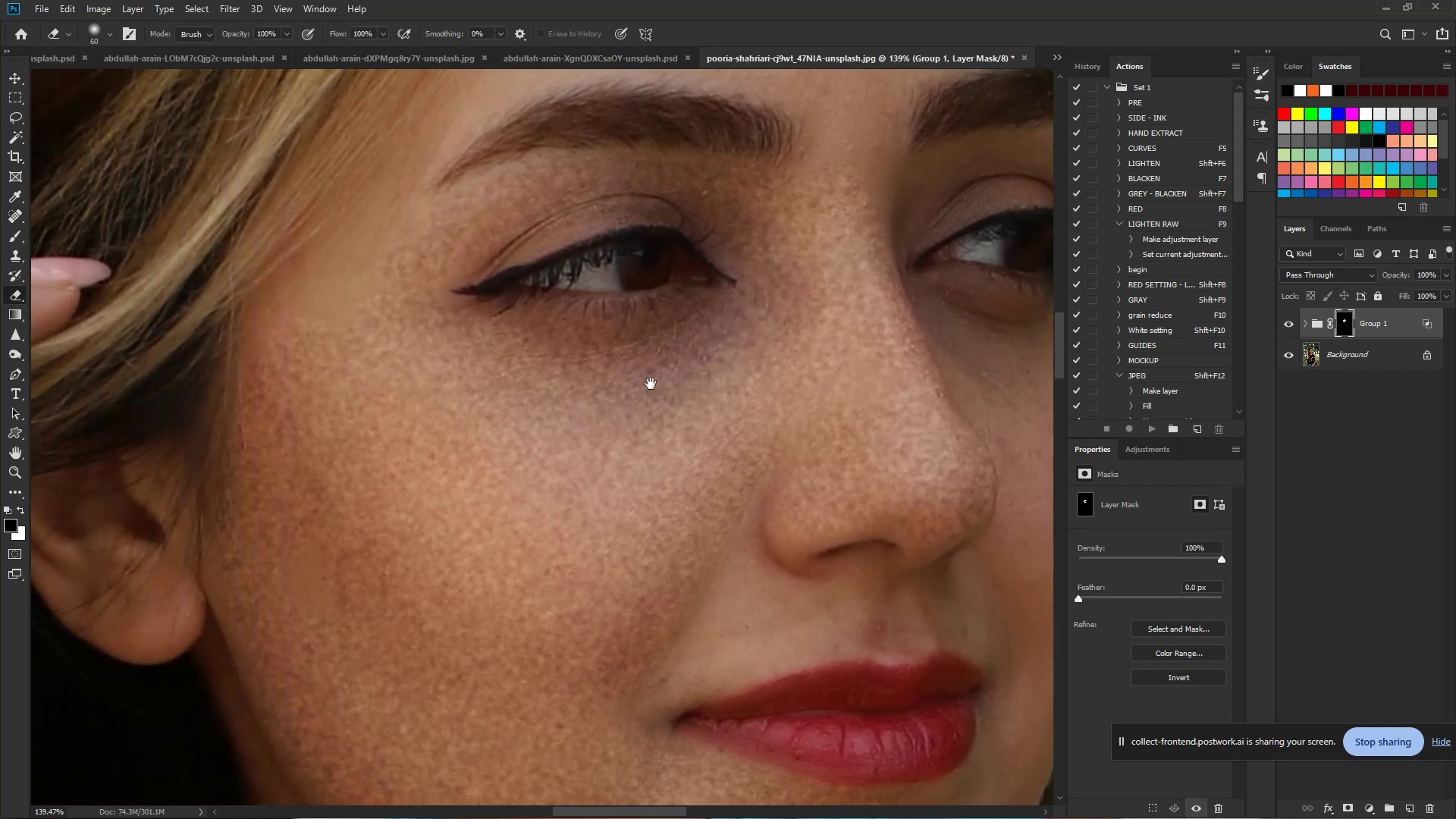 
left_click_drag(start_coordinate=[642, 384], to_coordinate=[249, 441])
 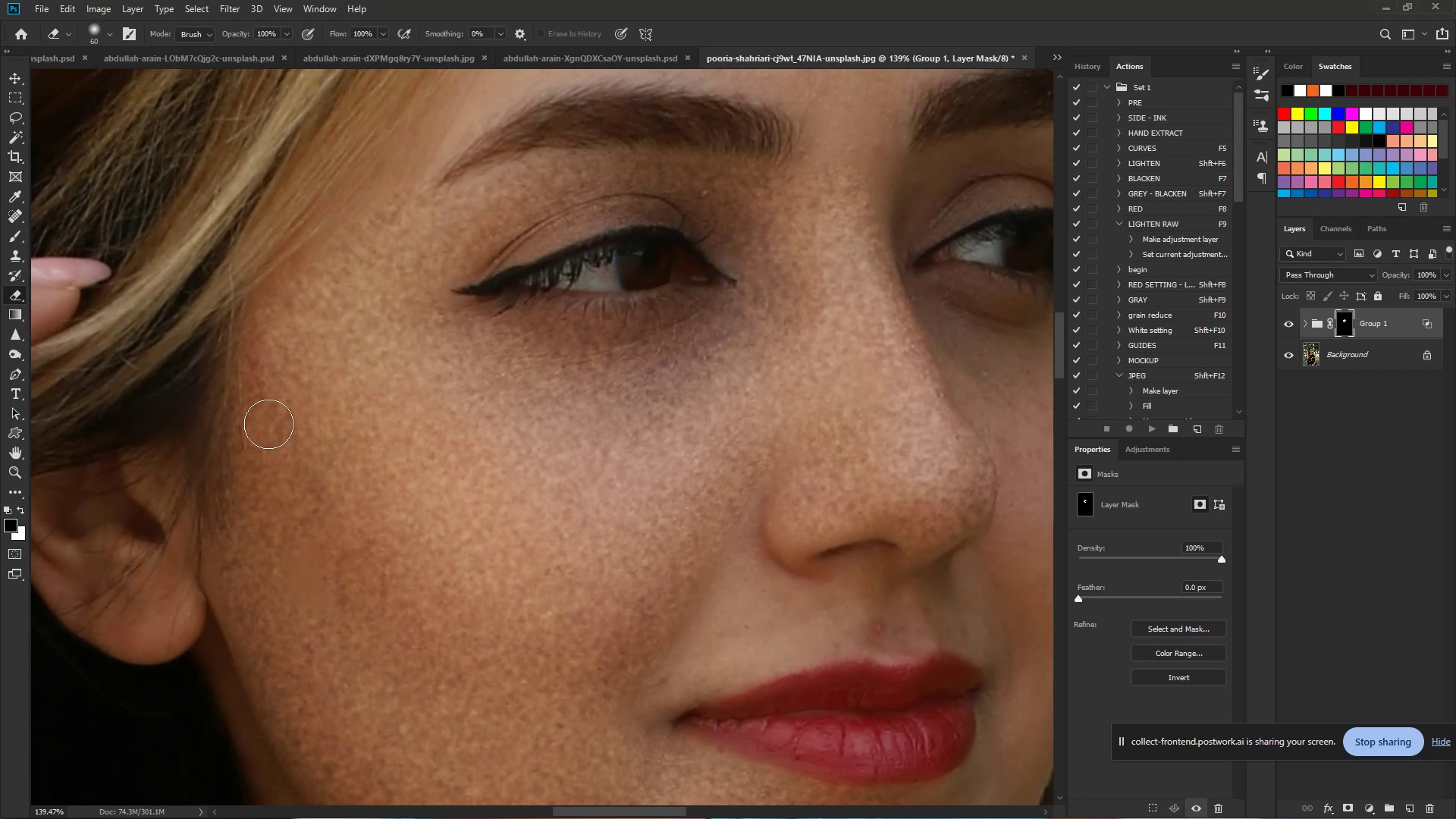 
hold_key(key=Space, duration=1.02)
 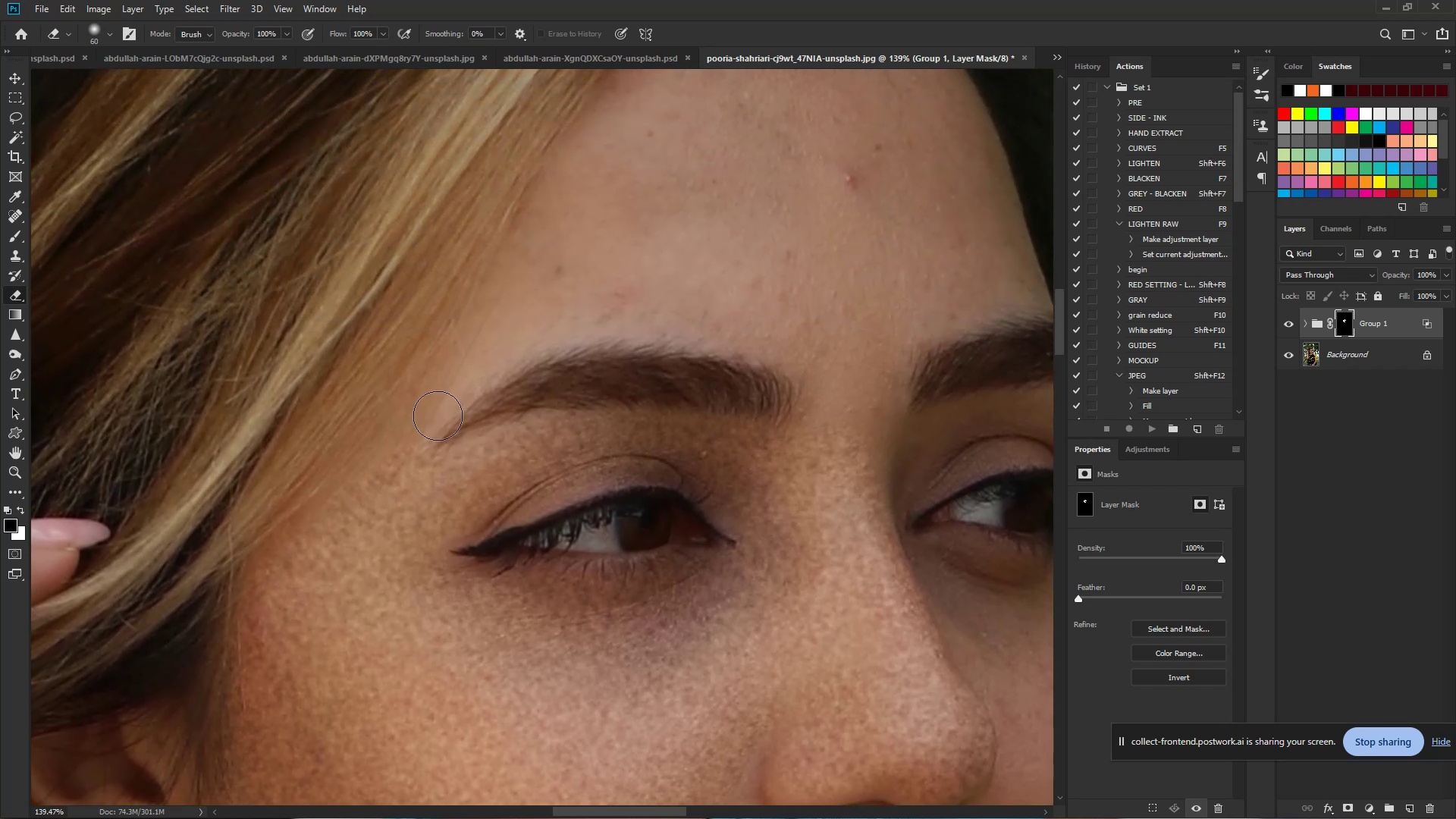 
left_click_drag(start_coordinate=[388, 228], to_coordinate=[388, 488])
 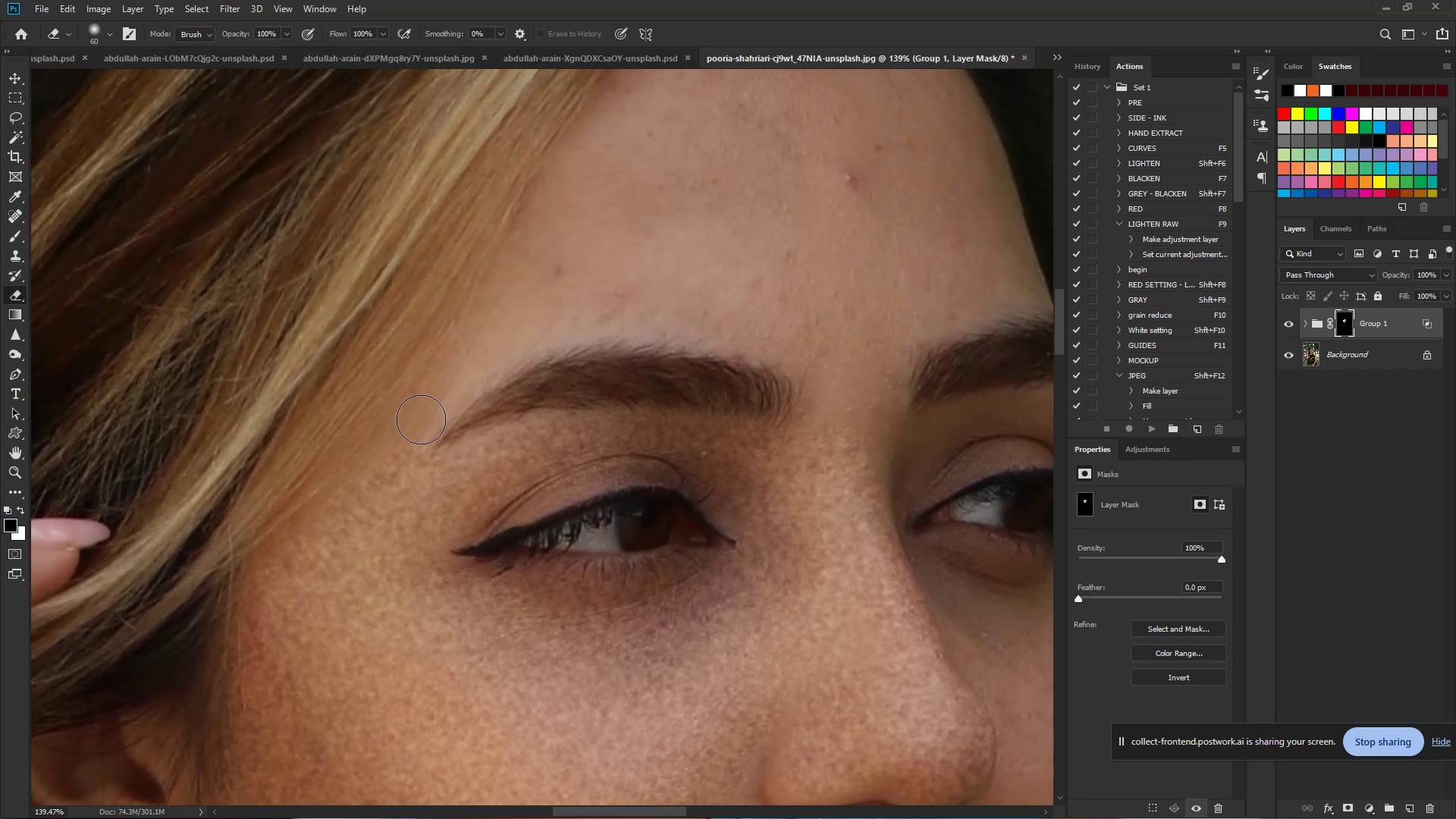 
left_click_drag(start_coordinate=[420, 414], to_coordinate=[861, 449])
 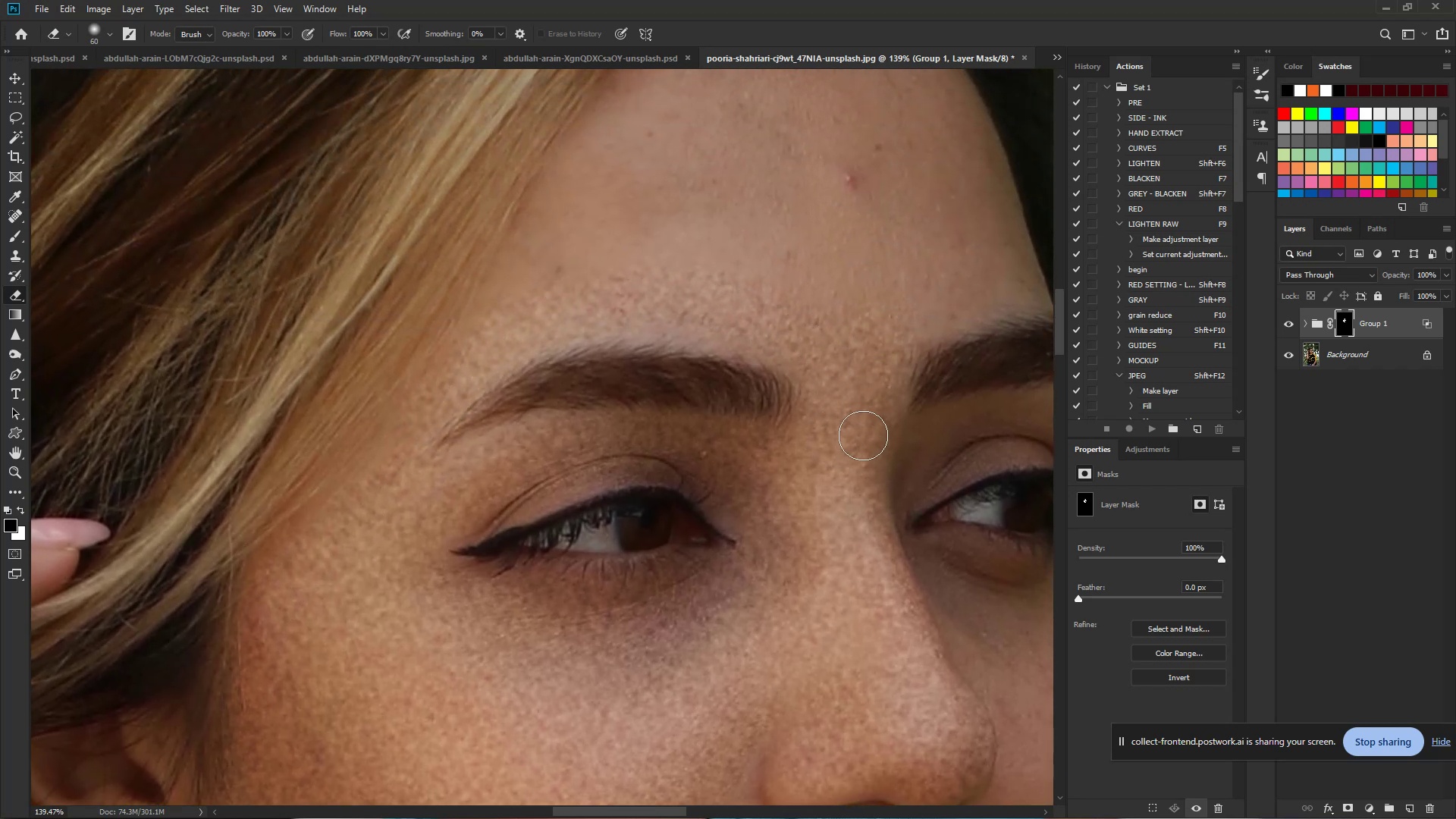 
hold_key(key=Space, duration=0.72)
 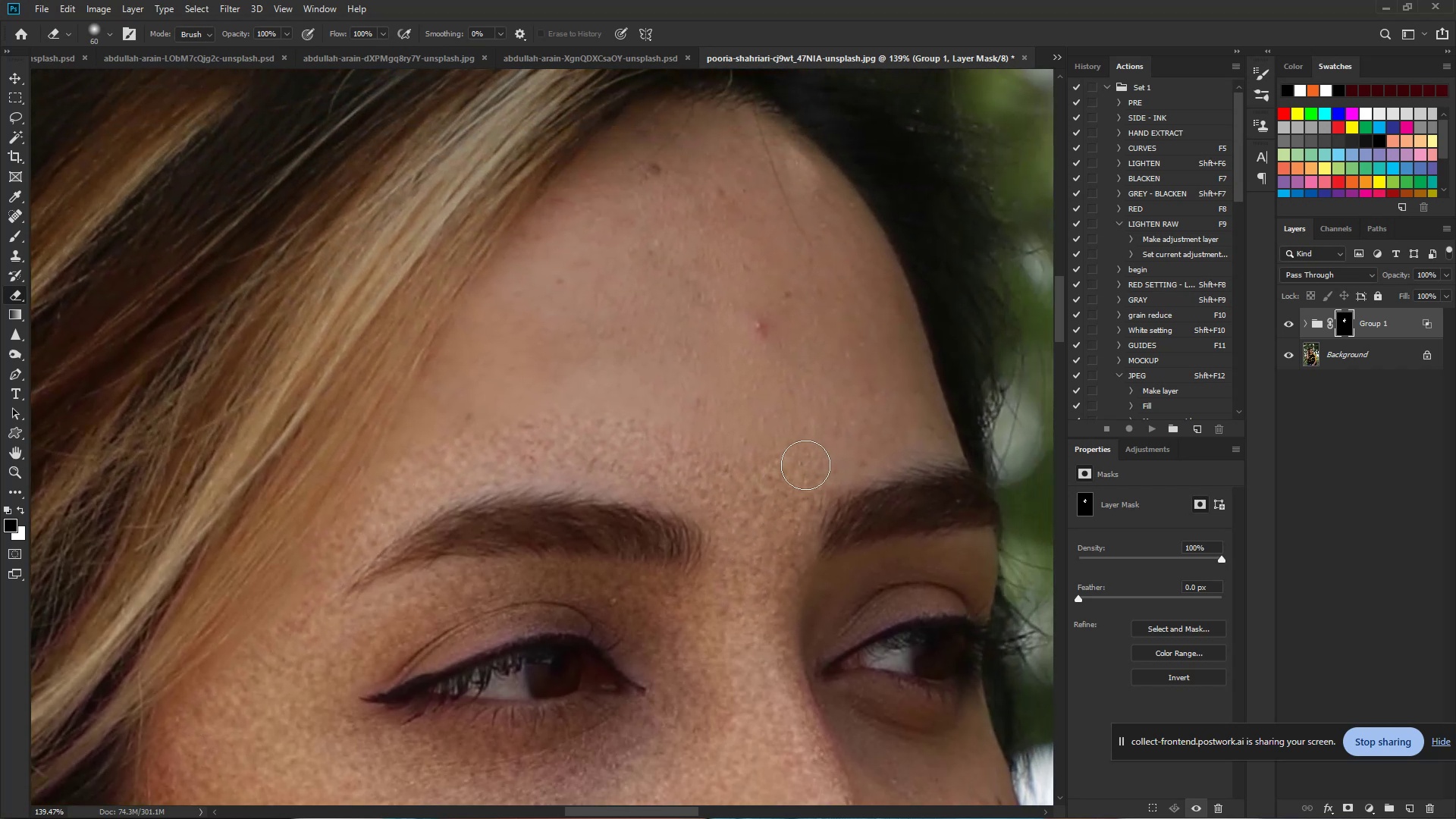 
left_click_drag(start_coordinate=[865, 361], to_coordinate=[775, 508])
 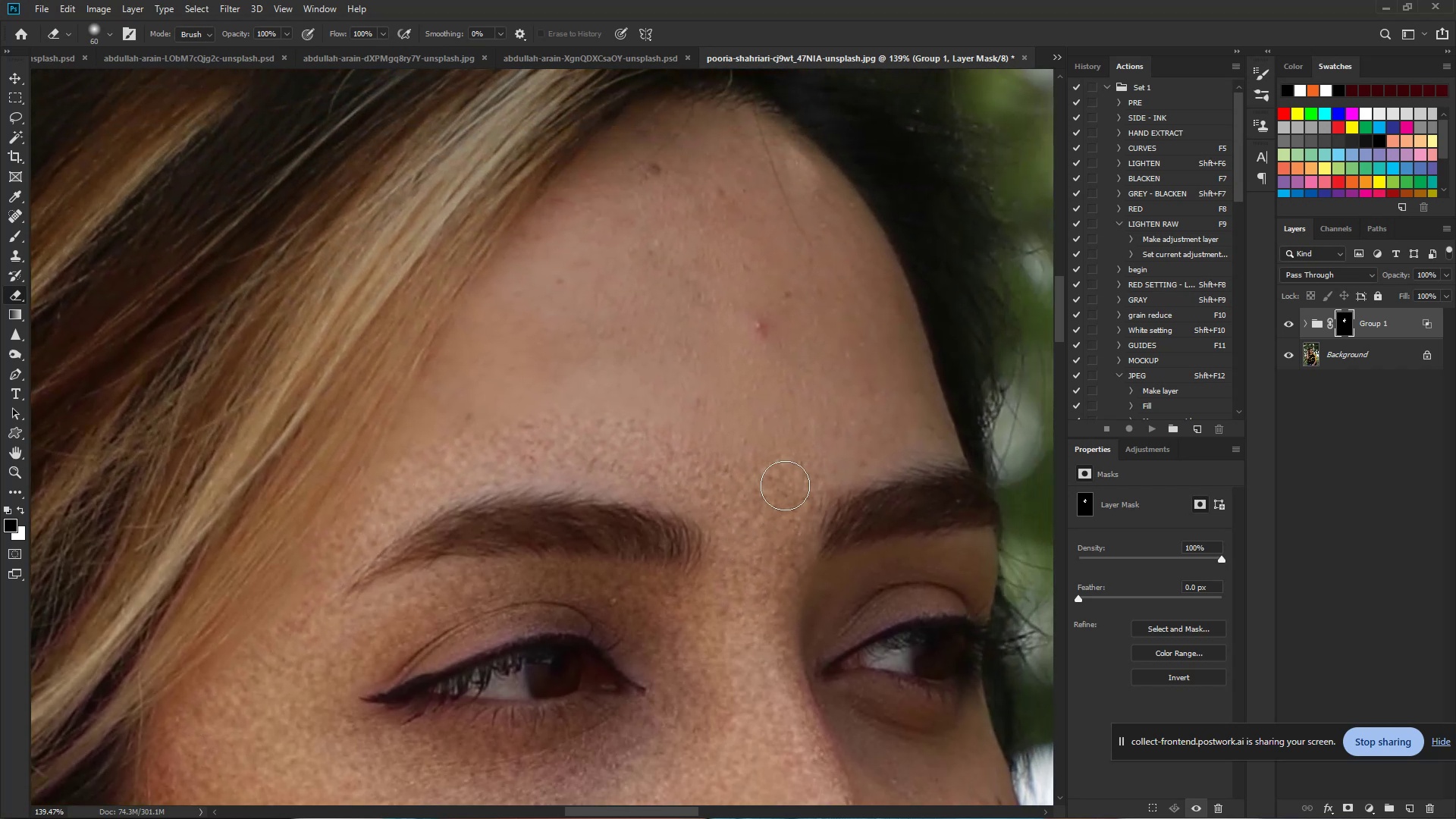 
left_click_drag(start_coordinate=[785, 485], to_coordinate=[407, 482])
 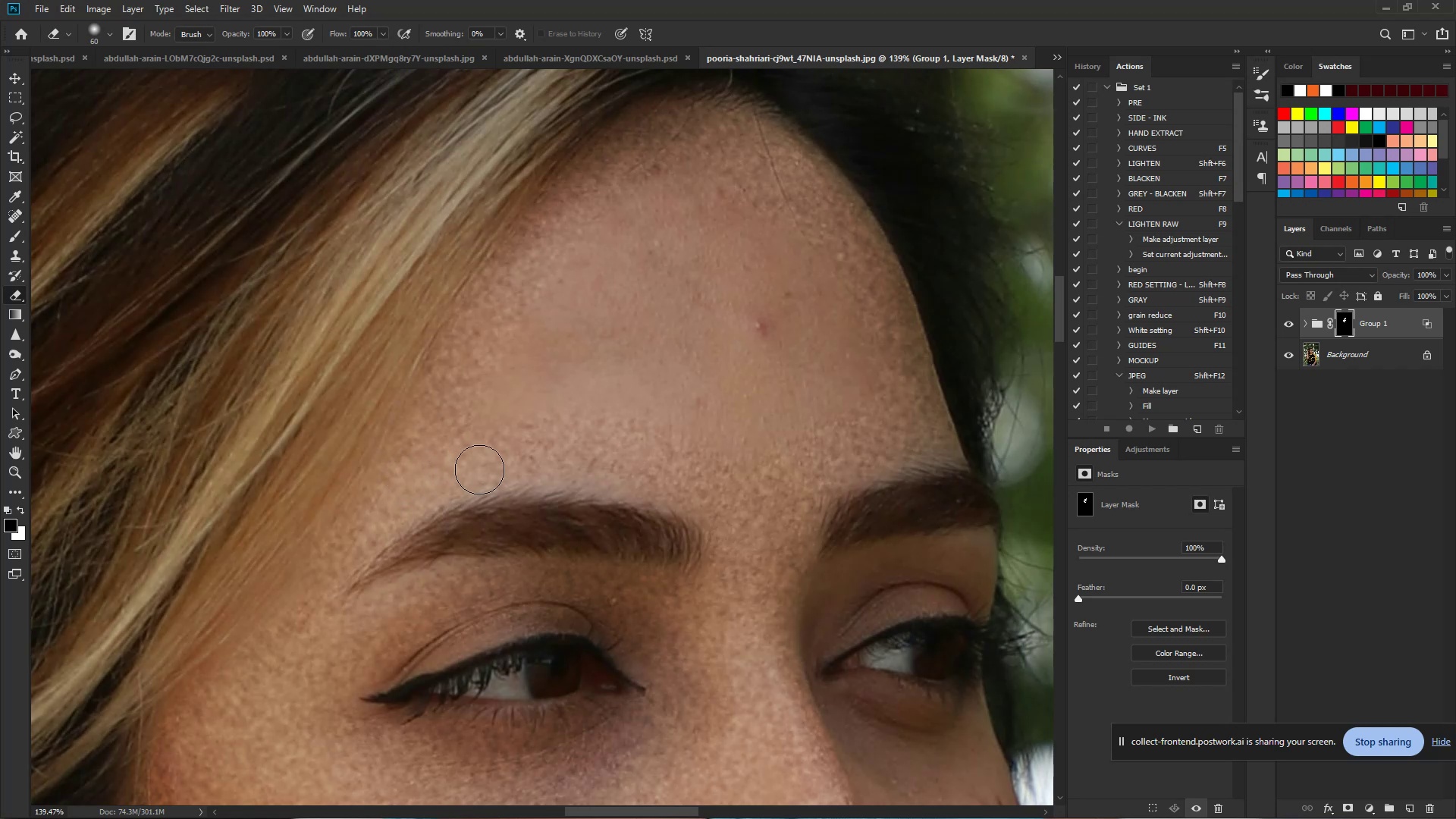 
left_click_drag(start_coordinate=[497, 431], to_coordinate=[764, 321])
 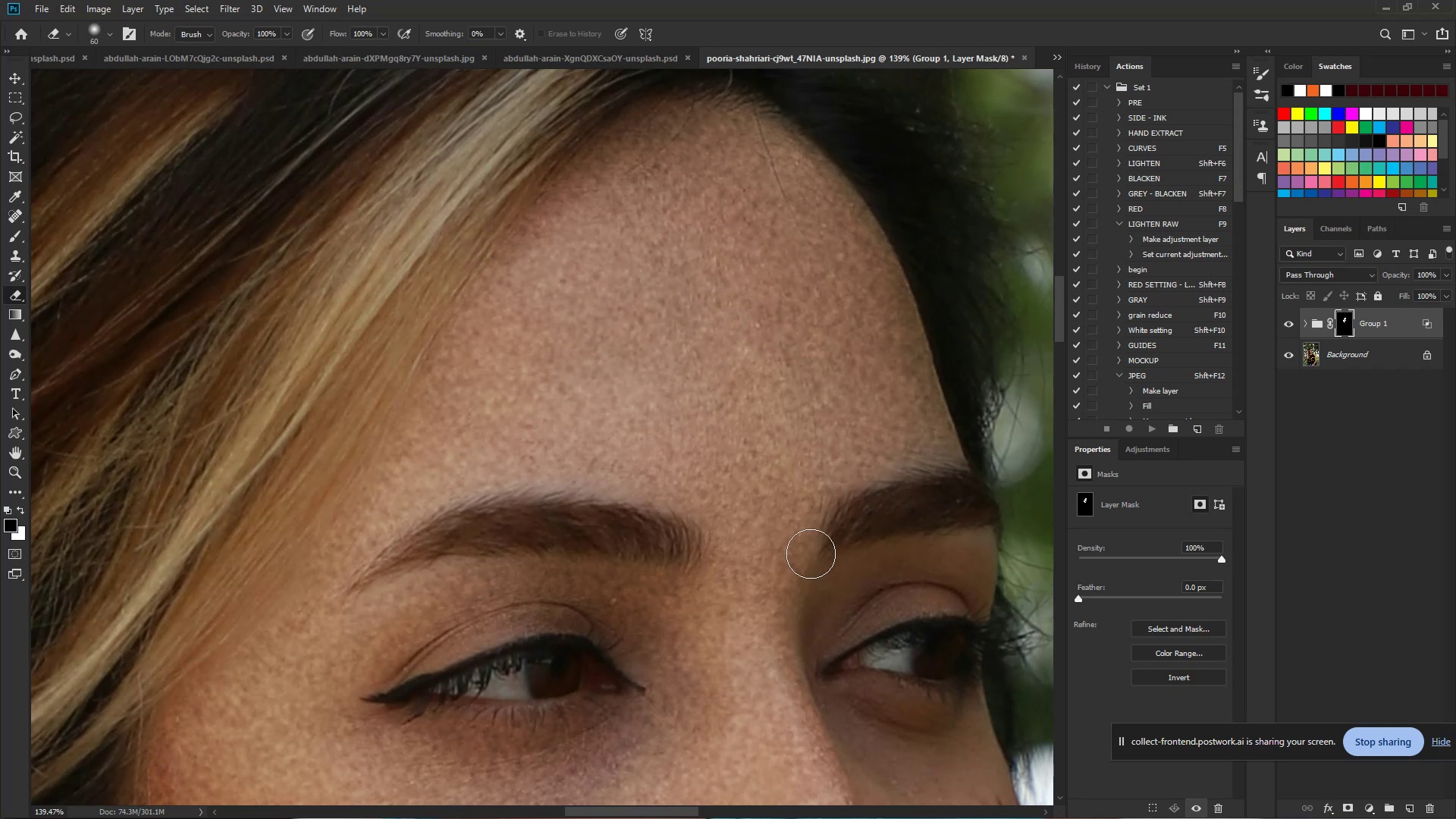 
left_click([1319, 359])
 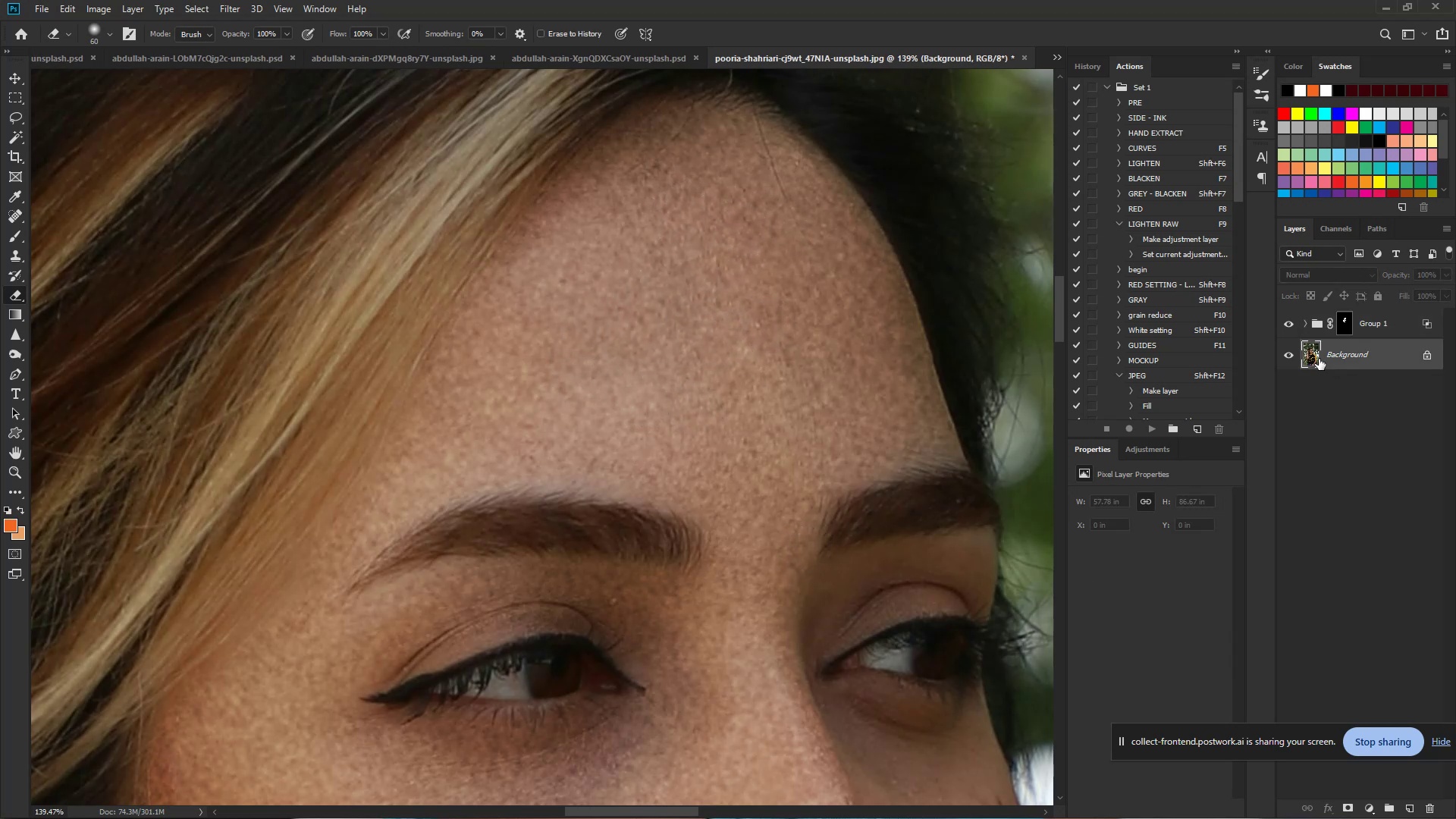 
key(J)
 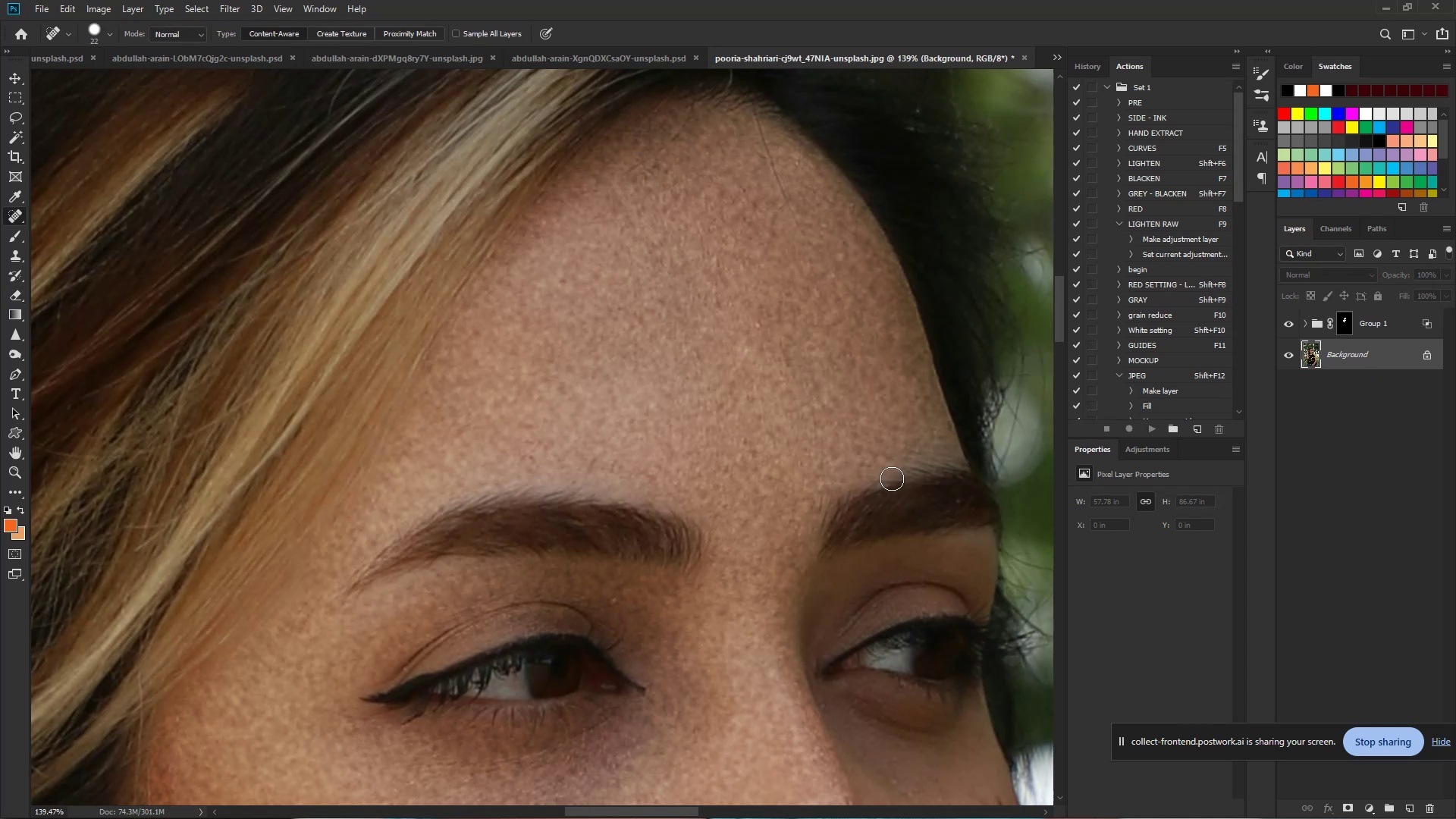 
wait(5.41)
 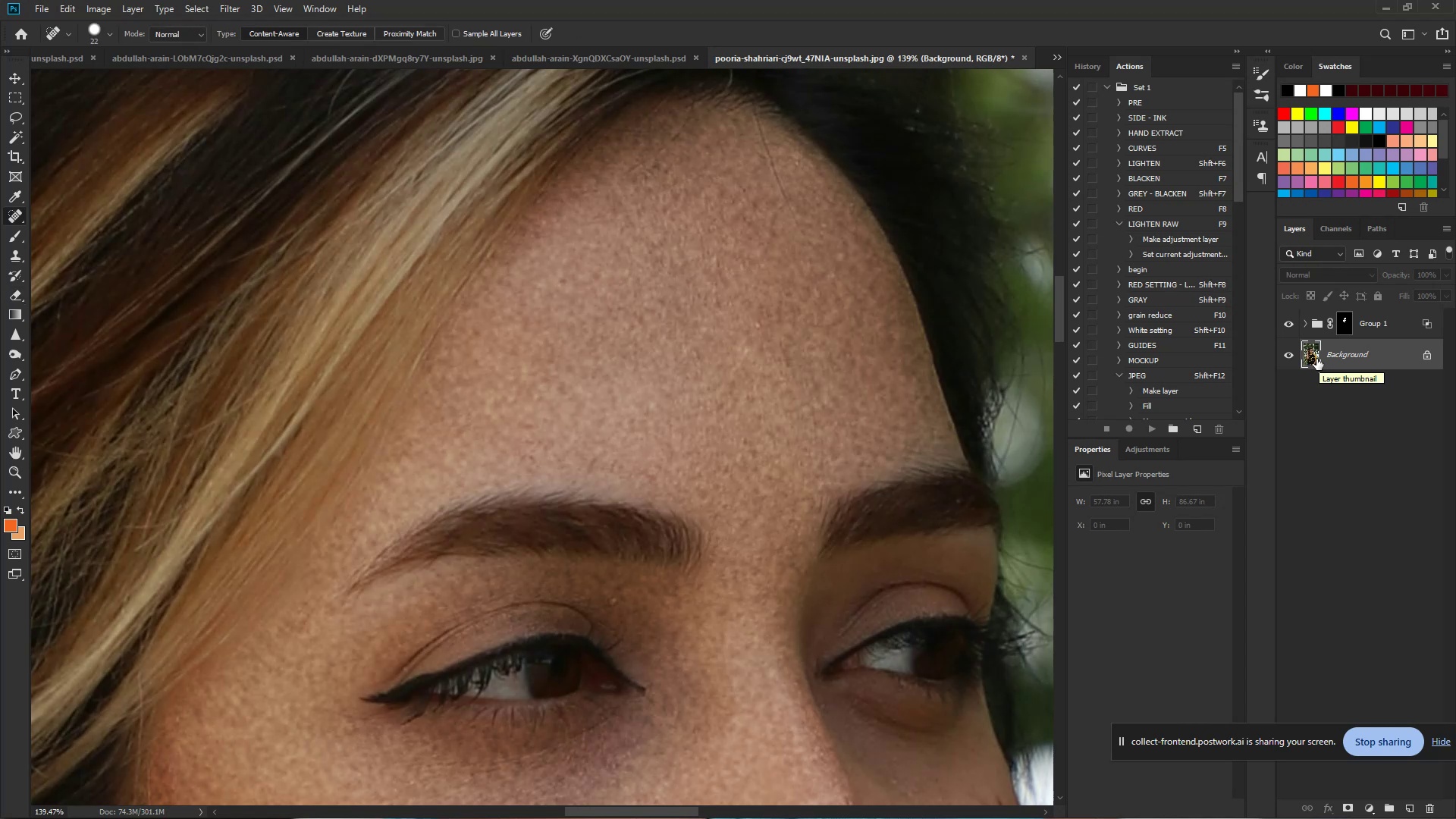 
left_click([761, 326])
 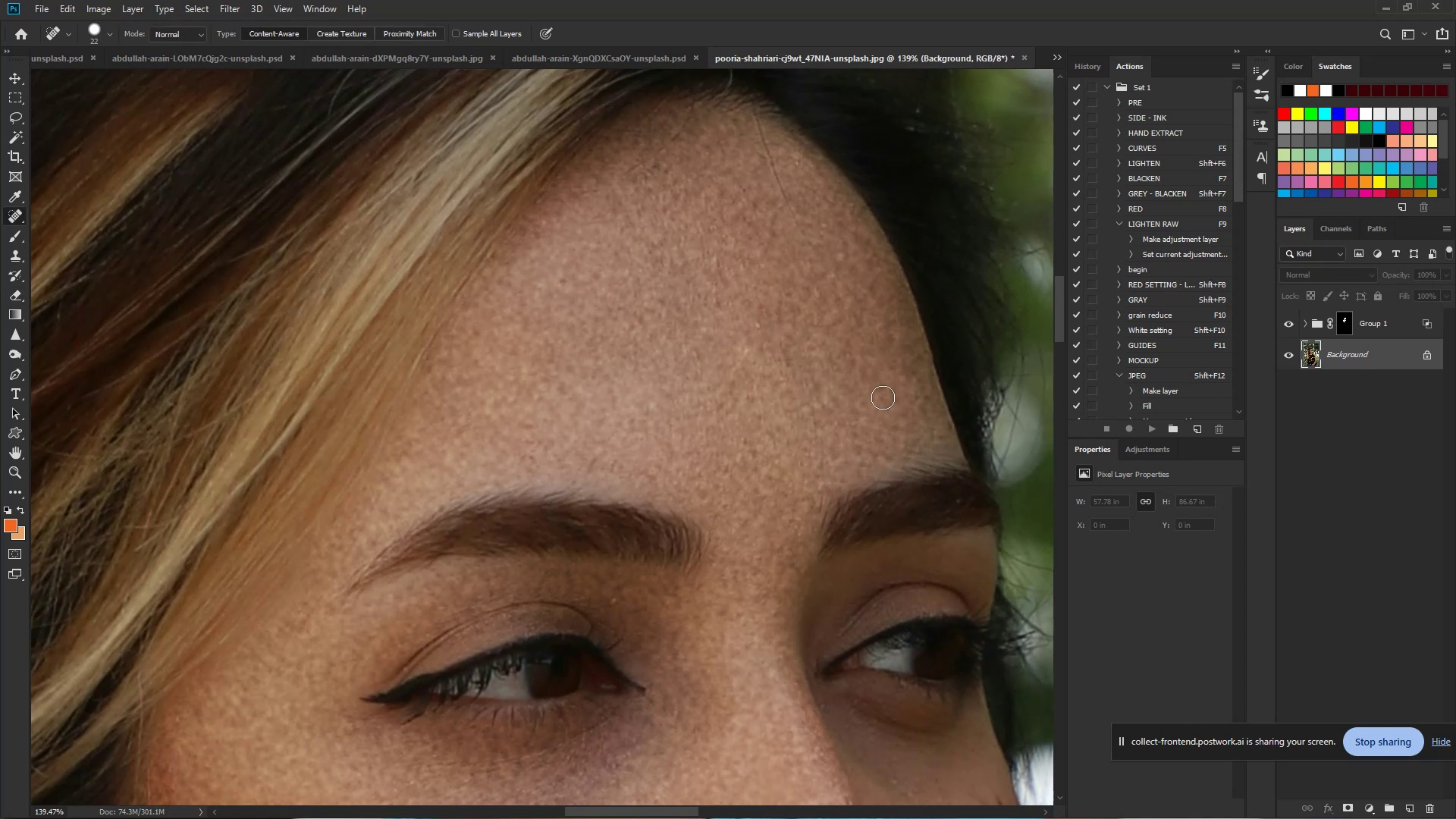 
hold_key(key=ControlLeft, duration=0.66)
 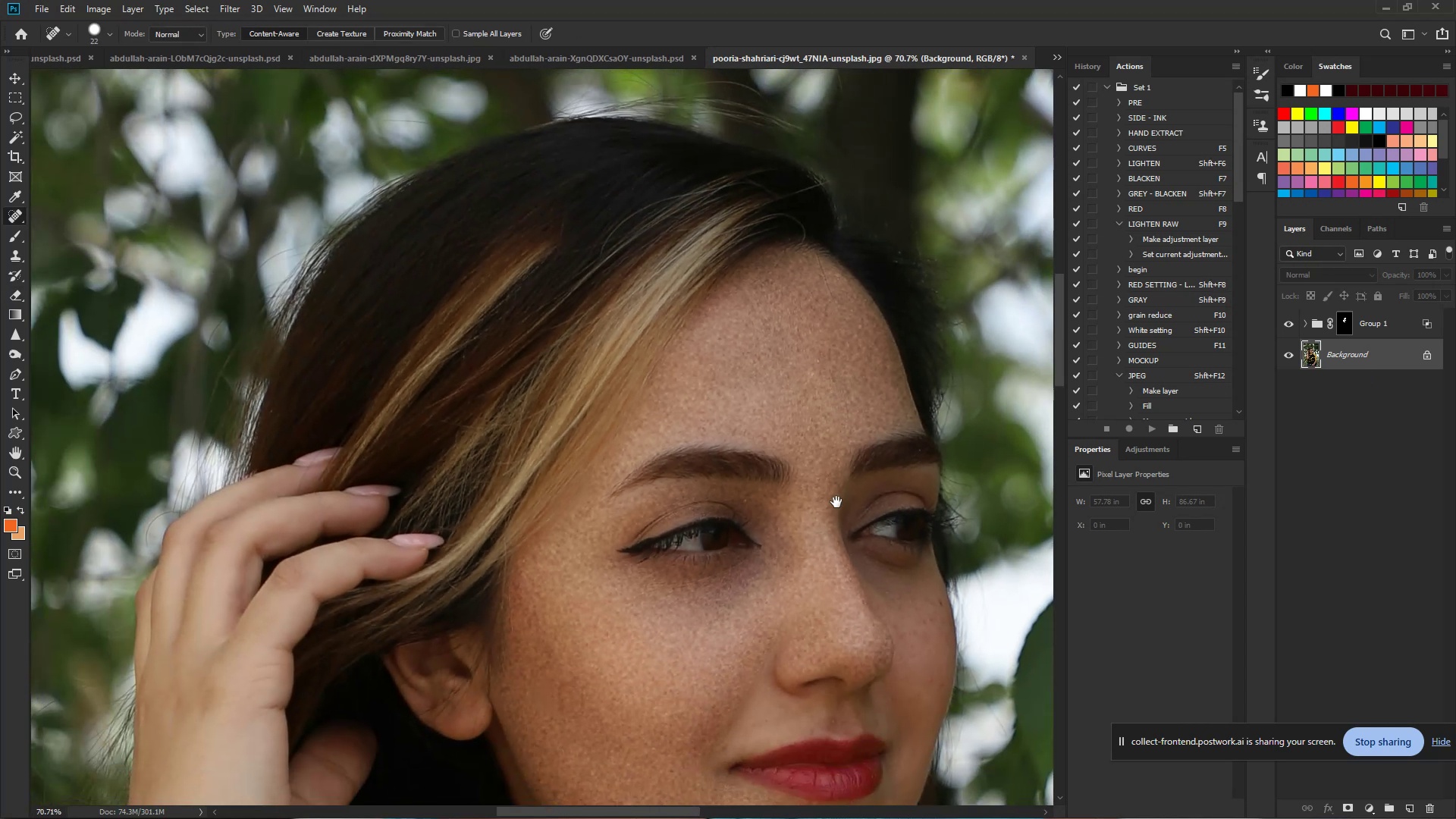 
hold_key(key=Space, duration=0.56)
 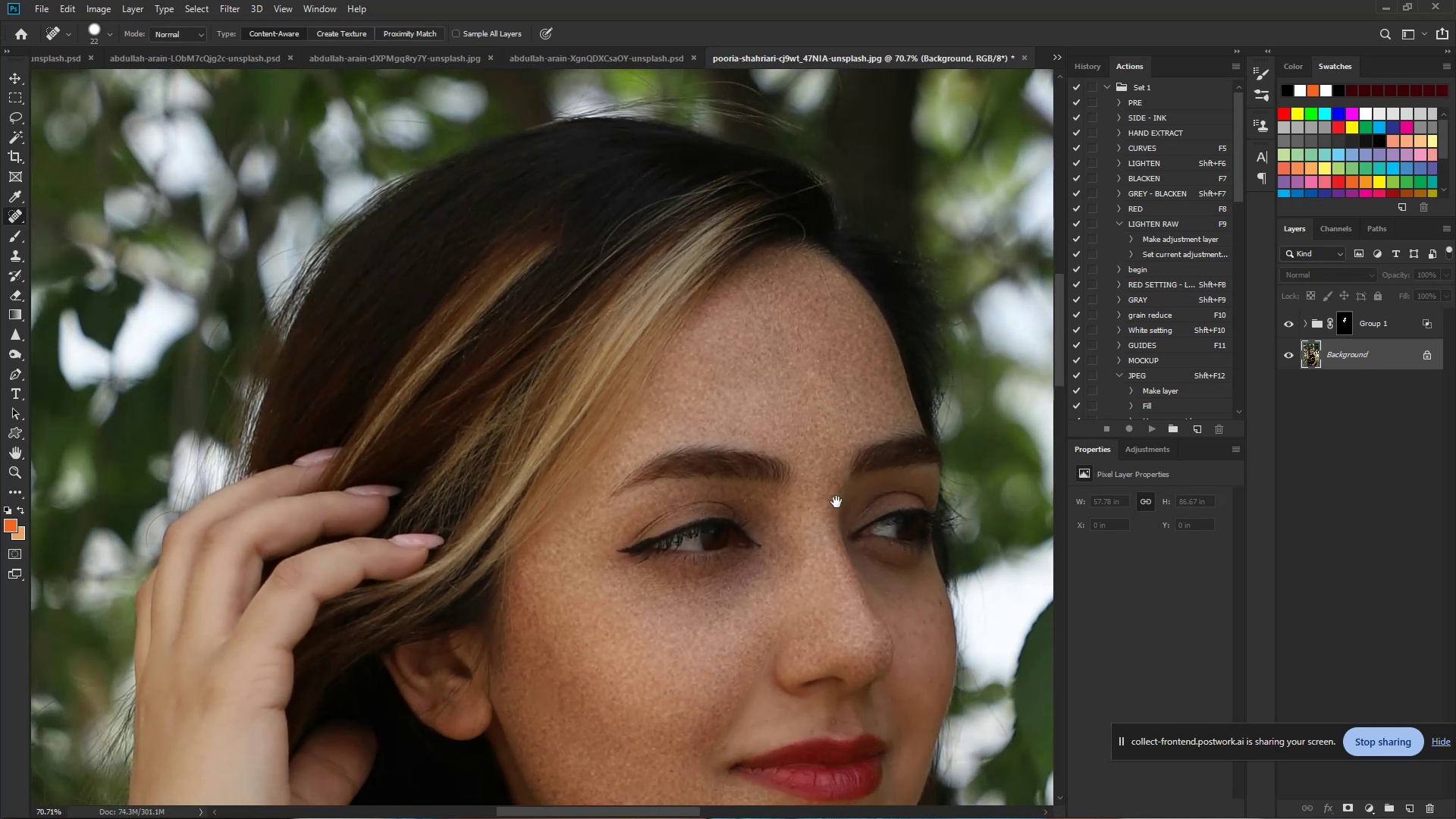 
left_click_drag(start_coordinate=[880, 397], to_coordinate=[833, 400])
 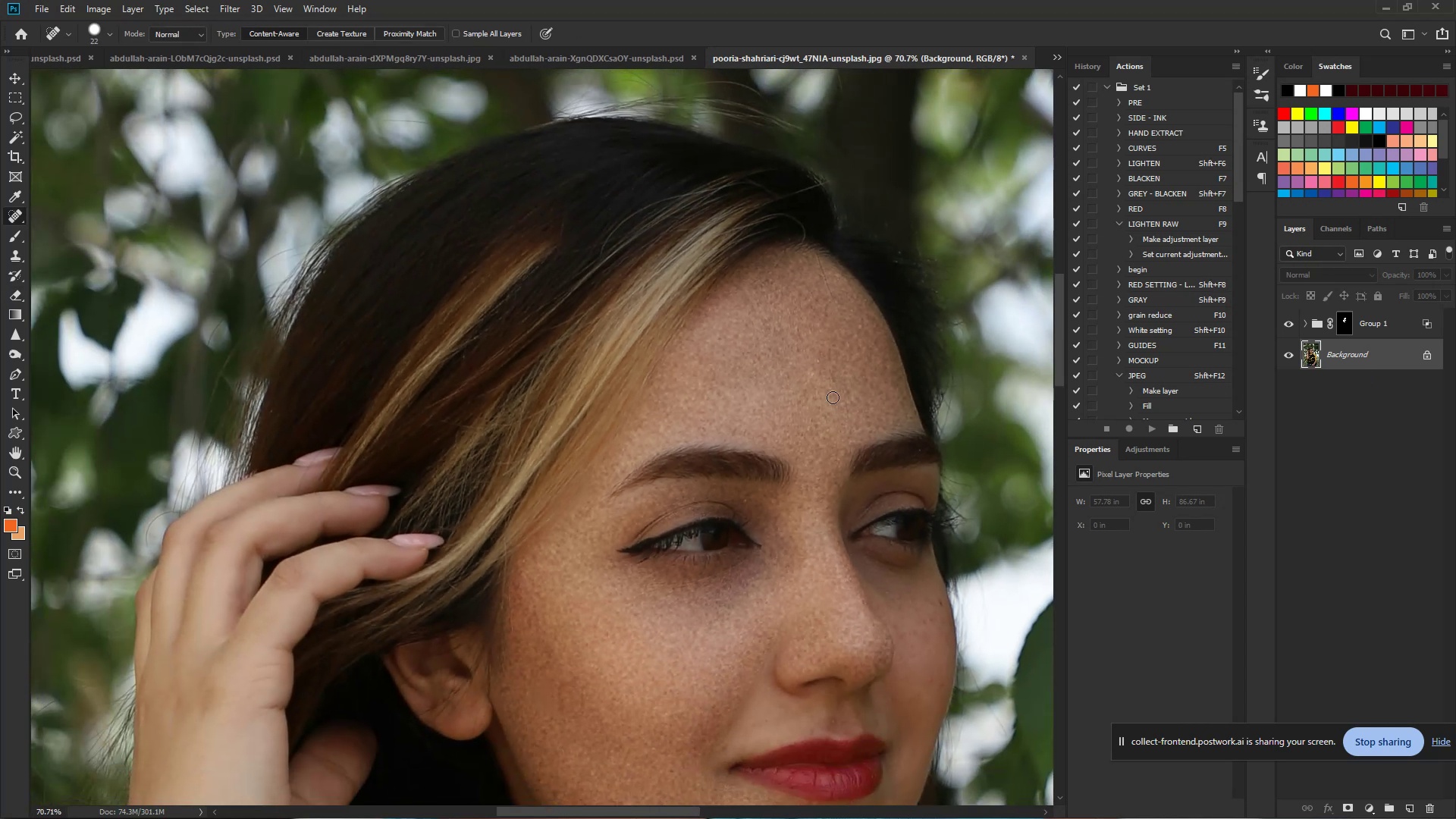 
hold_key(key=Space, duration=0.96)
 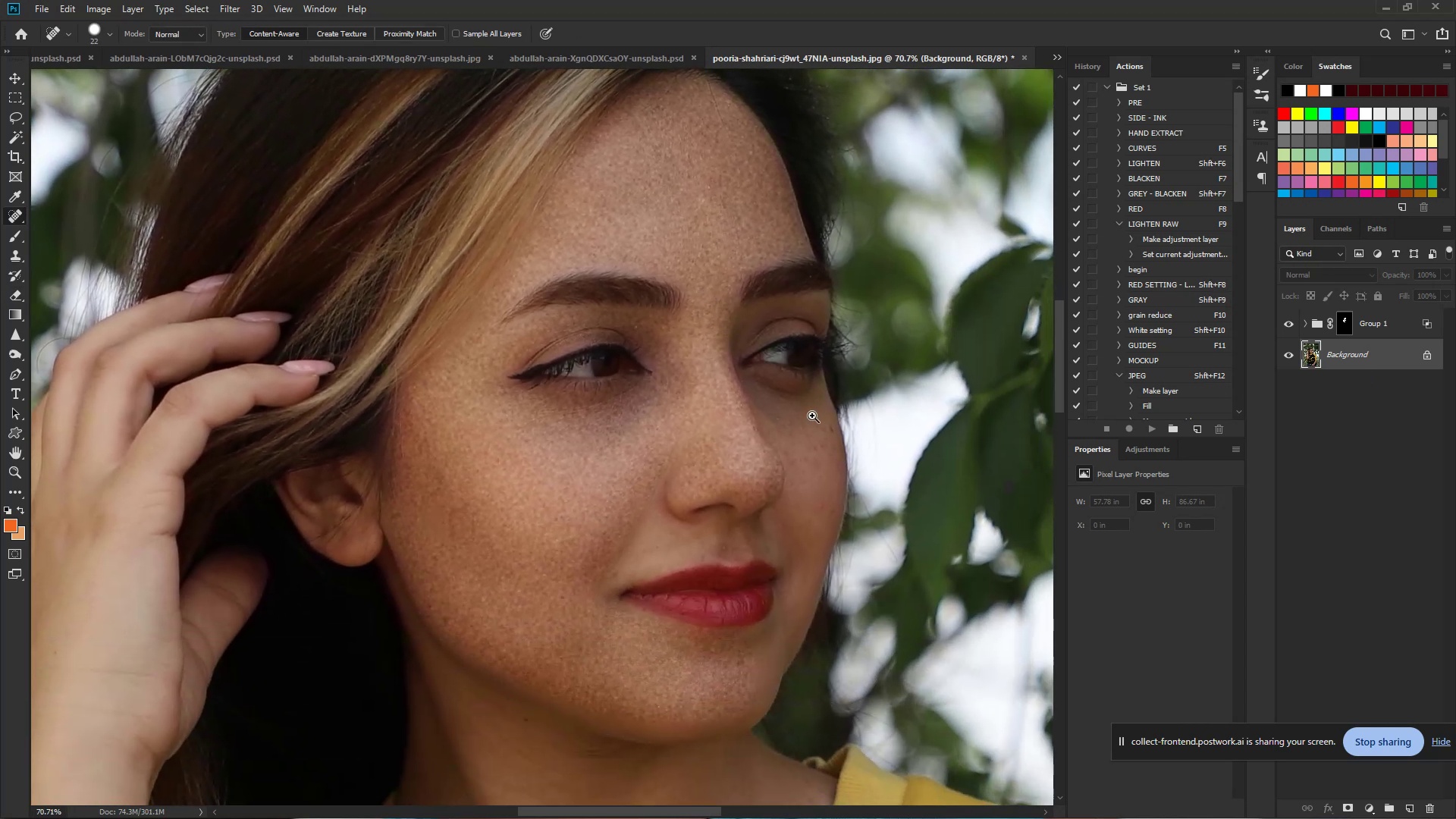 
left_click_drag(start_coordinate=[836, 502], to_coordinate=[727, 328])
 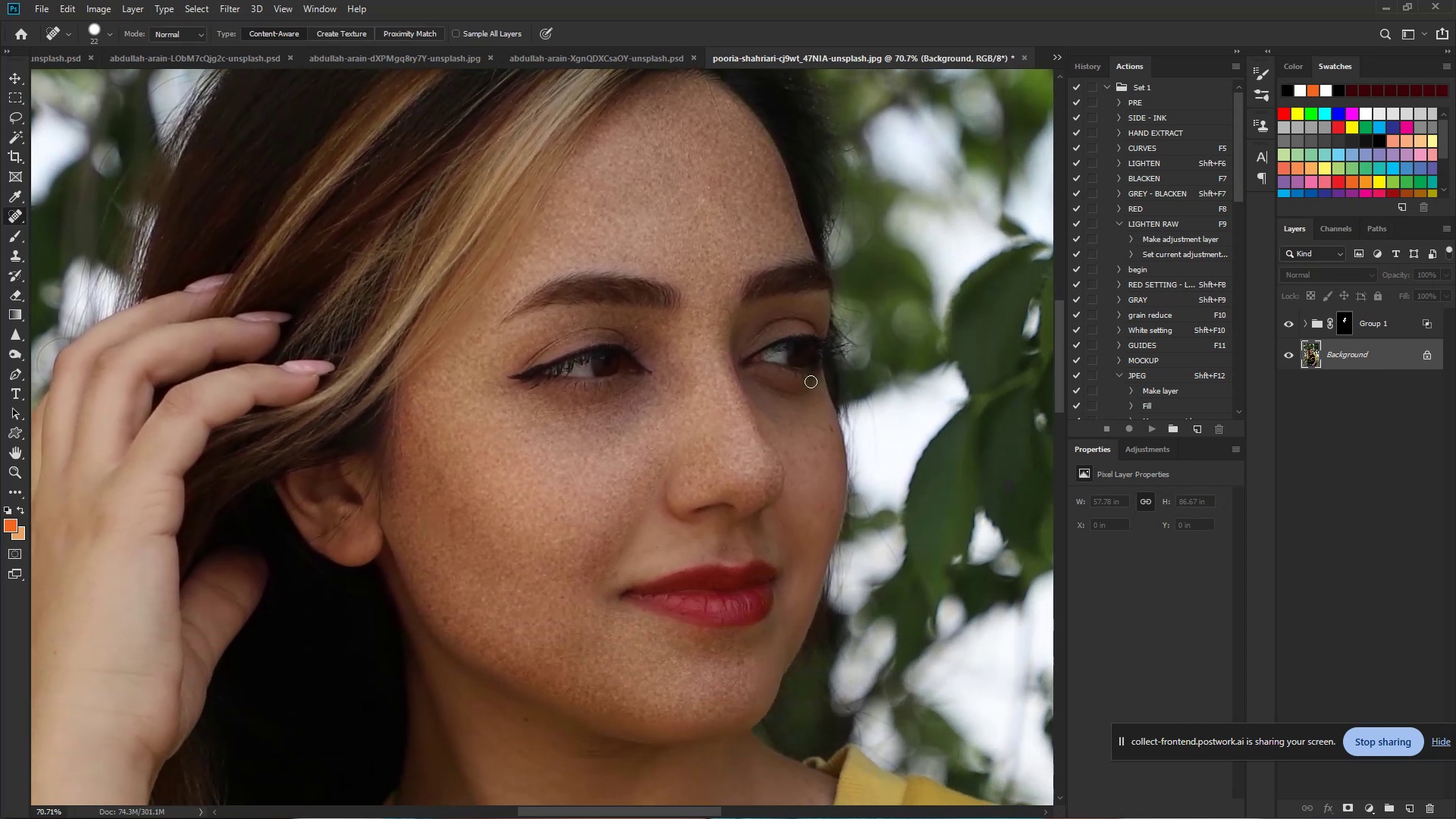 
hold_key(key=ControlLeft, duration=0.99)
 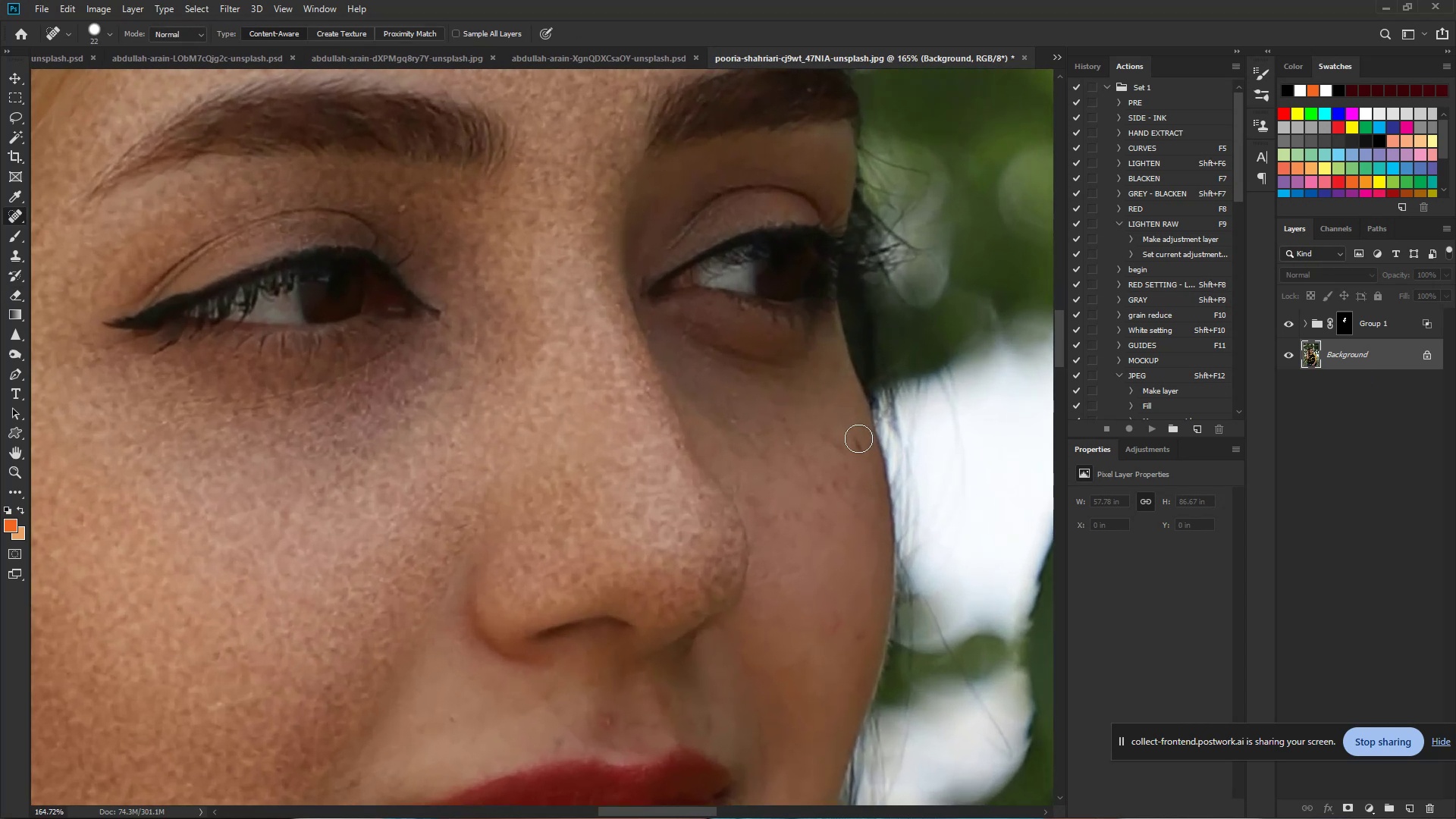 
hold_key(key=Space, duration=0.79)
 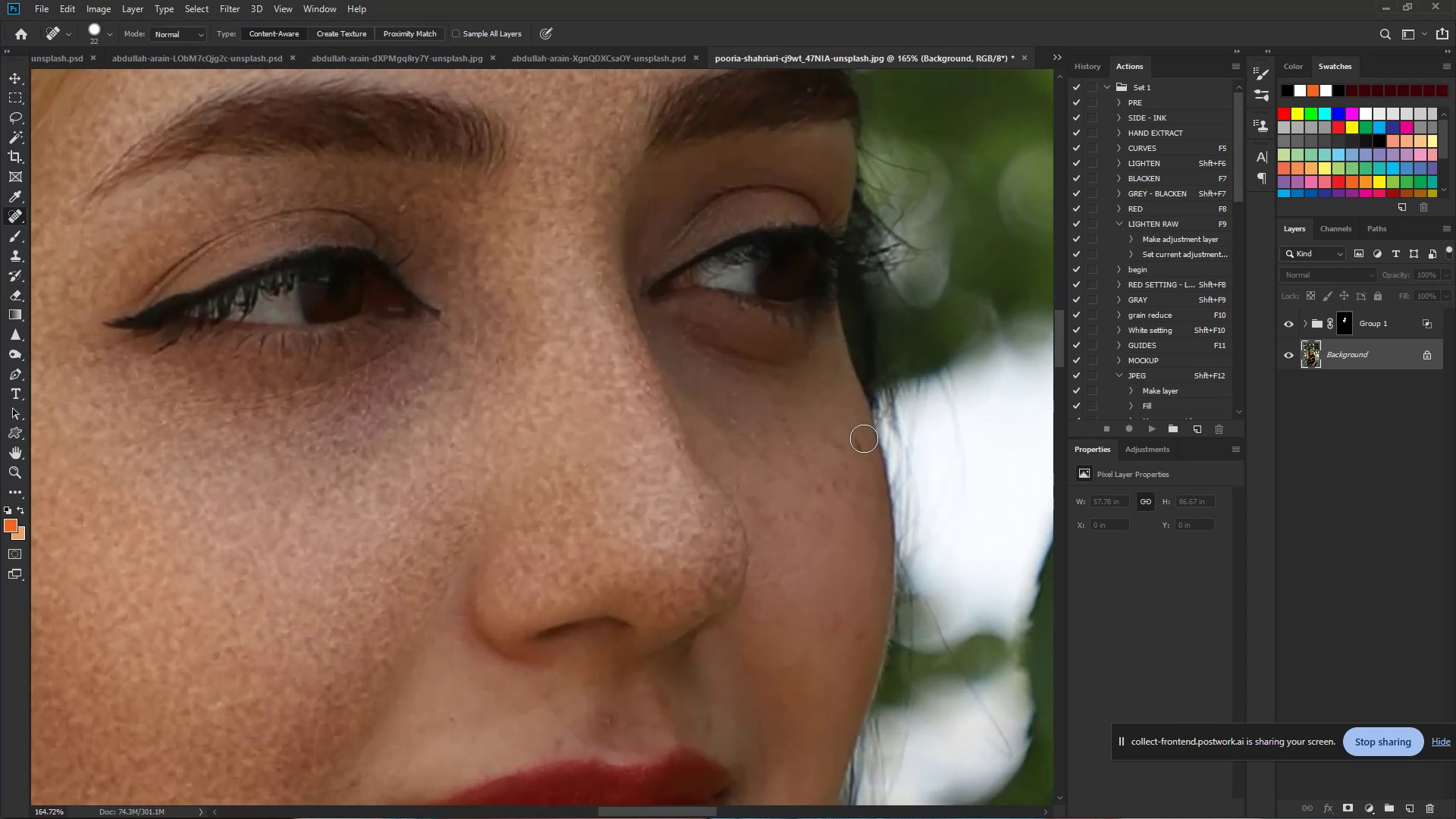 
left_click_drag(start_coordinate=[811, 416], to_coordinate=[868, 438])
 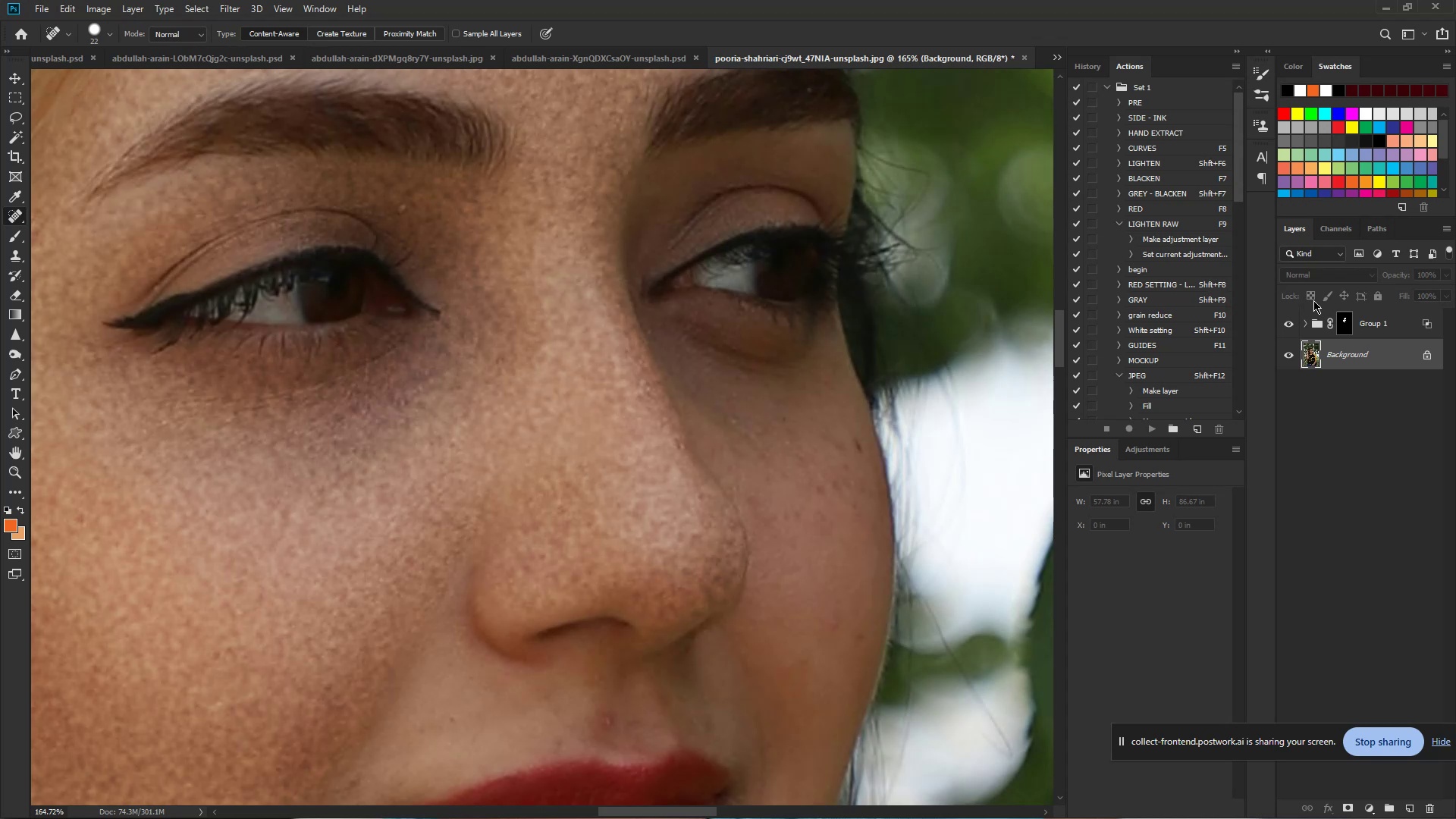 
left_click([1348, 325])
 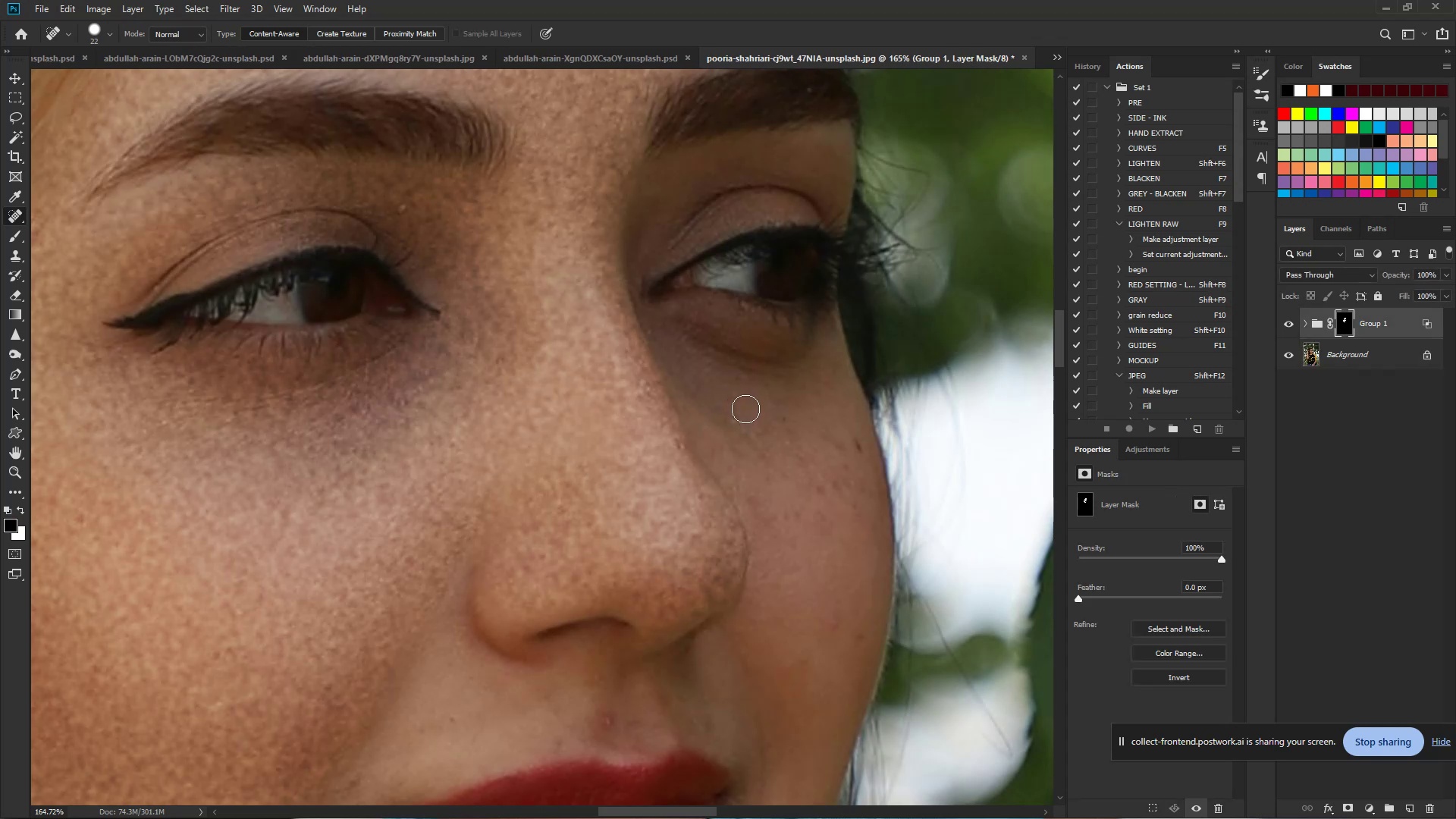 
type(be)
 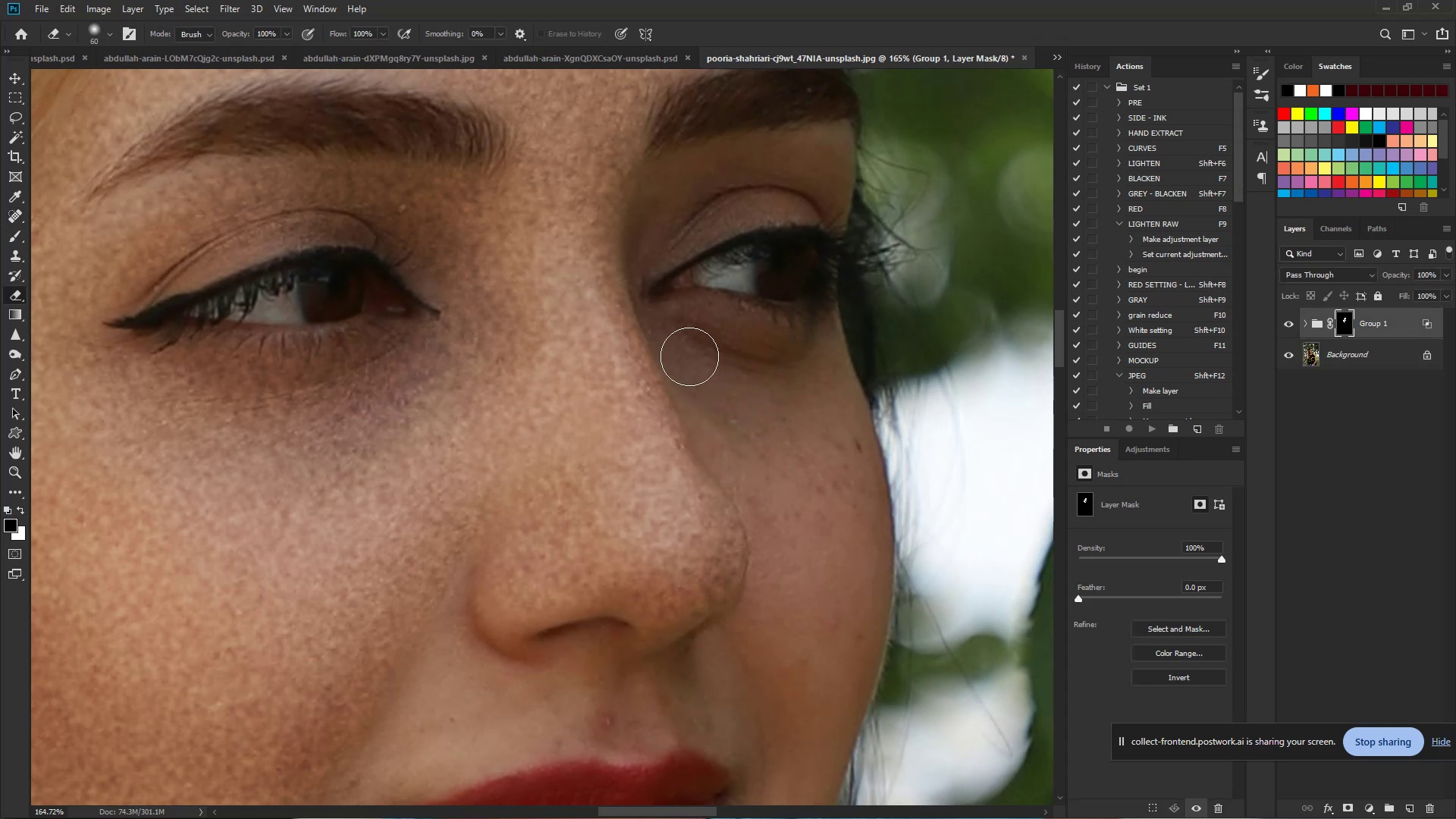 
left_click_drag(start_coordinate=[686, 356], to_coordinate=[841, 538])
 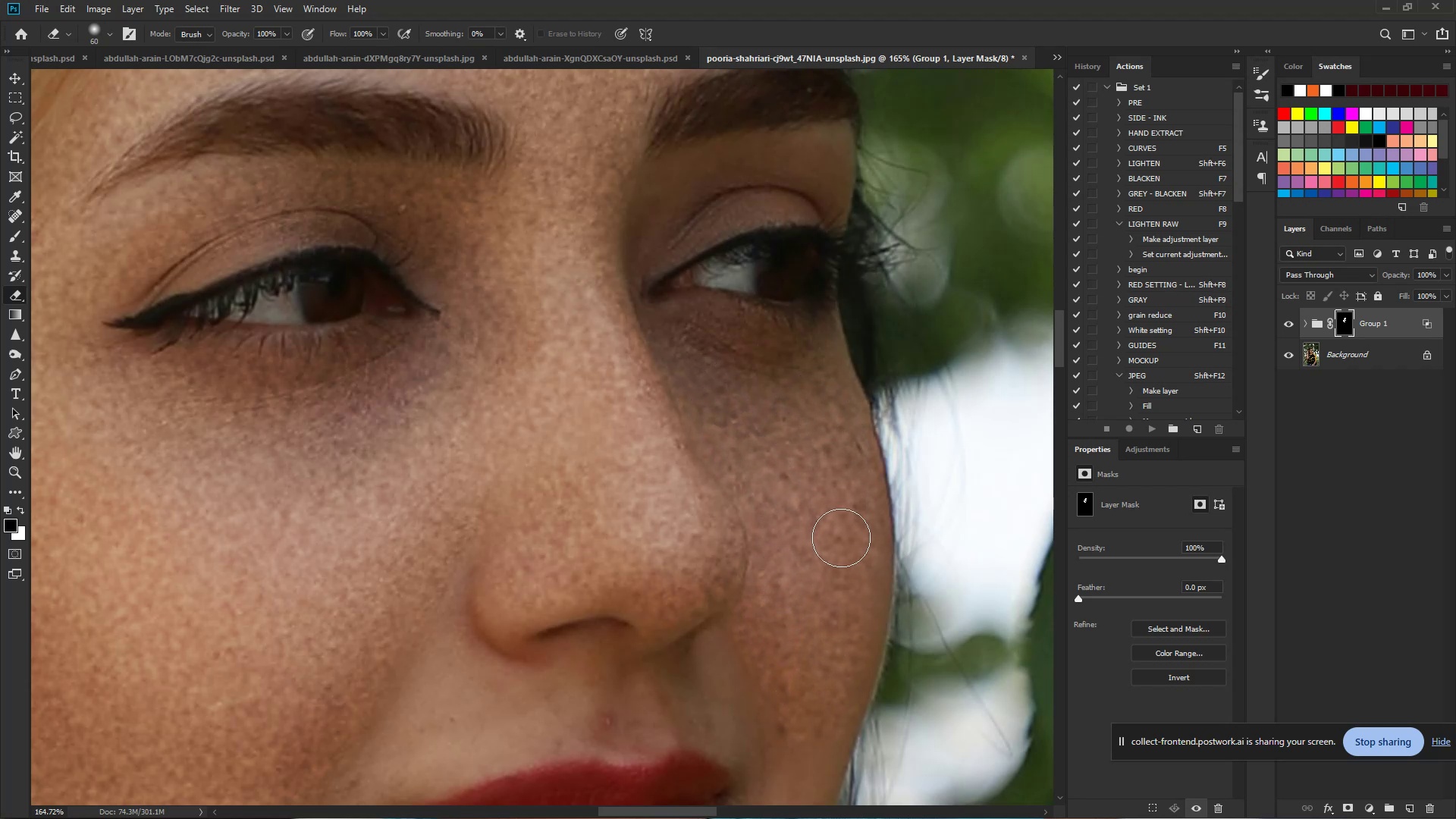 
hold_key(key=Space, duration=0.69)
 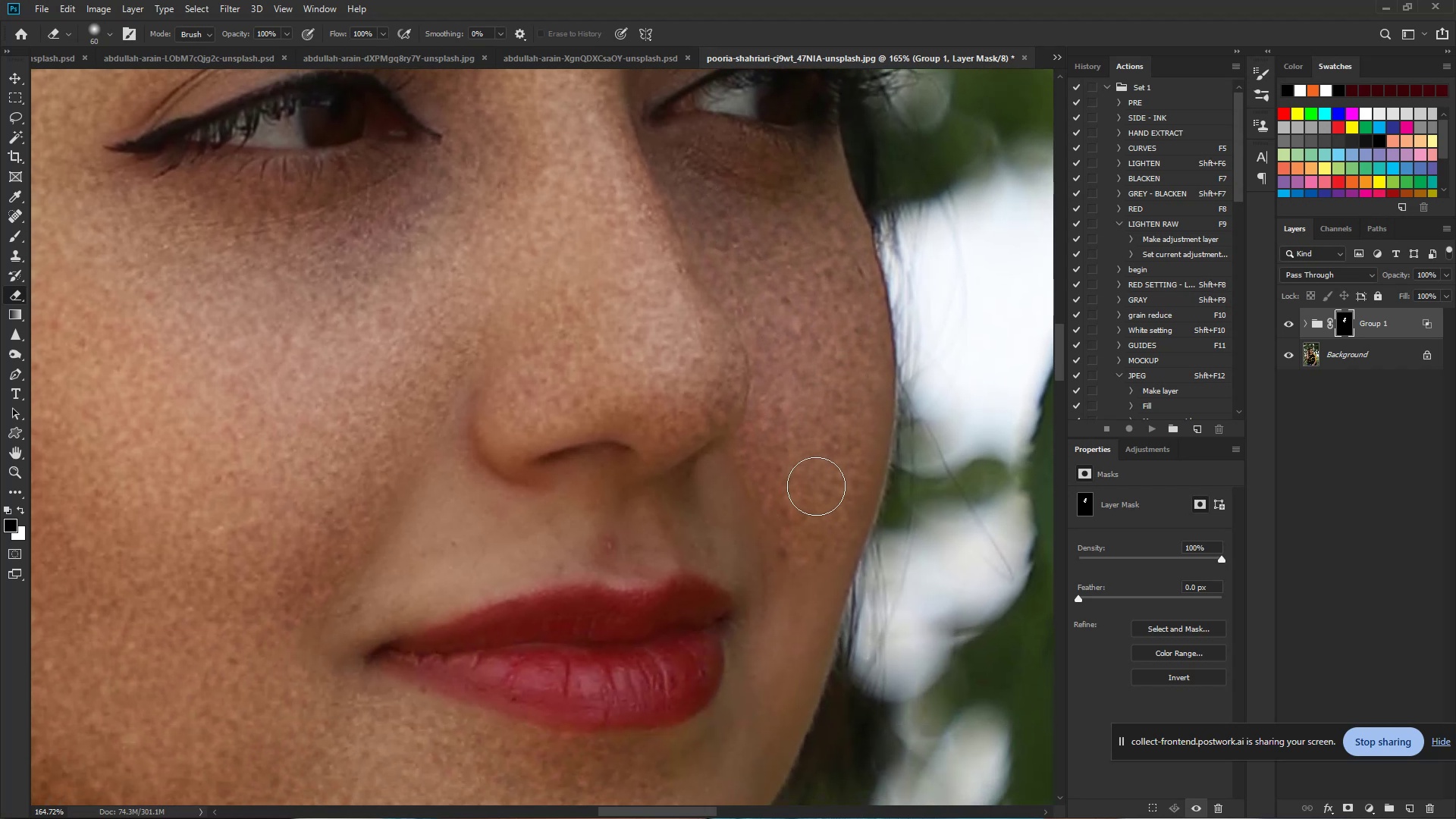 
left_click_drag(start_coordinate=[840, 535], to_coordinate=[842, 359])
 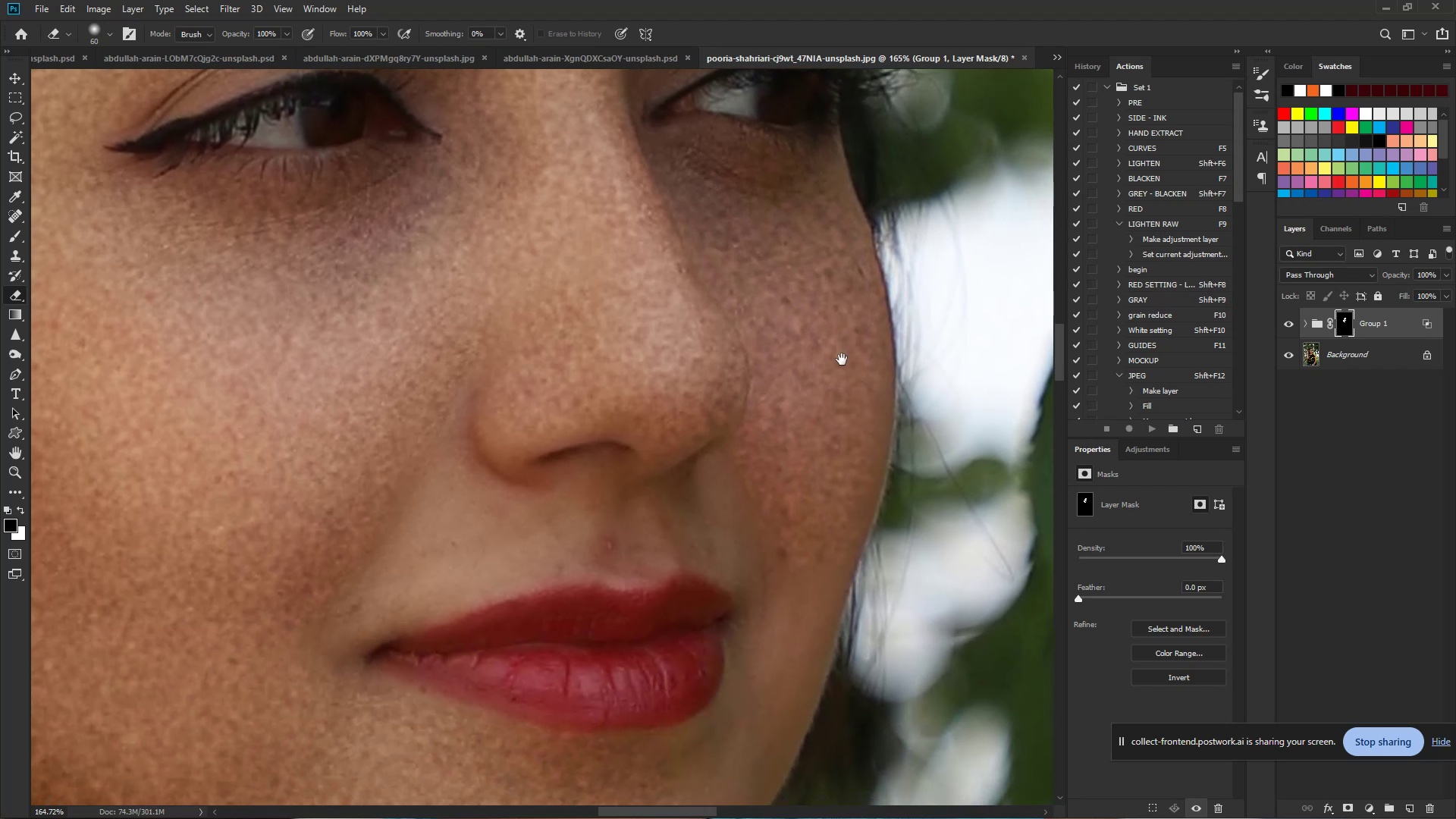 
left_click_drag(start_coordinate=[842, 362], to_coordinate=[789, 655])
 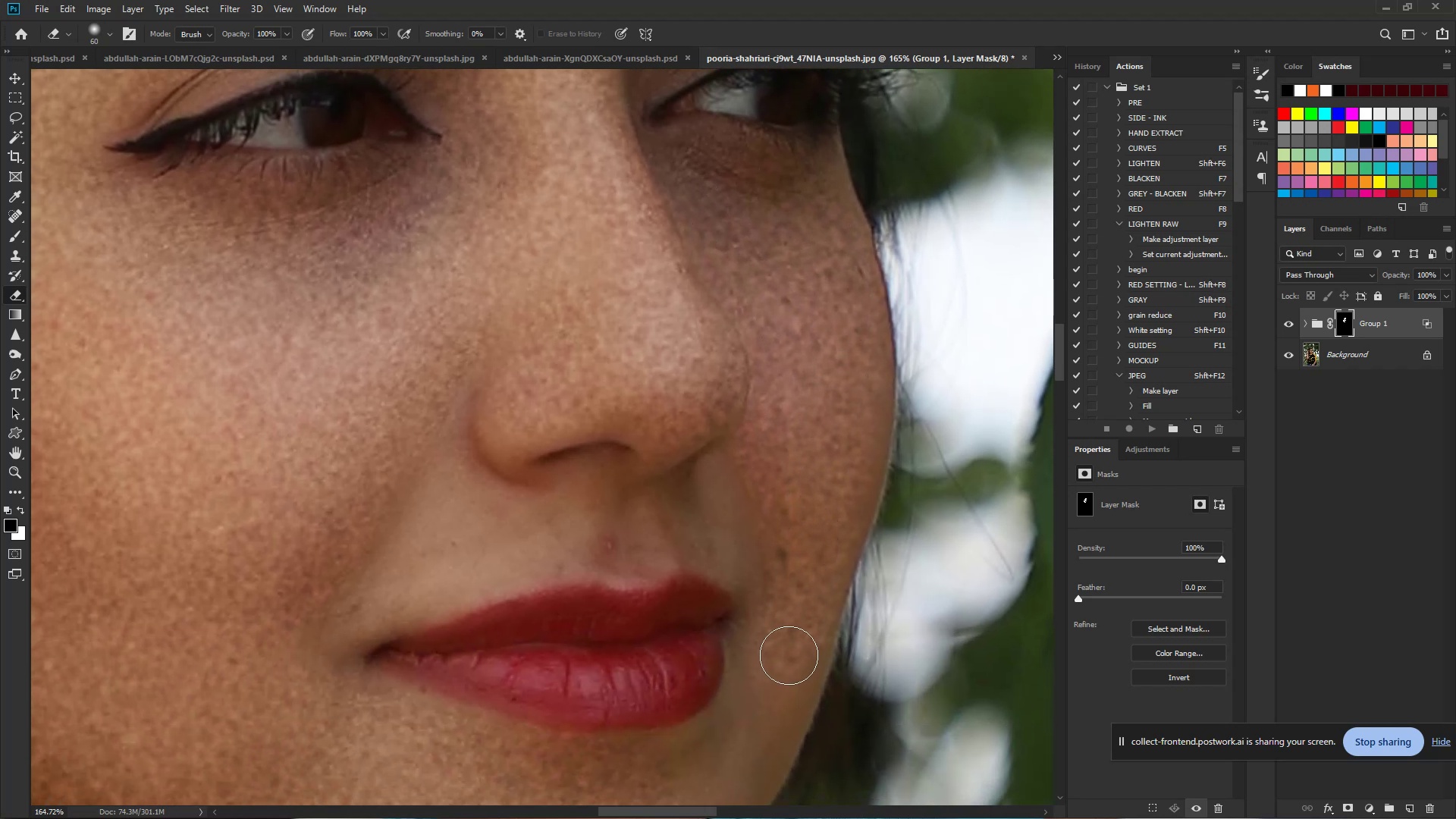 
hold_key(key=Space, duration=0.79)
 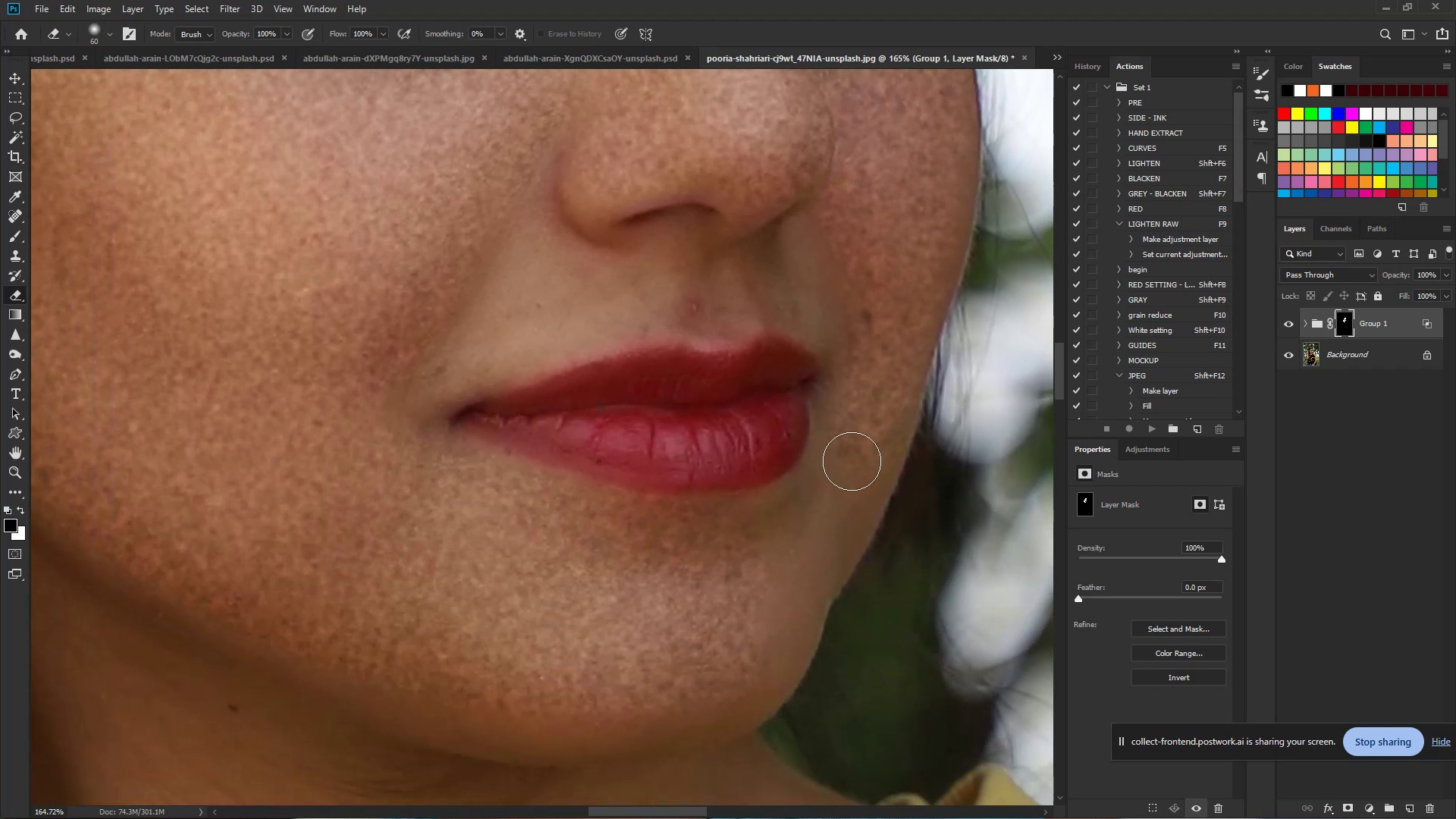 
left_click_drag(start_coordinate=[787, 654], to_coordinate=[872, 416])
 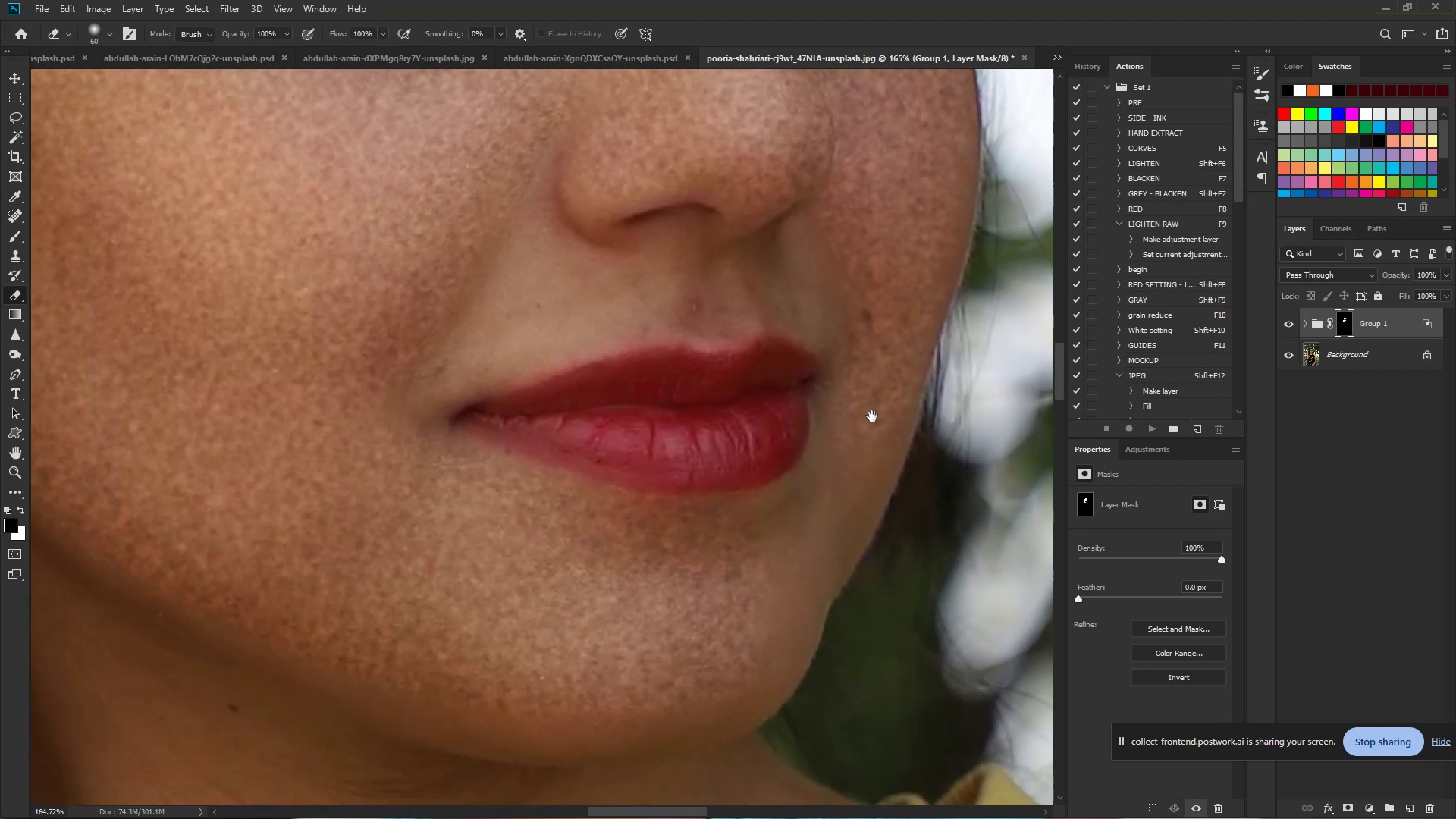 
left_click_drag(start_coordinate=[872, 416], to_coordinate=[166, 275])
 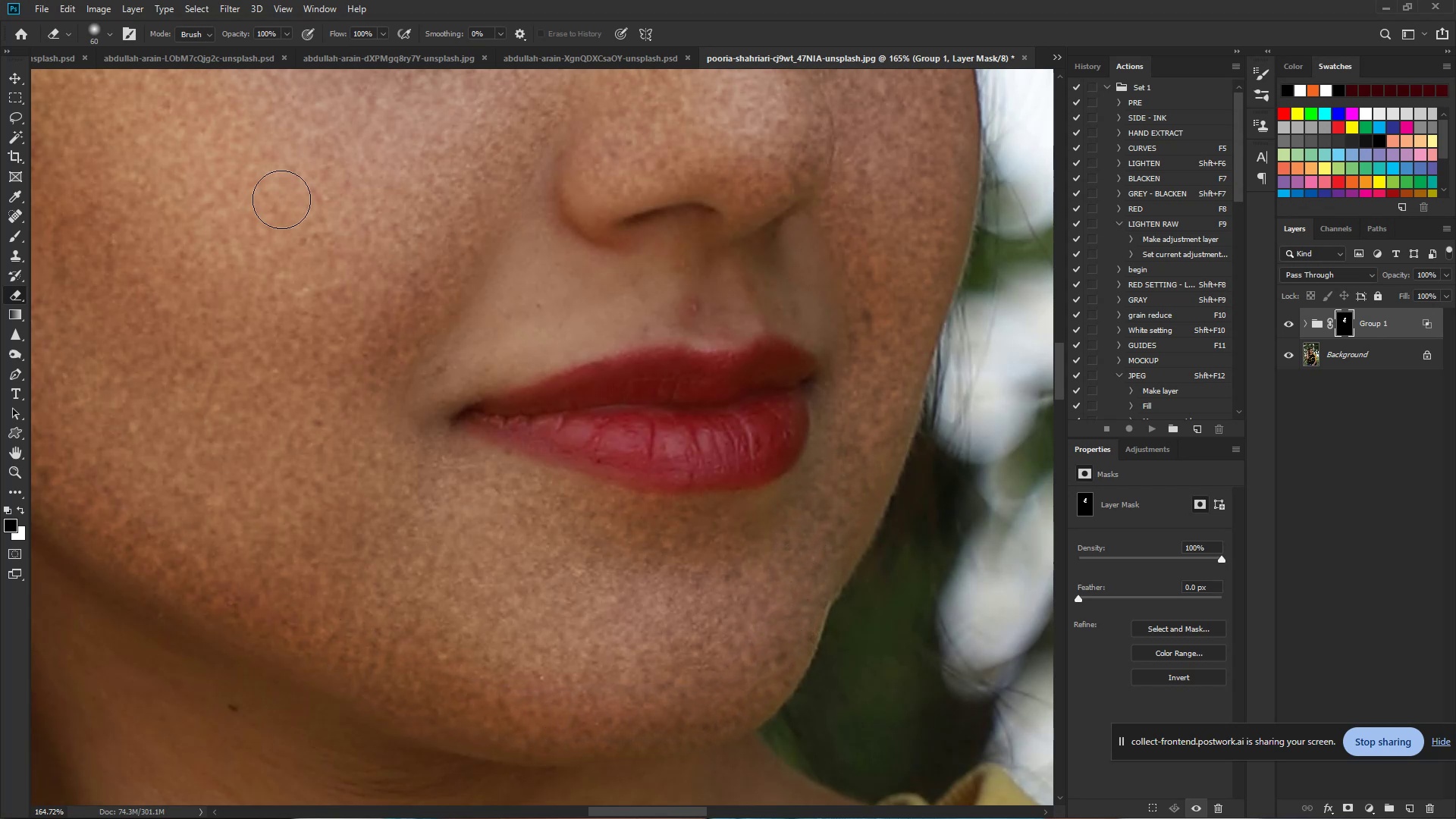 
hold_key(key=Space, duration=0.43)
 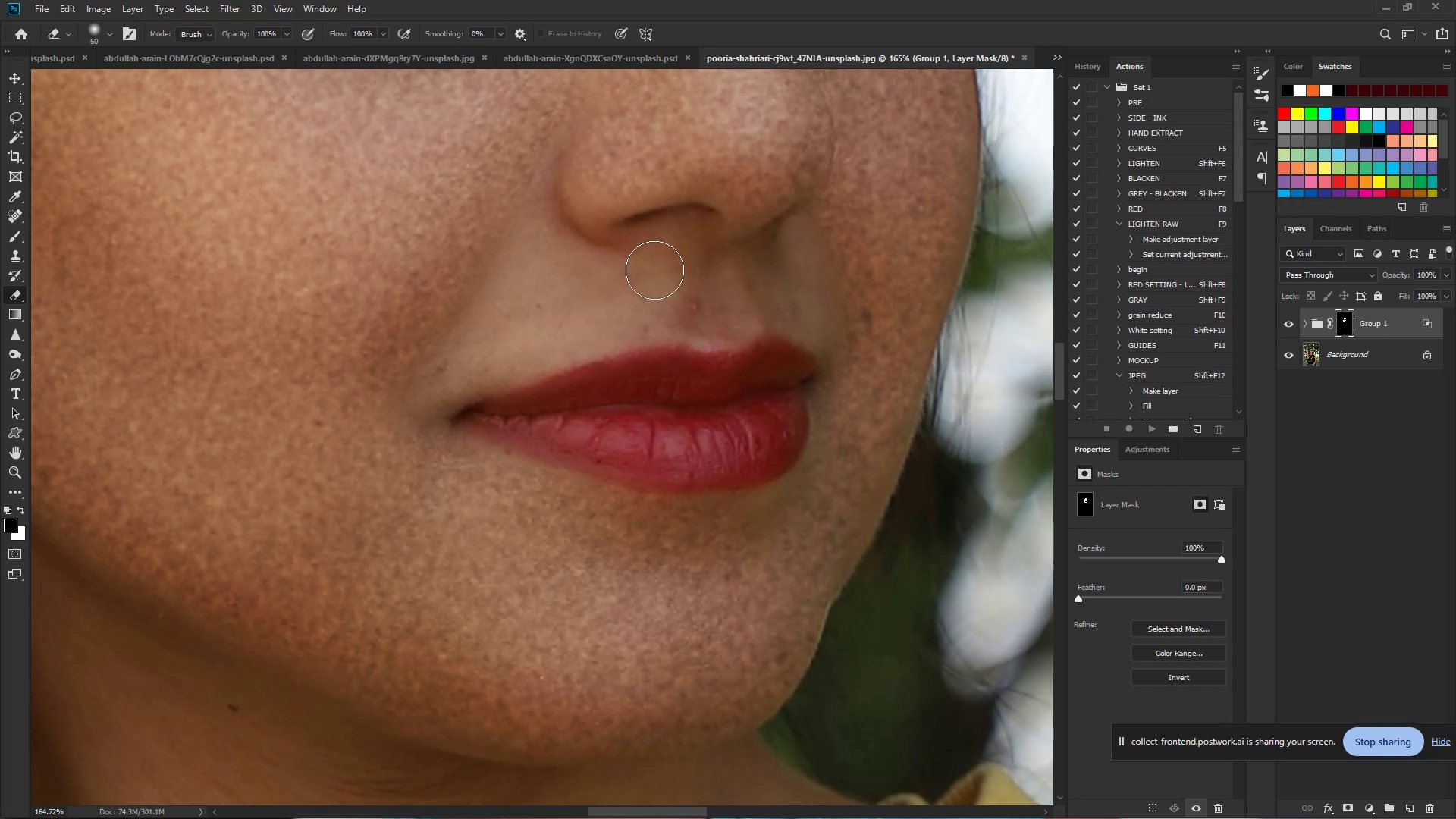 
left_click_drag(start_coordinate=[644, 275], to_coordinate=[632, 303])
 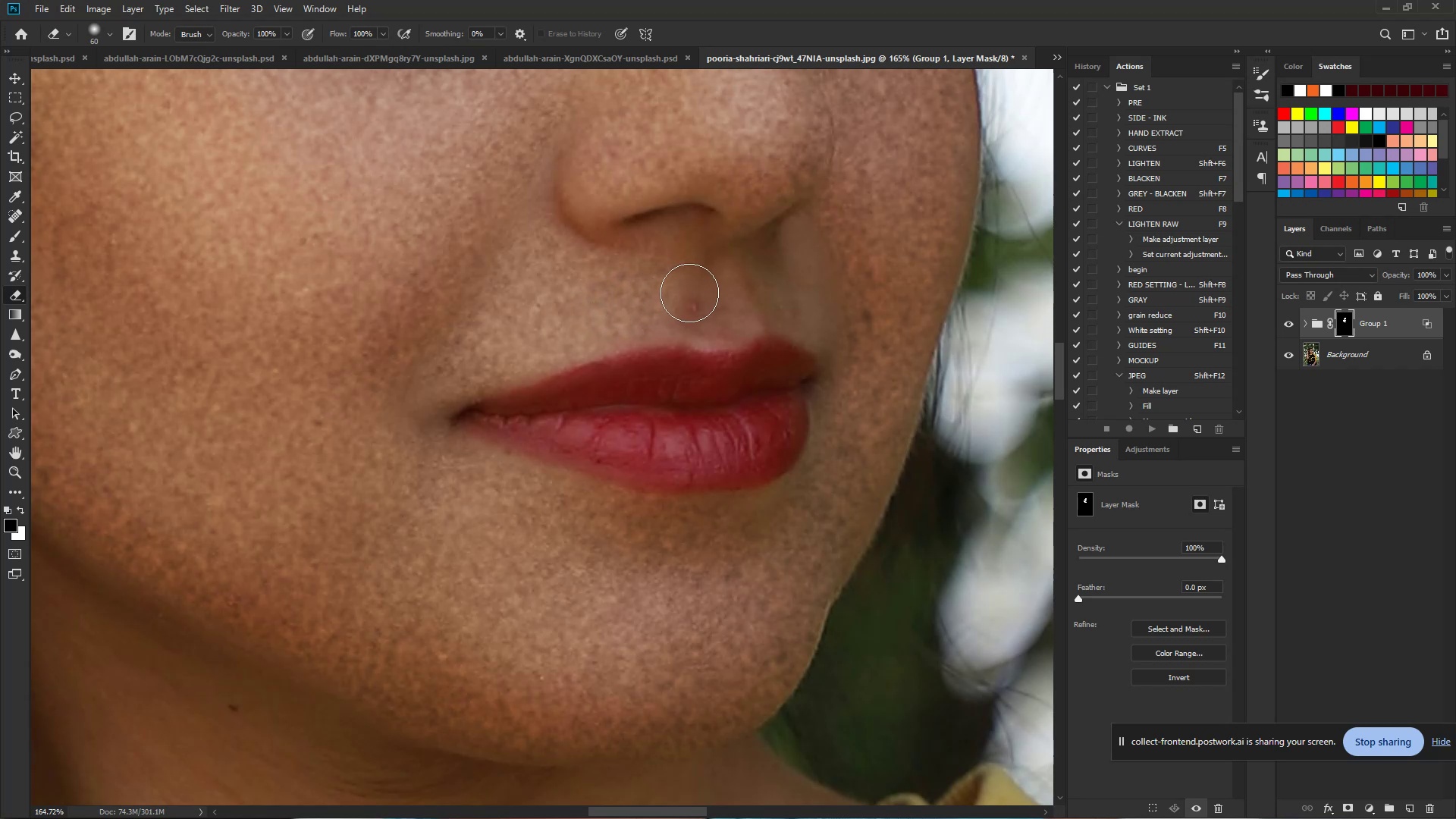 
left_click_drag(start_coordinate=[702, 294], to_coordinate=[821, 275])
 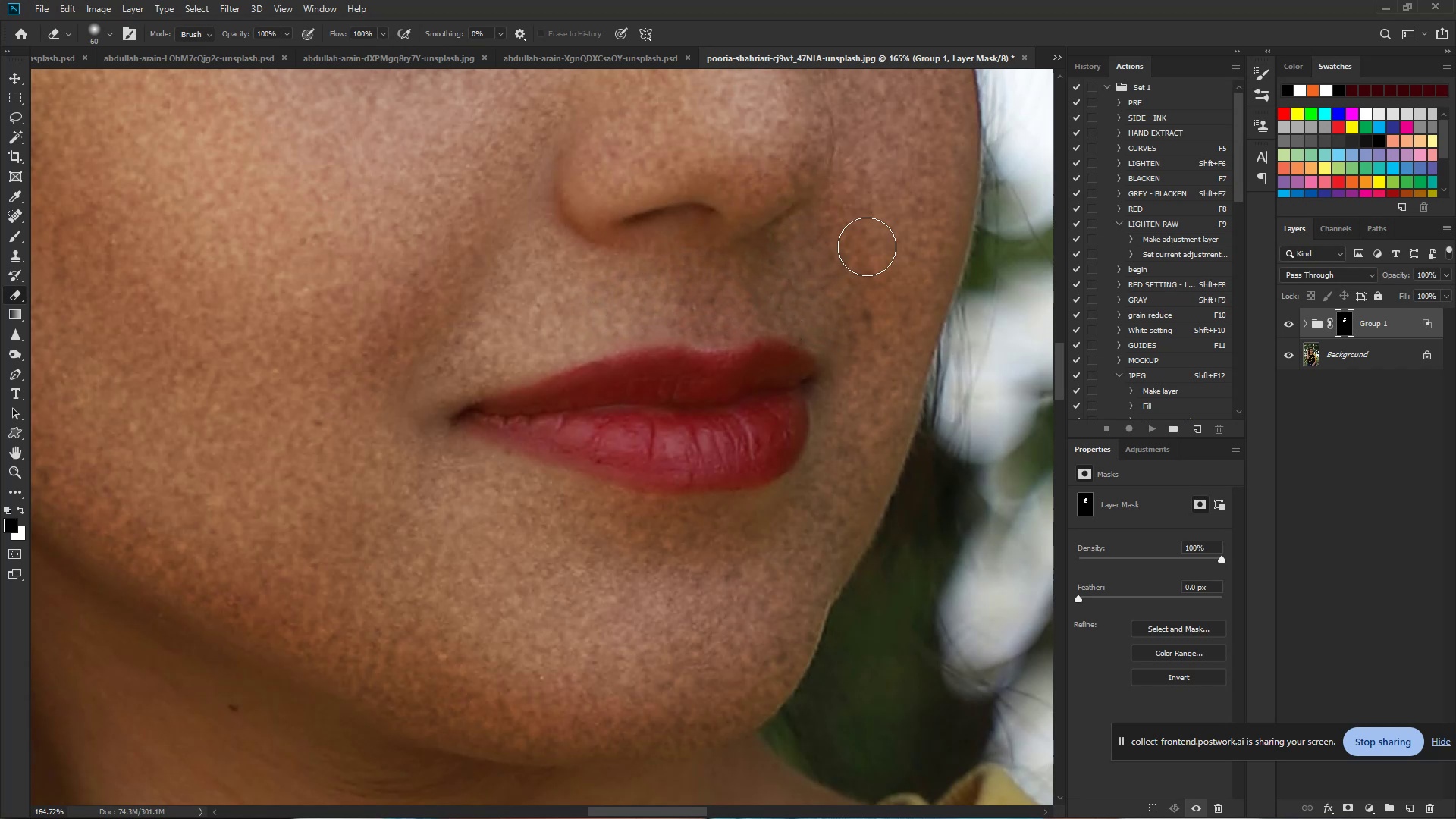 
hold_key(key=ControlLeft, duration=0.79)
 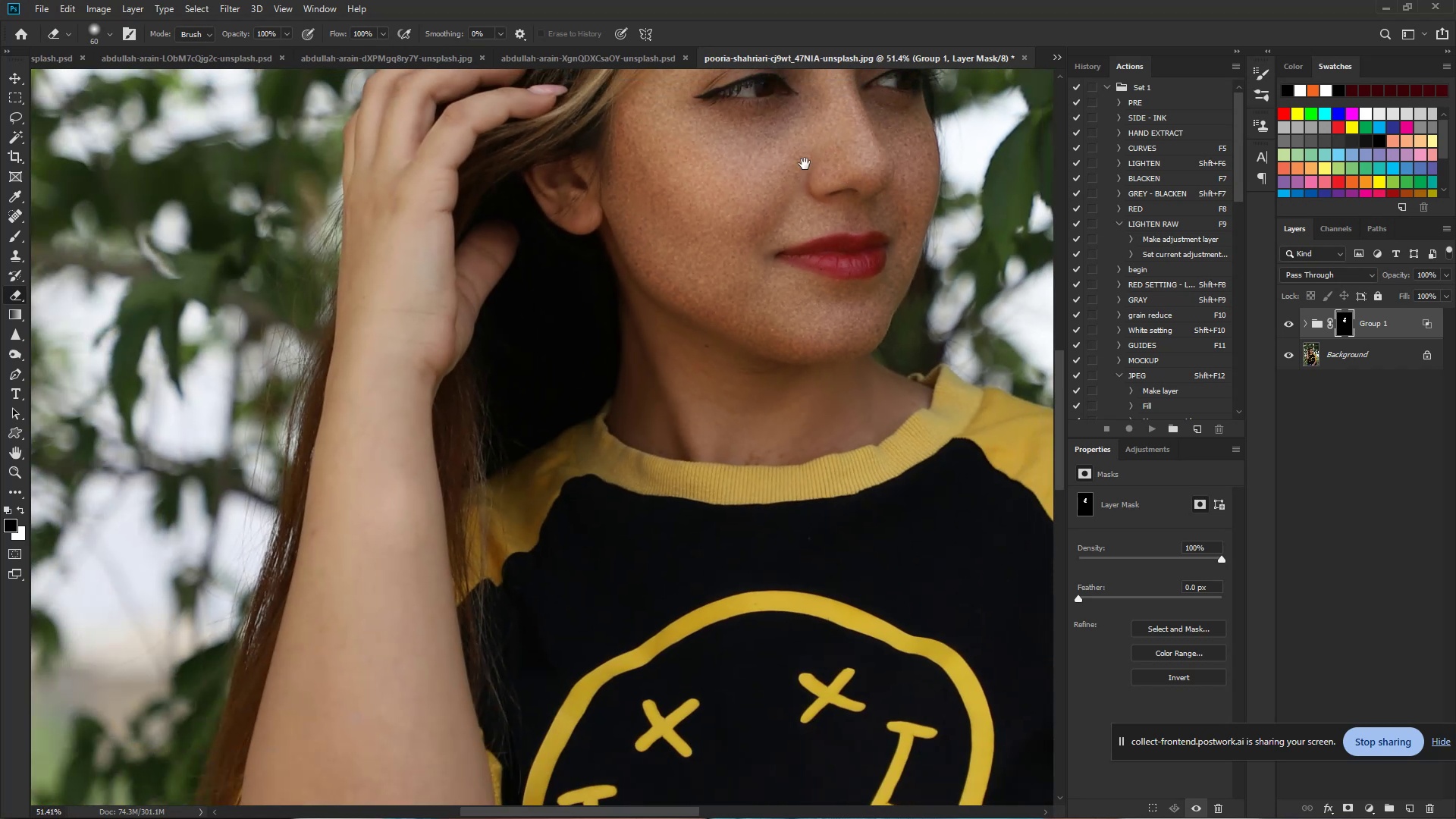 
hold_key(key=Space, duration=0.59)
 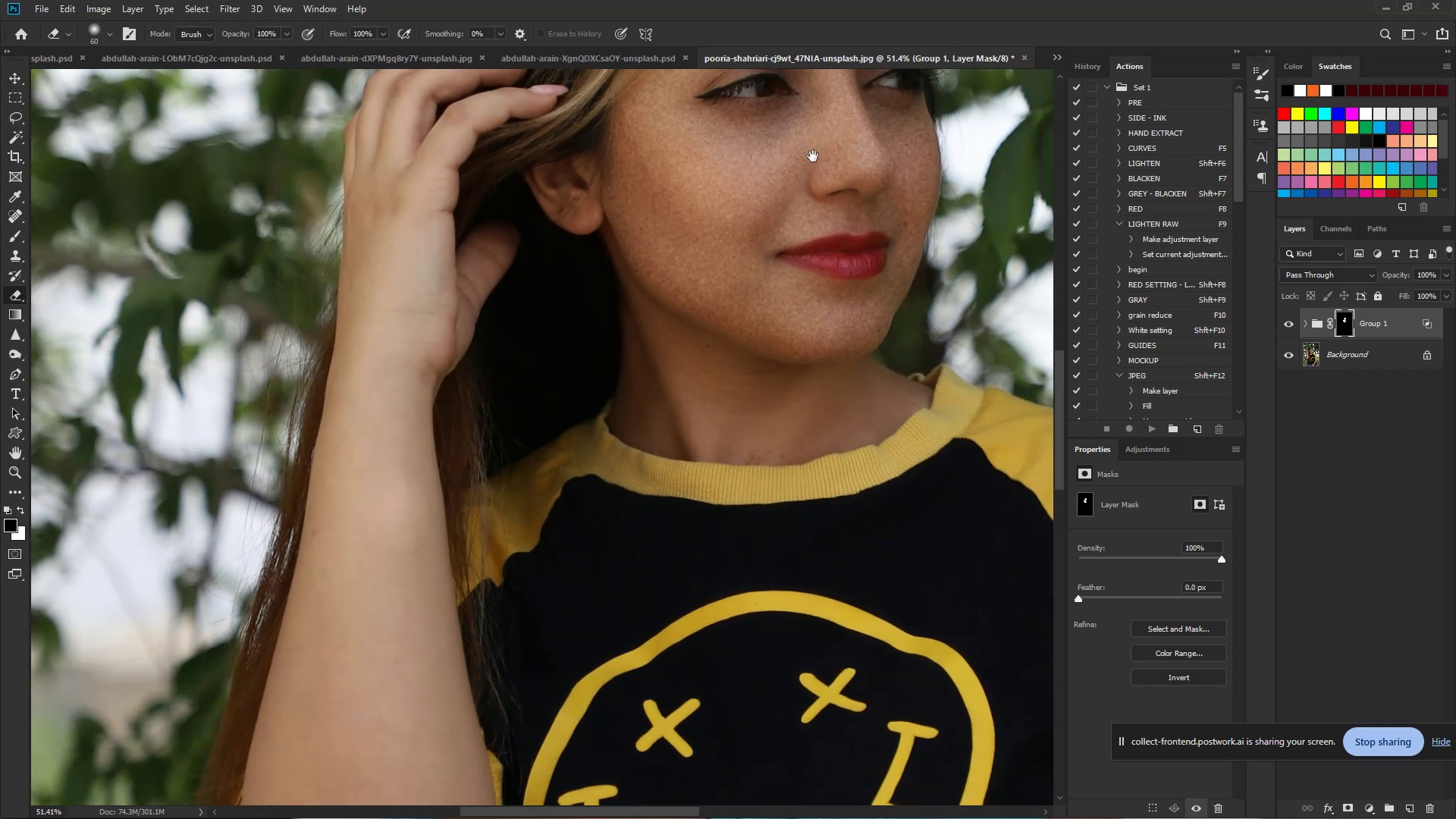 
left_click_drag(start_coordinate=[923, 182], to_coordinate=[849, 190])
 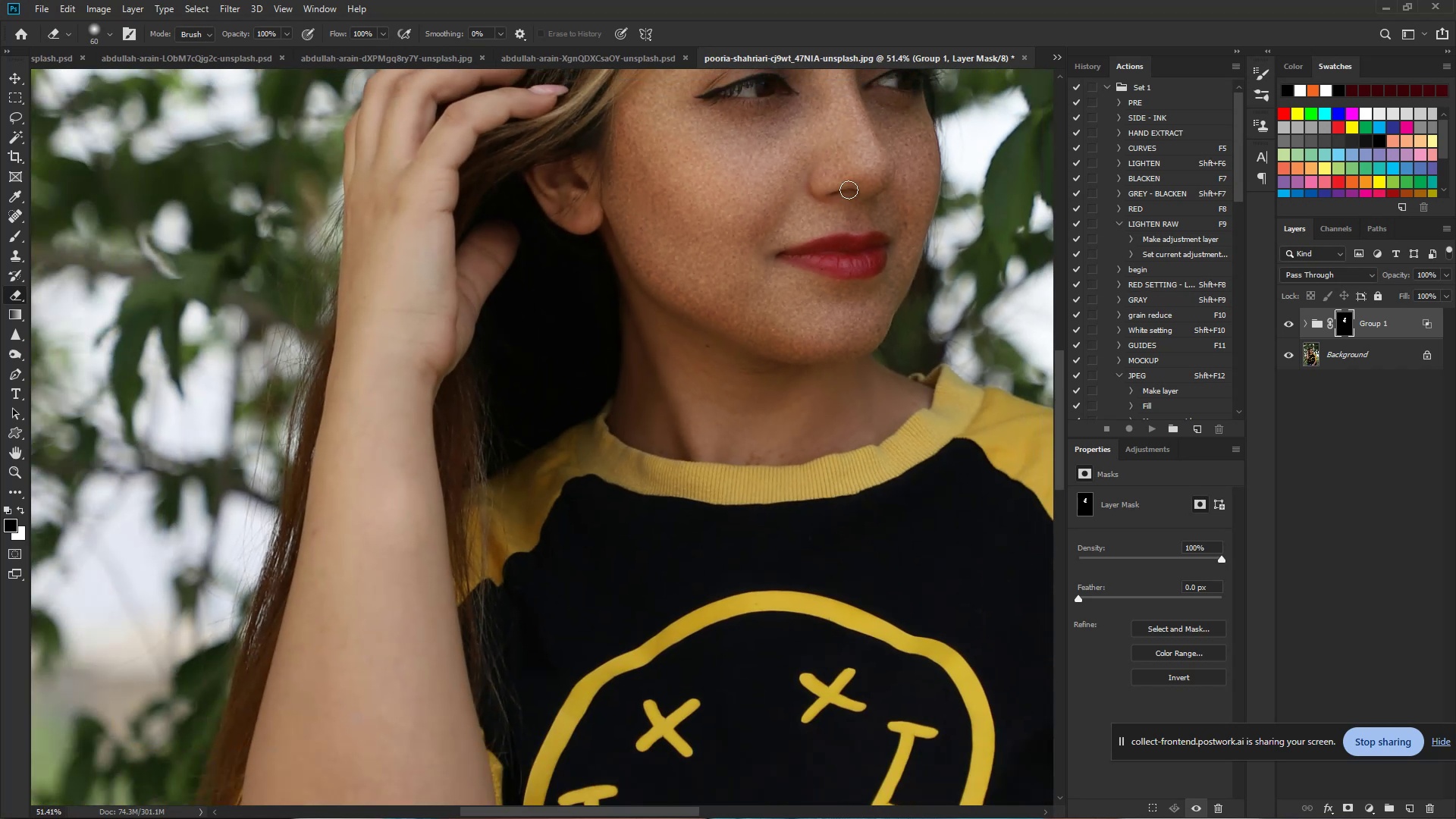 
hold_key(key=Space, duration=1.06)
 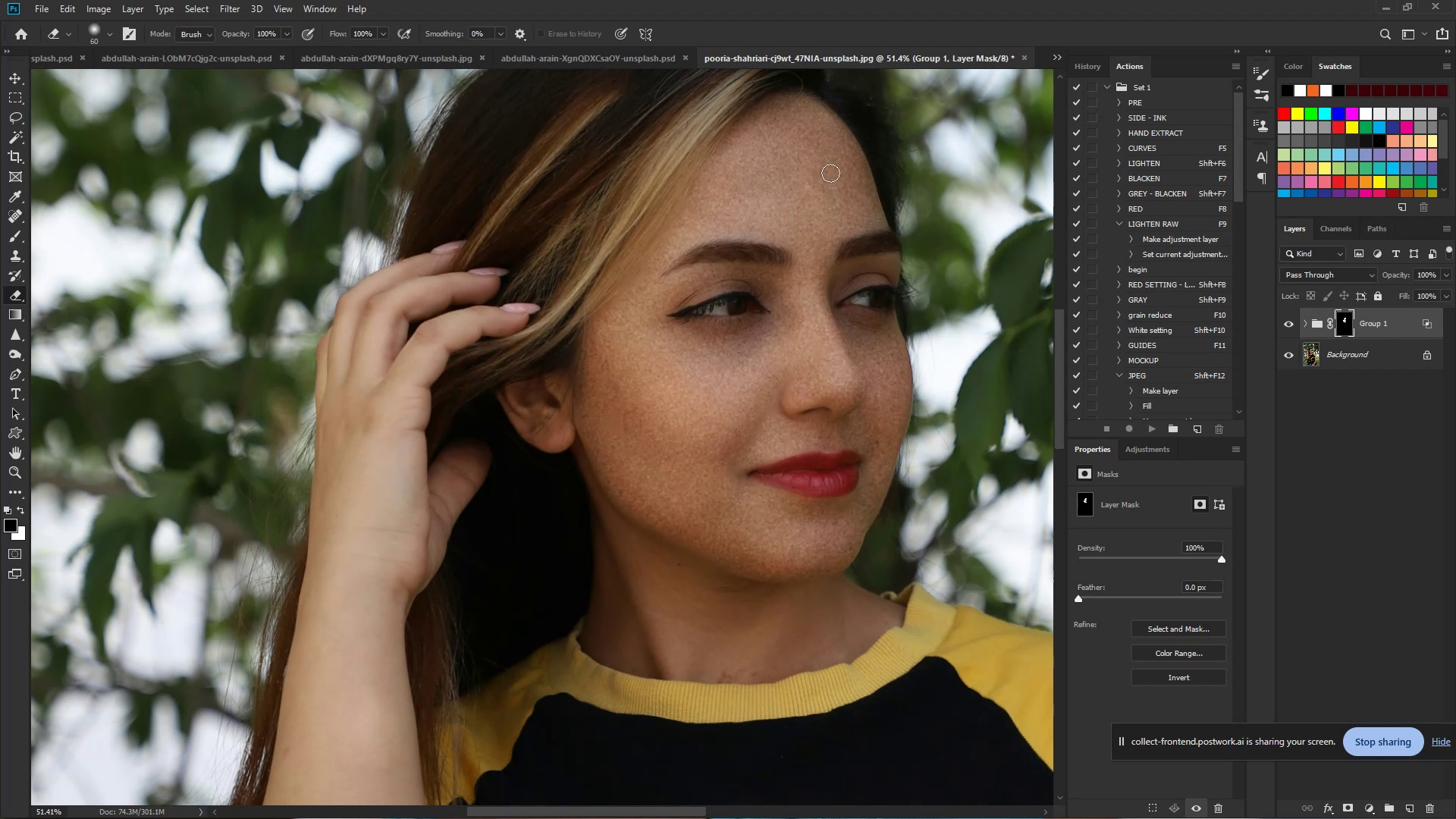 
left_click_drag(start_coordinate=[808, 155], to_coordinate=[780, 373])
 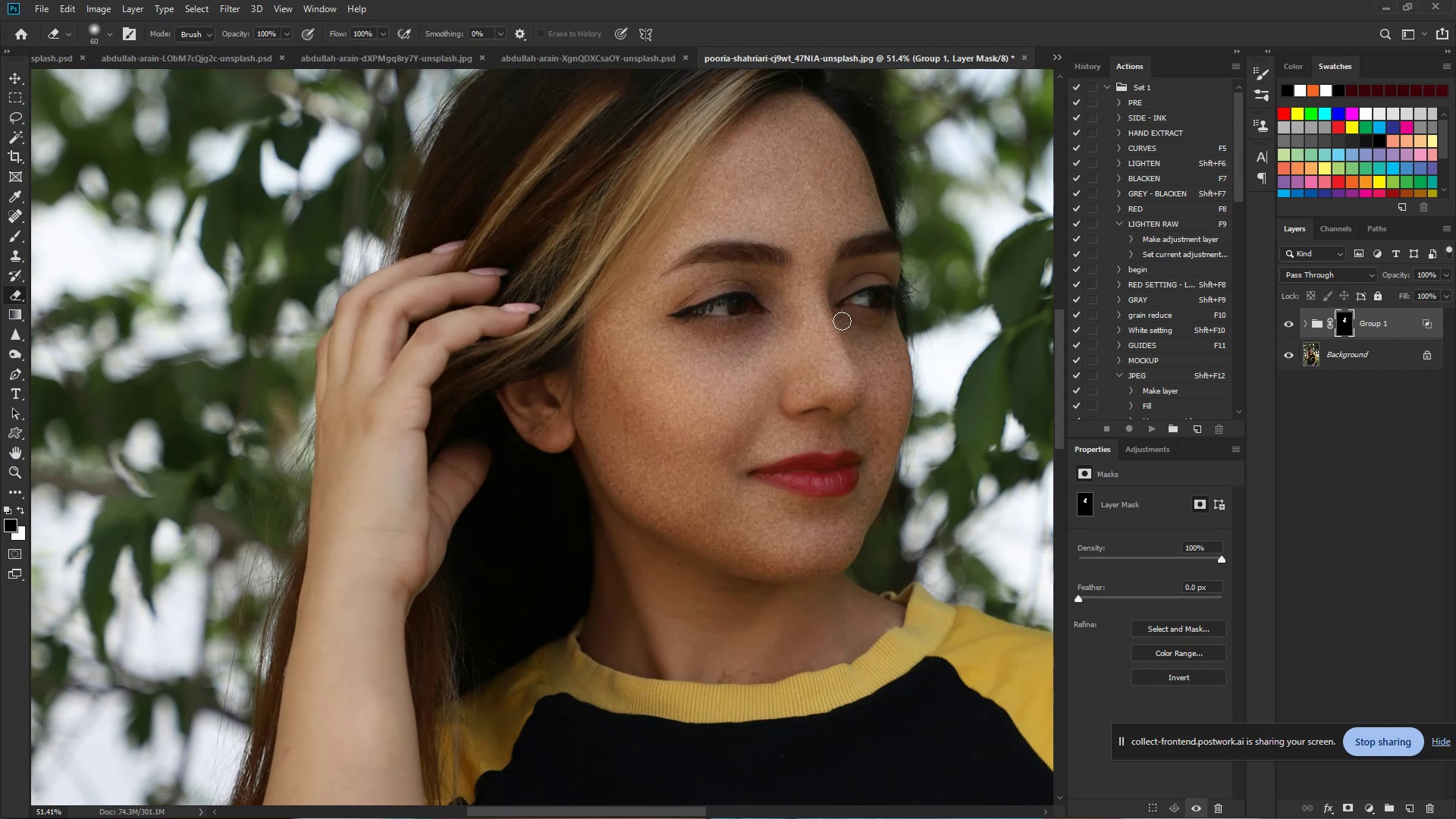 
hold_key(key=ControlLeft, duration=0.86)
 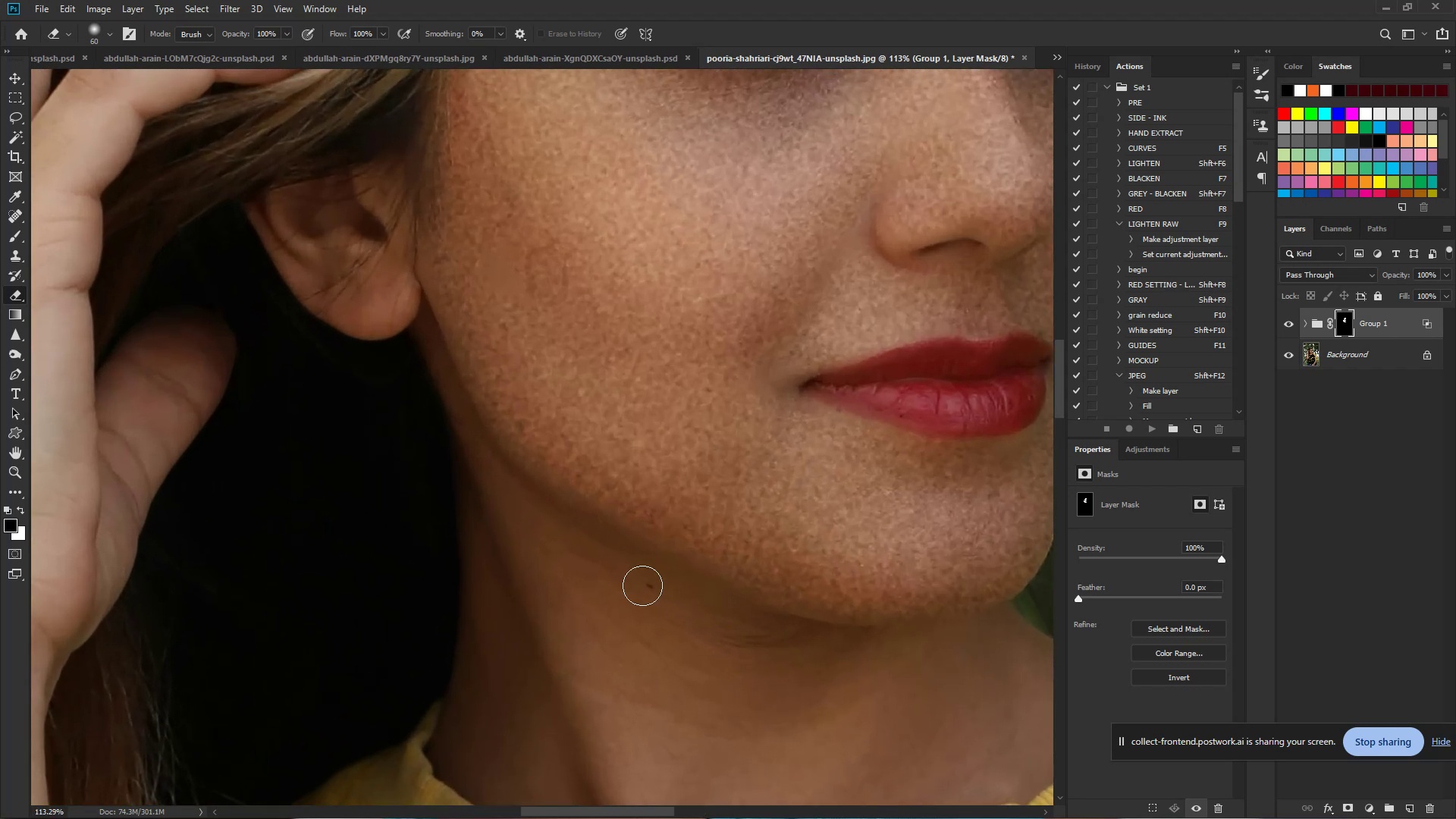 
hold_key(key=Space, duration=0.69)
 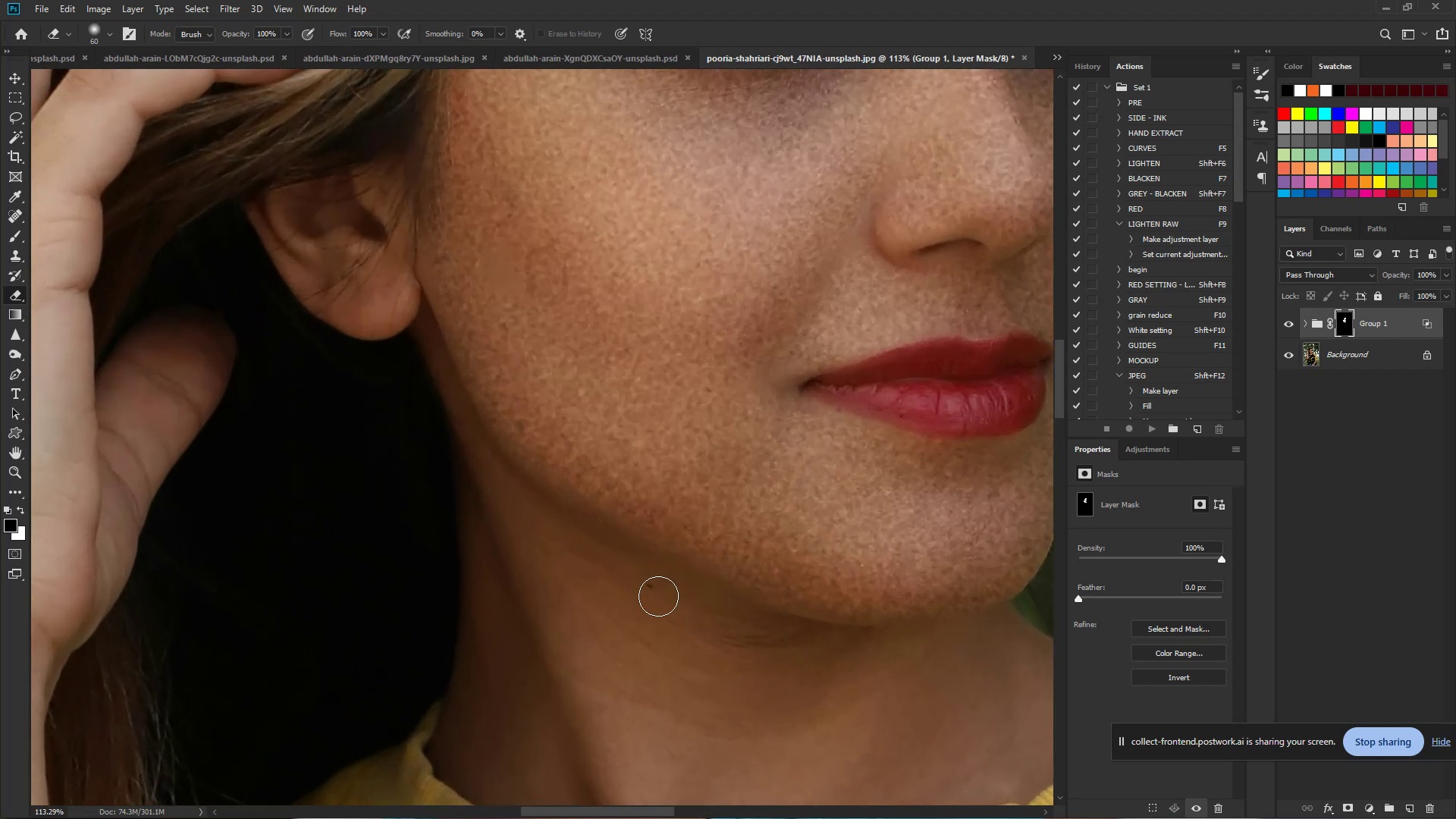 
left_click_drag(start_coordinate=[704, 547], to_coordinate=[758, 556])
 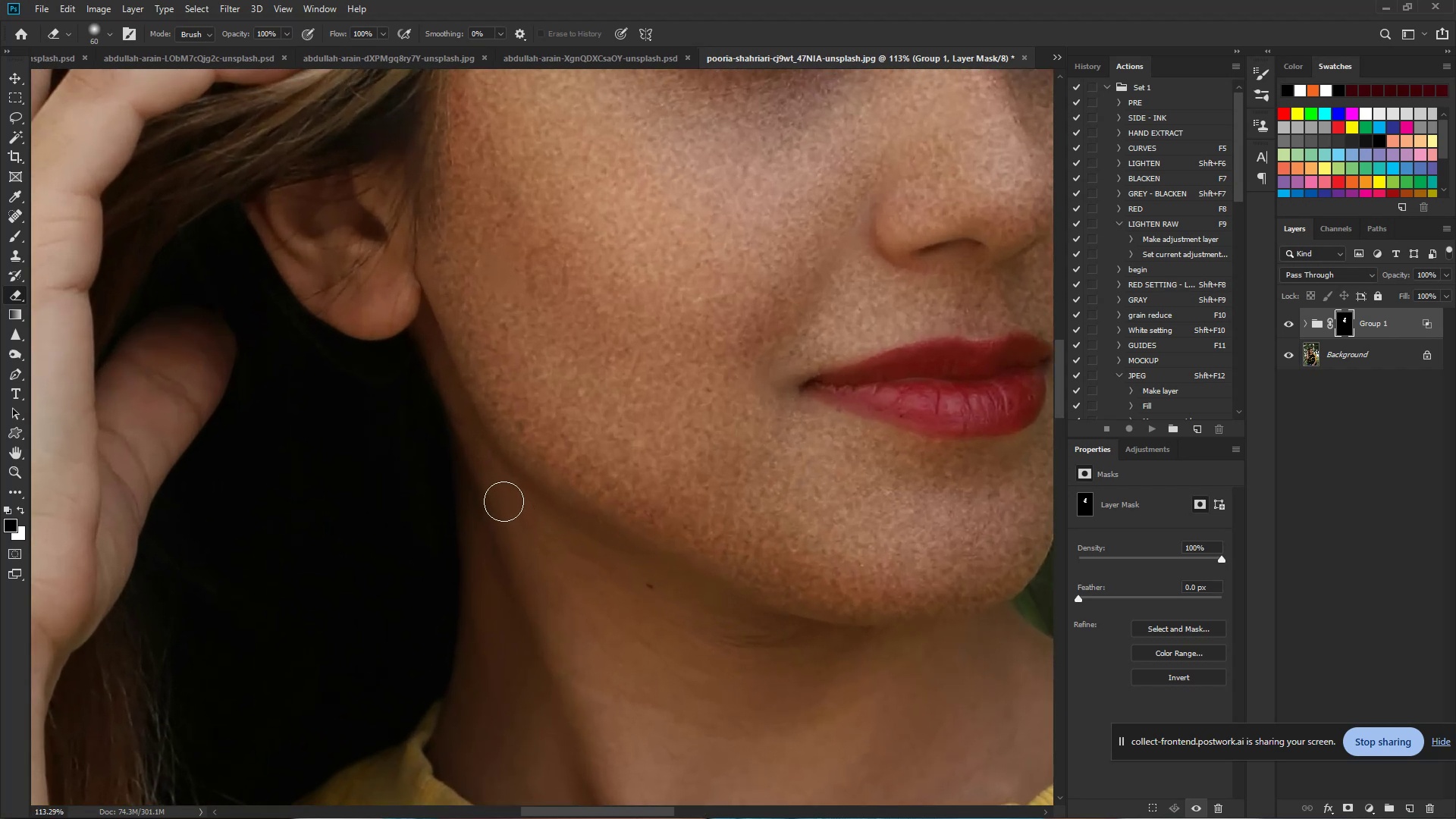 
left_click_drag(start_coordinate=[503, 500], to_coordinate=[642, 651])
 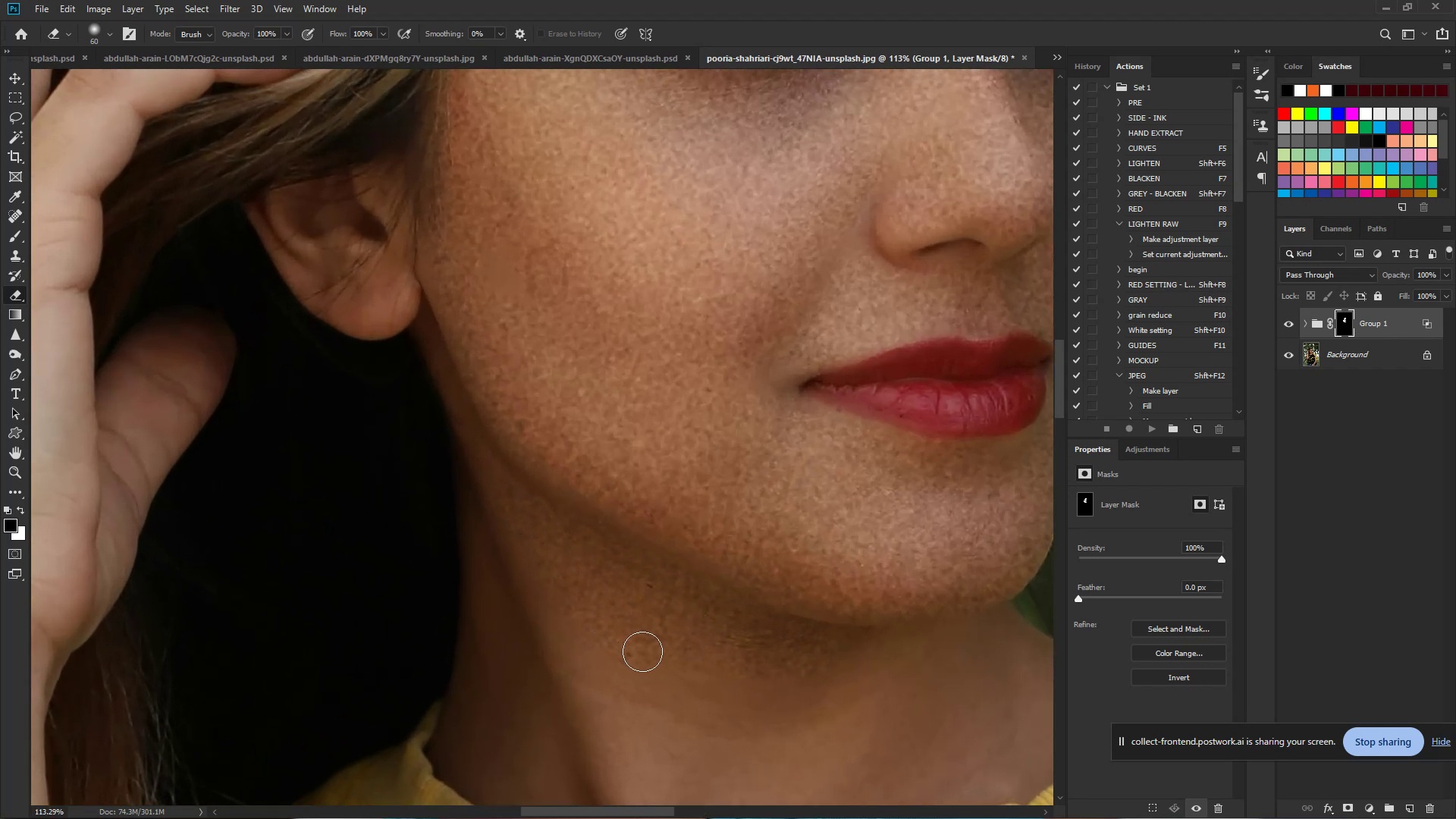 
hold_key(key=Space, duration=0.76)
 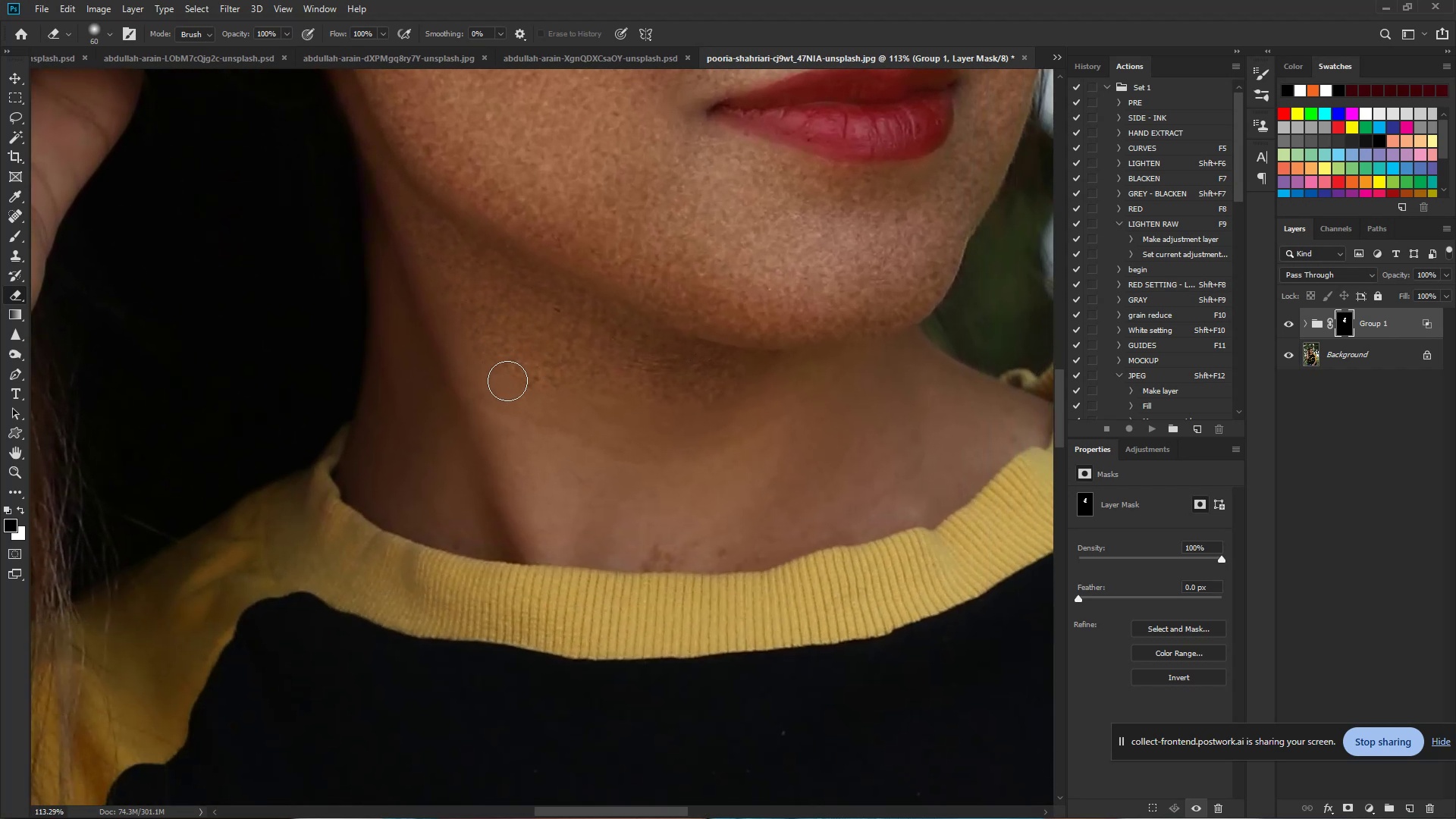 
left_click_drag(start_coordinate=[642, 651], to_coordinate=[550, 375])
 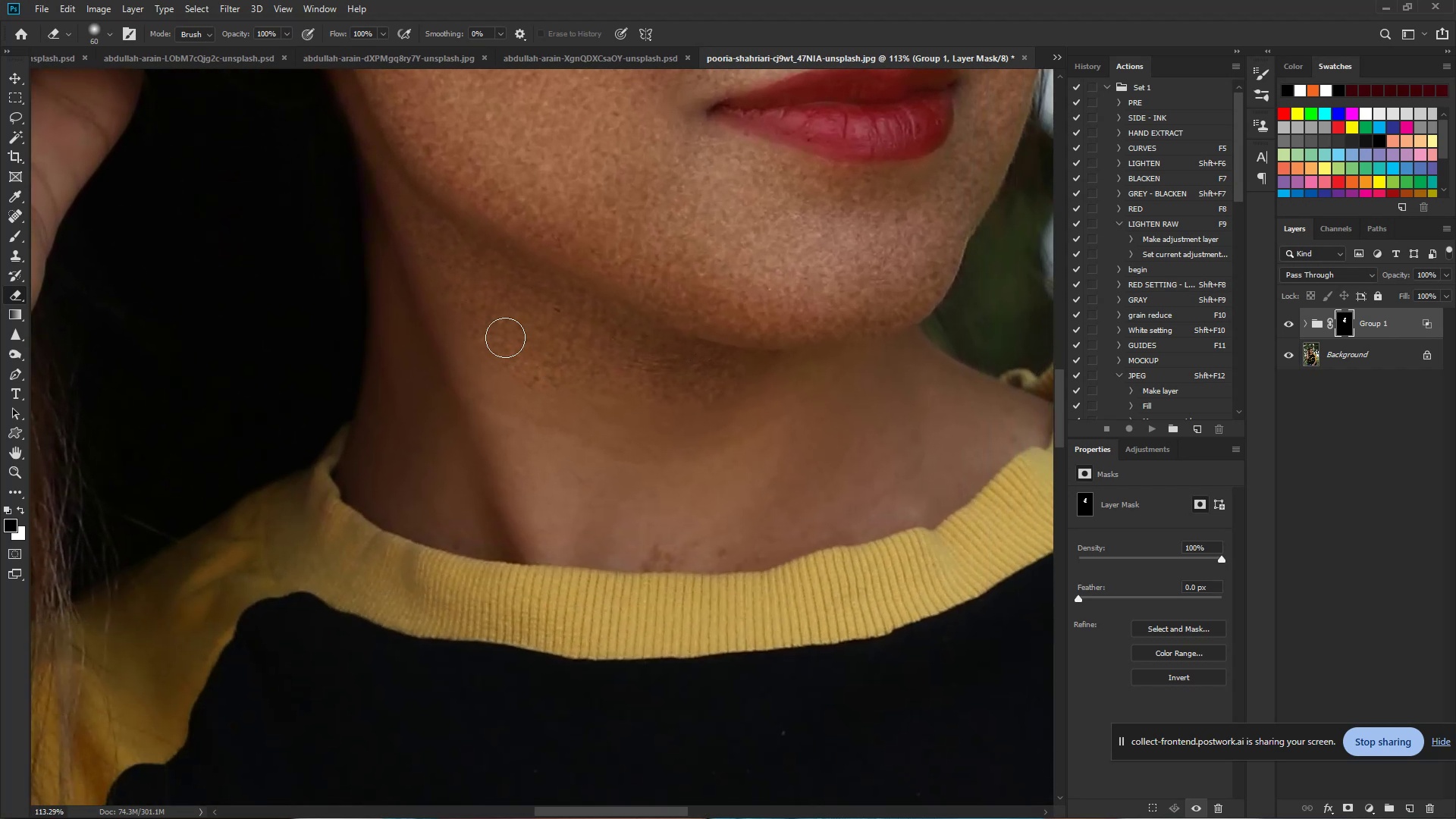 
left_click_drag(start_coordinate=[492, 328], to_coordinate=[915, 394])
 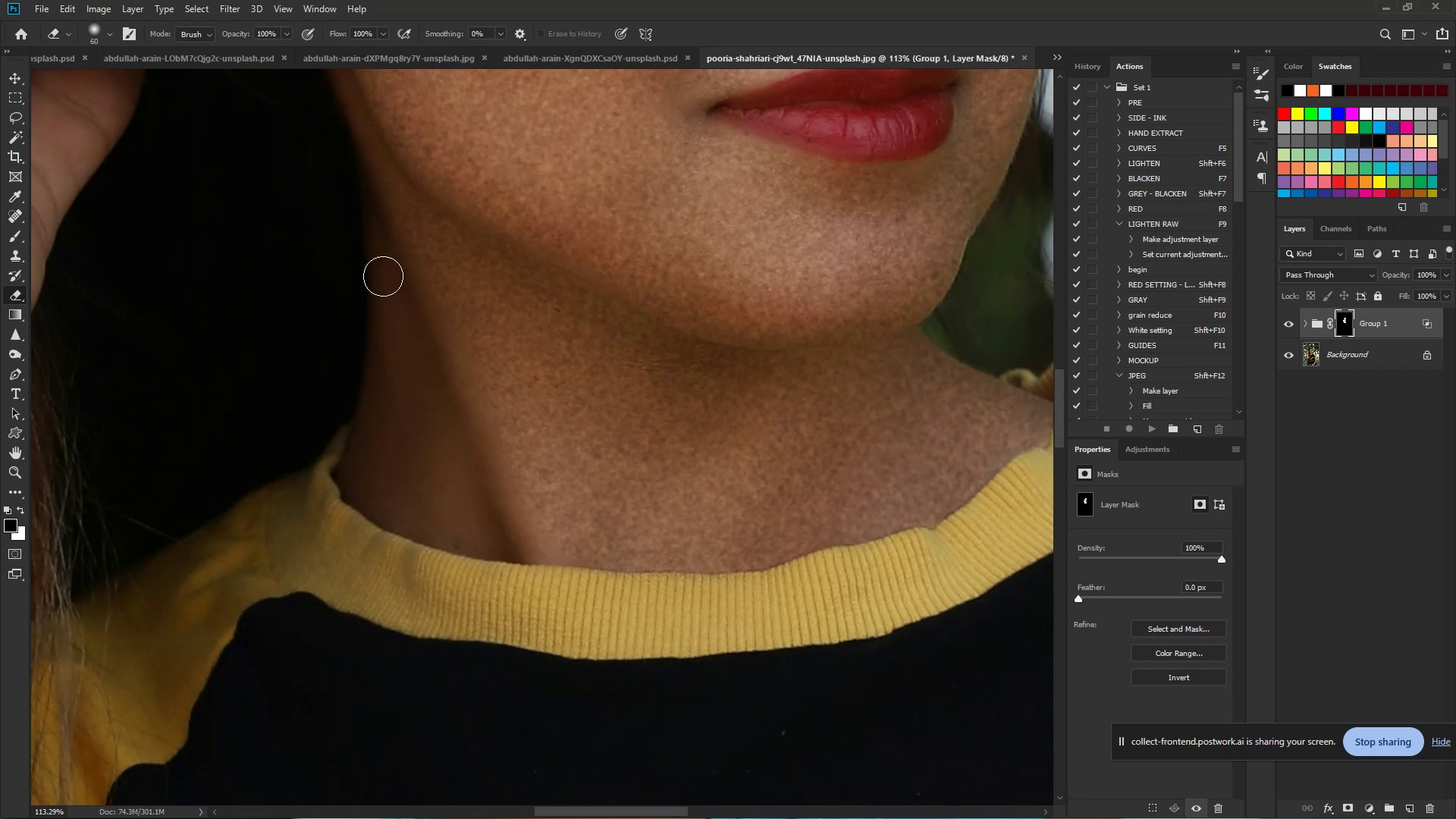 
left_click_drag(start_coordinate=[387, 290], to_coordinate=[426, 388])
 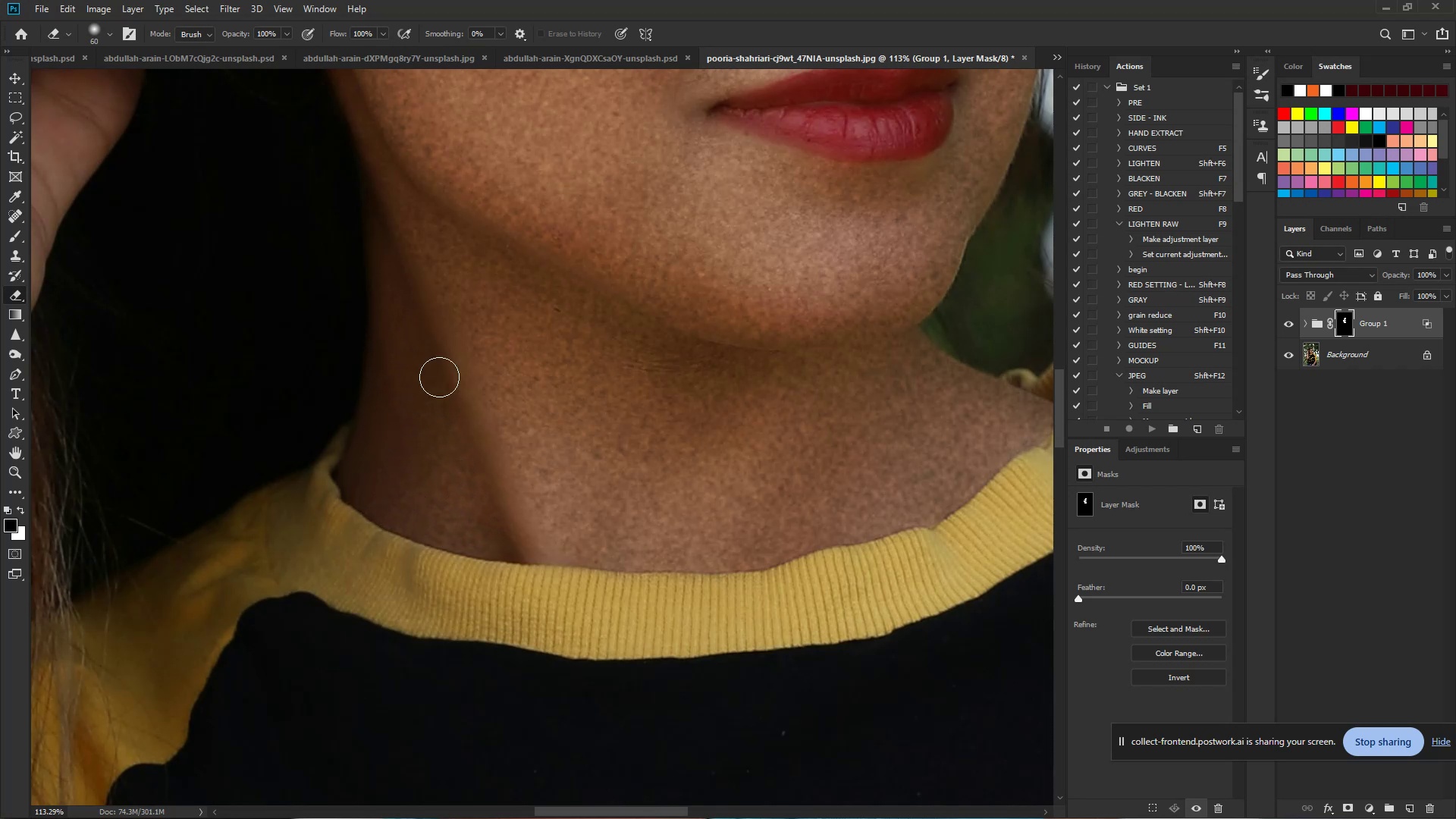 
hold_key(key=ControlLeft, duration=0.79)
 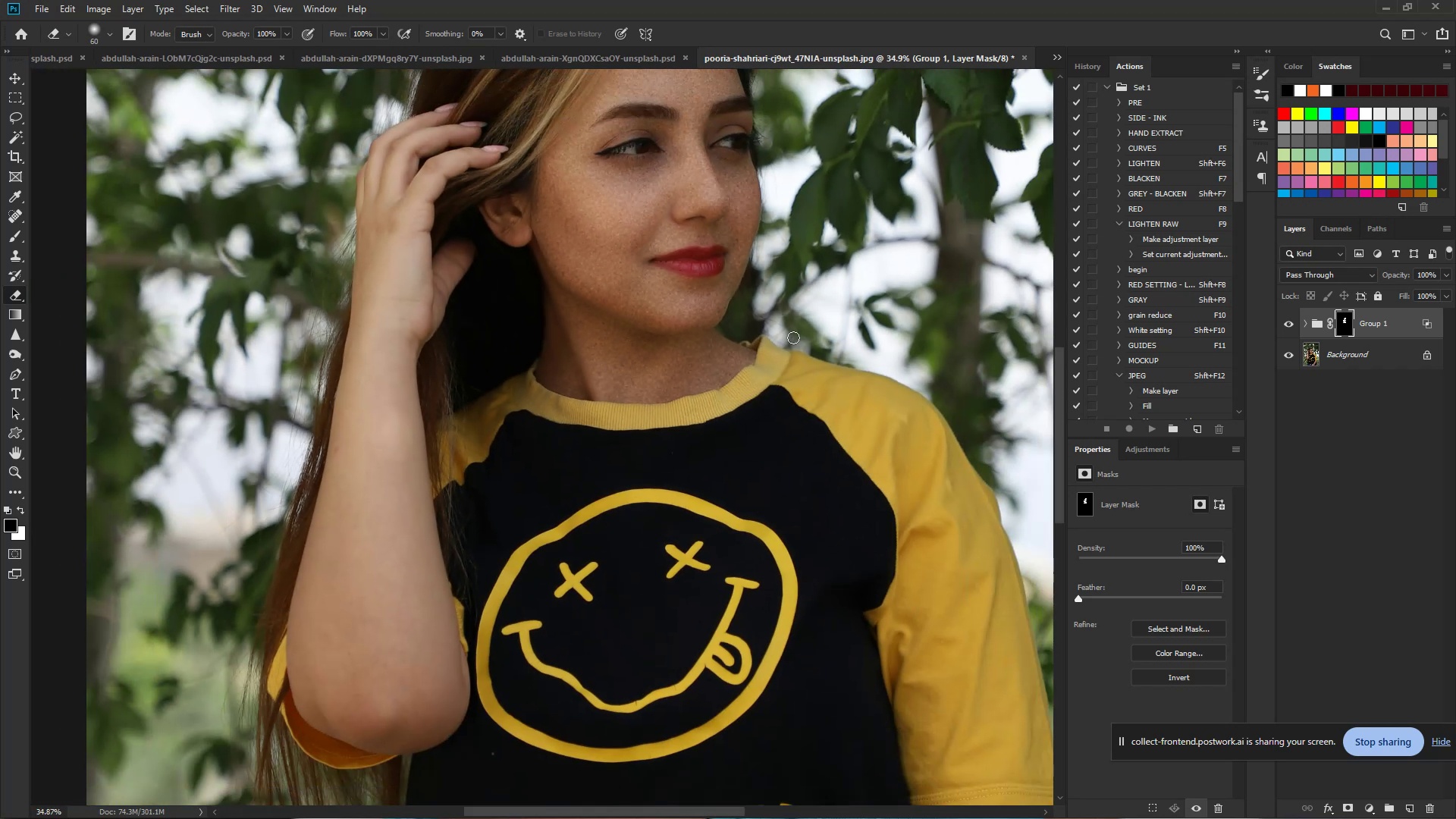 
hold_key(key=Space, duration=0.56)
 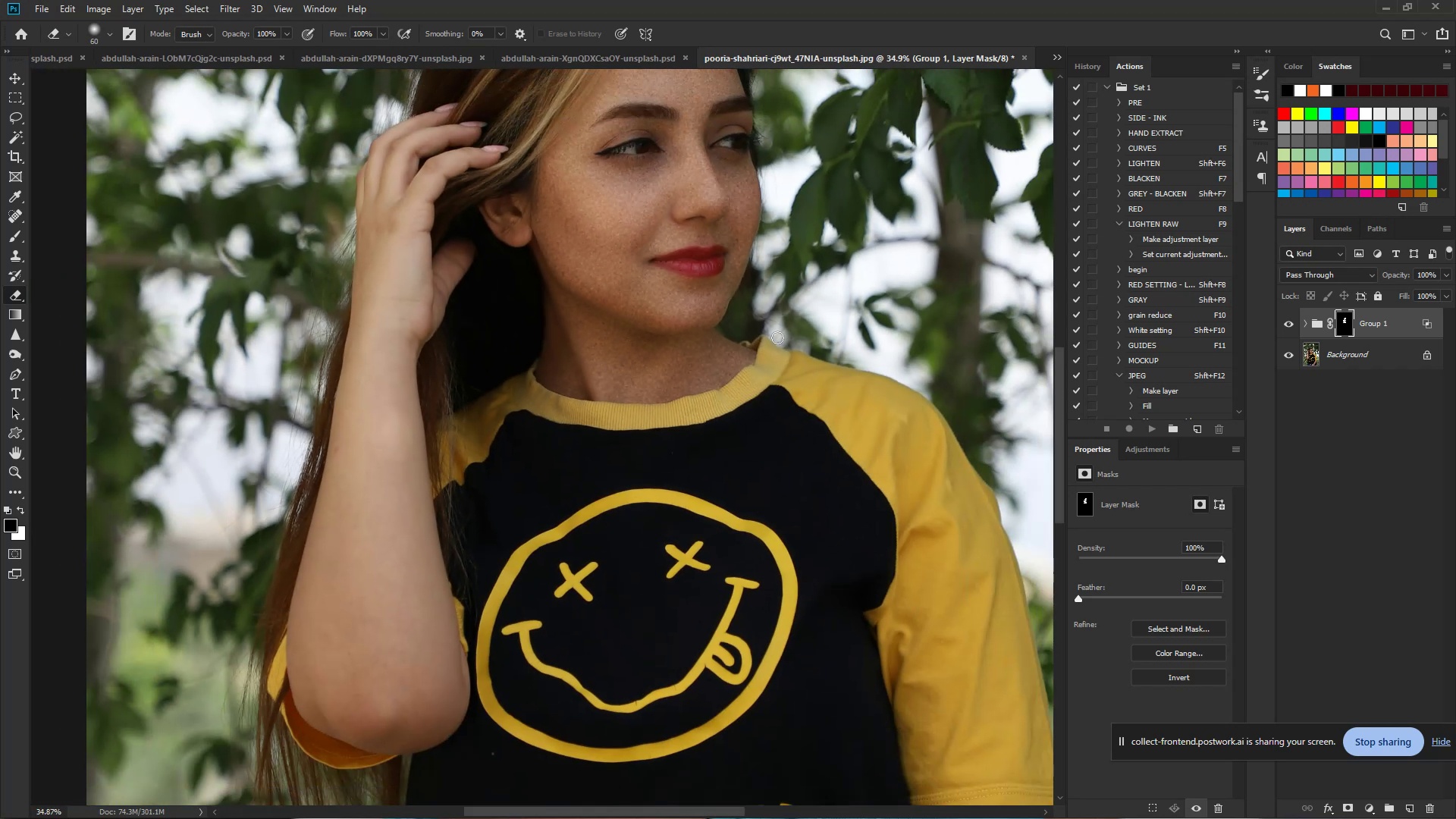 
left_click_drag(start_coordinate=[623, 328], to_coordinate=[547, 337])
 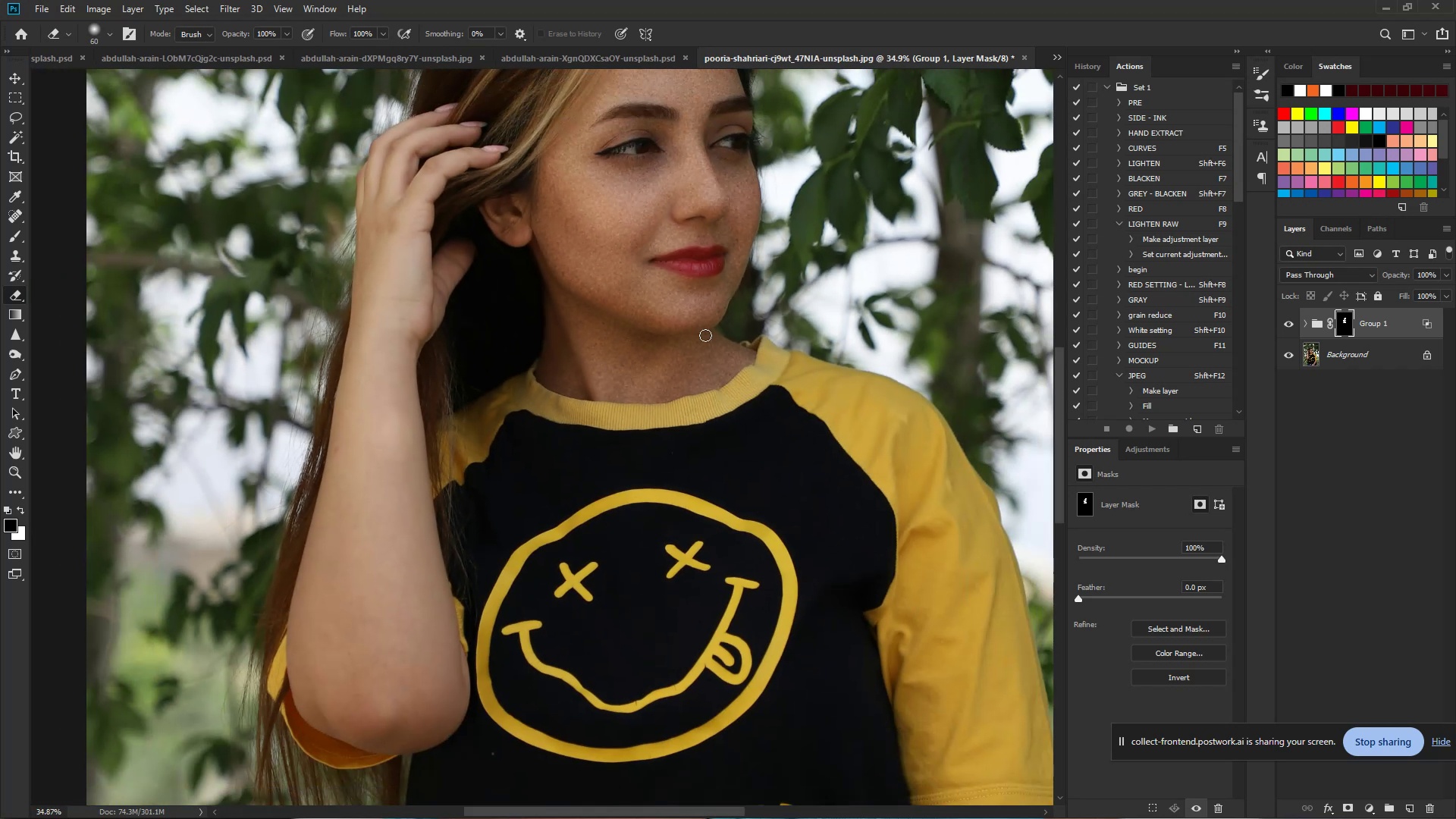 
hold_key(key=Space, duration=0.96)
 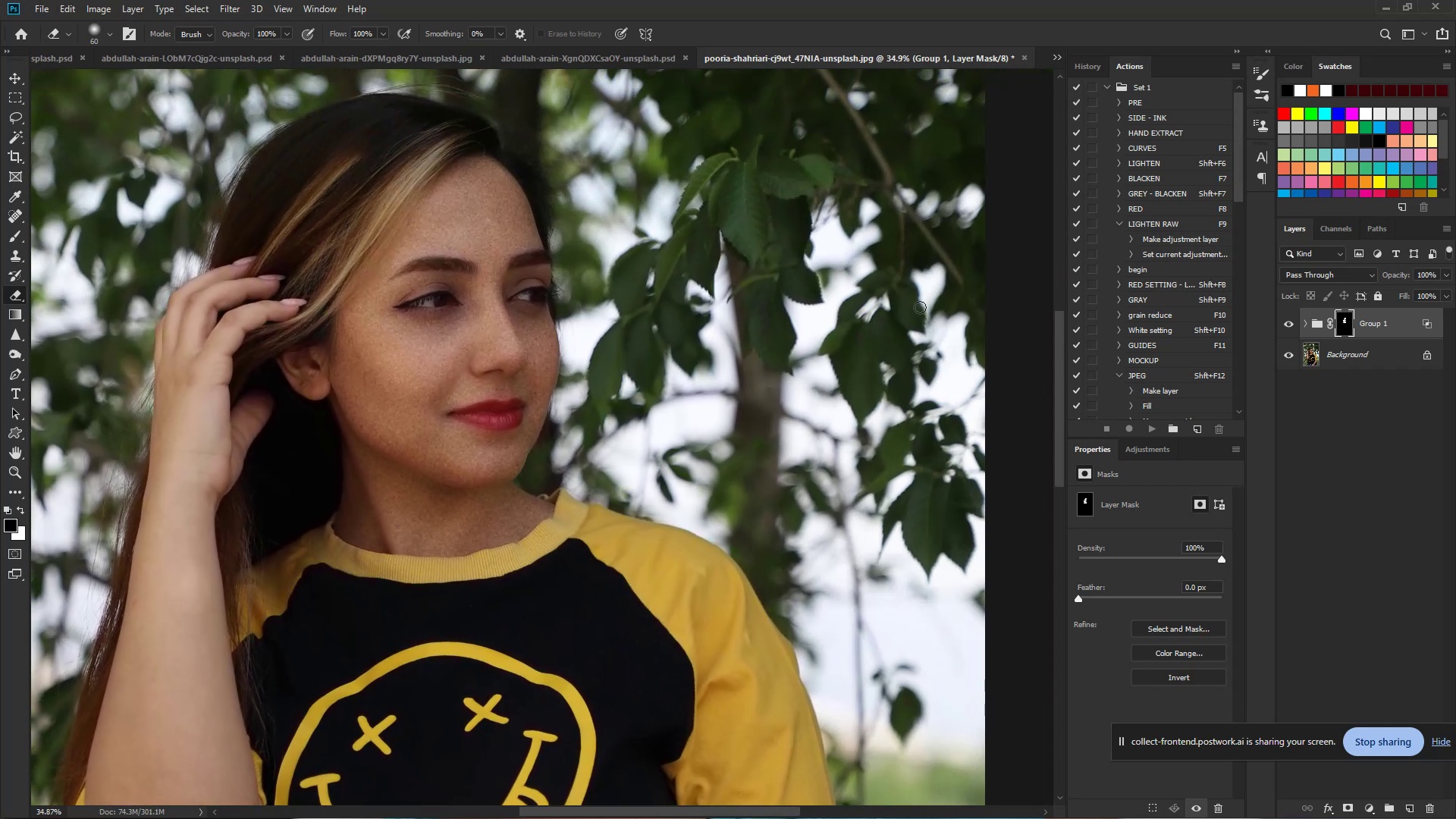 
left_click_drag(start_coordinate=[728, 320], to_coordinate=[526, 473])
 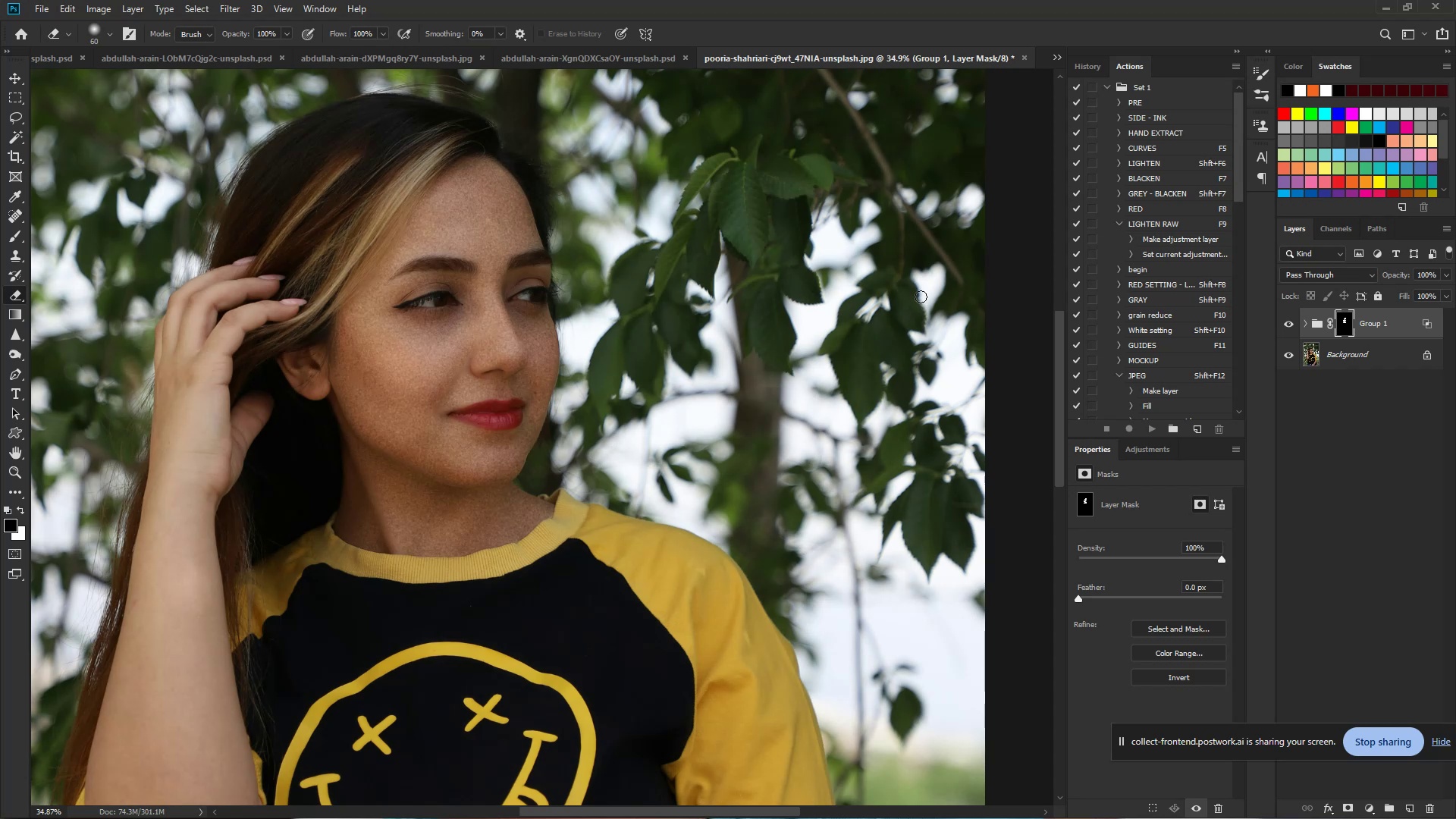 
hold_key(key=ControlLeft, duration=1.29)
 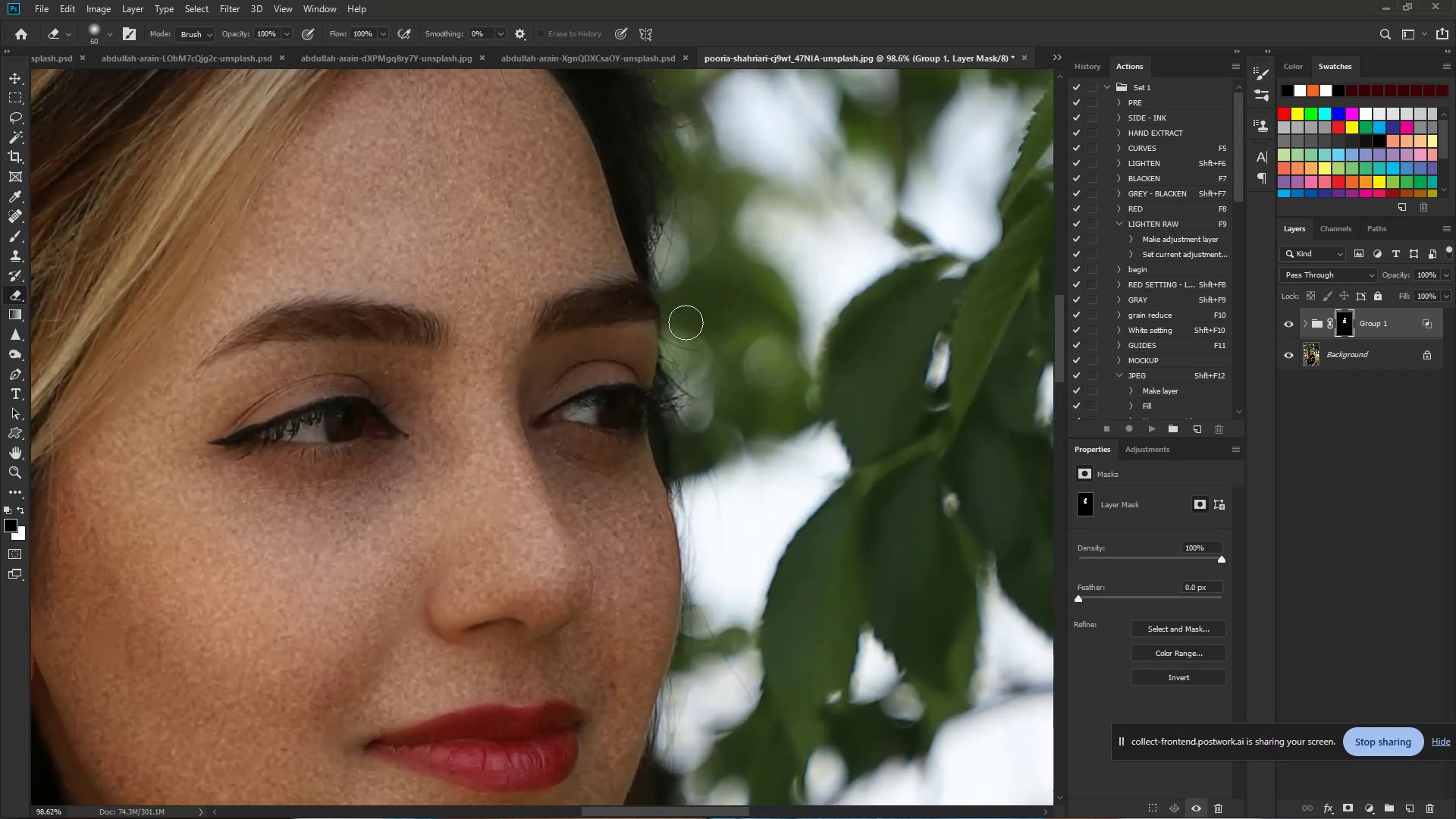 
hold_key(key=Space, duration=1.12)
 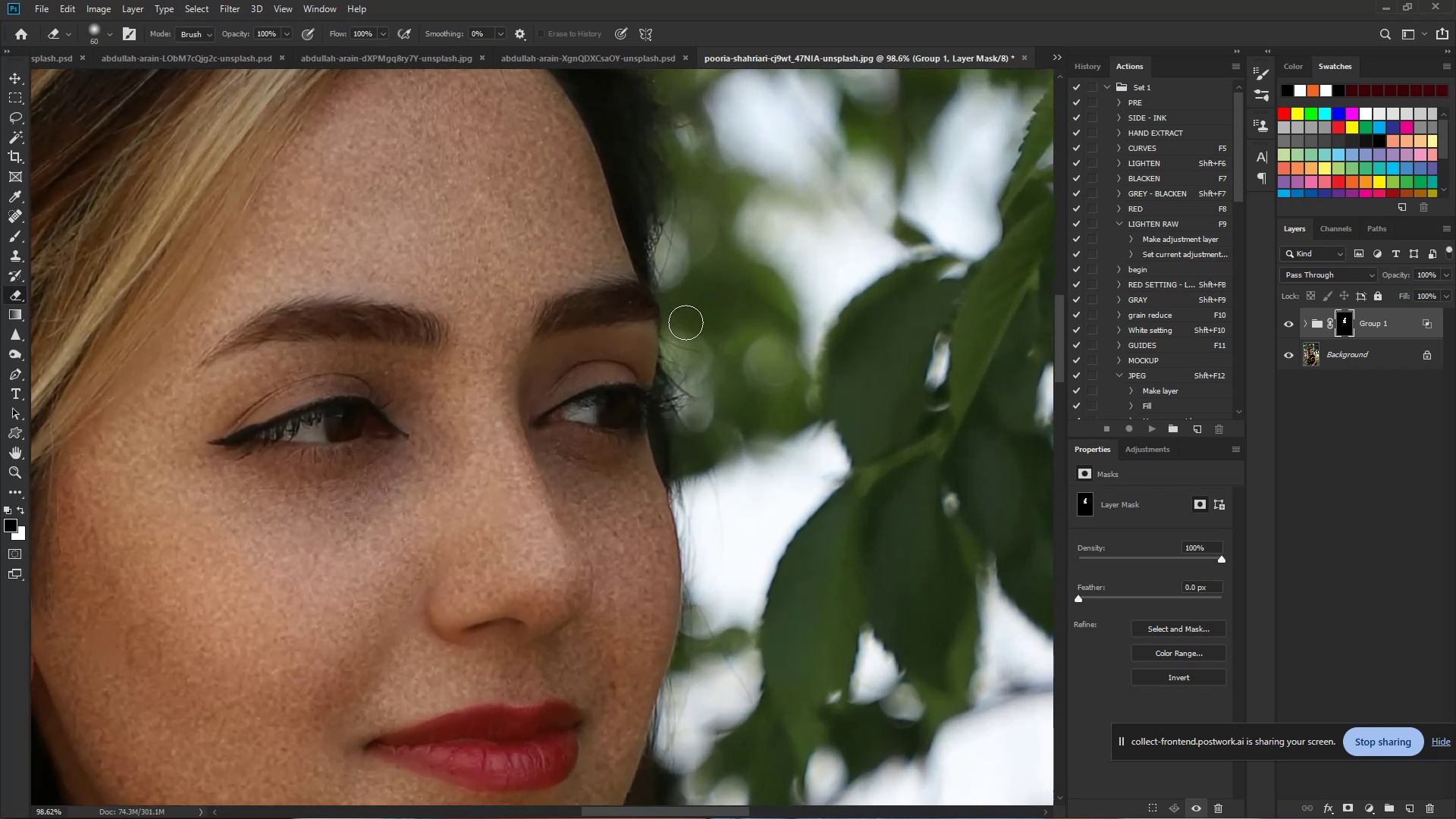 
left_click_drag(start_coordinate=[493, 233], to_coordinate=[560, 240])
 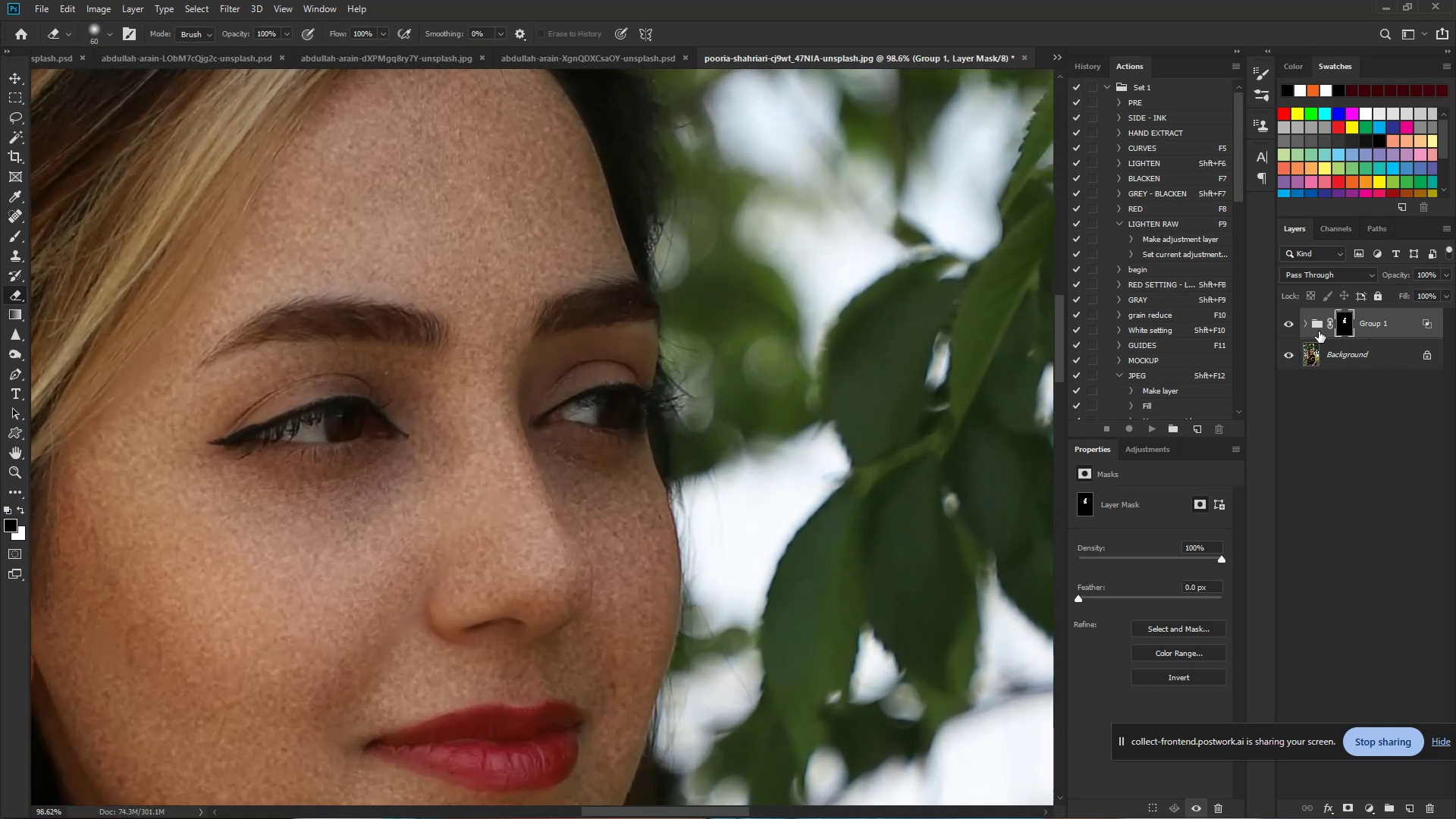 
left_click([1288, 325])
 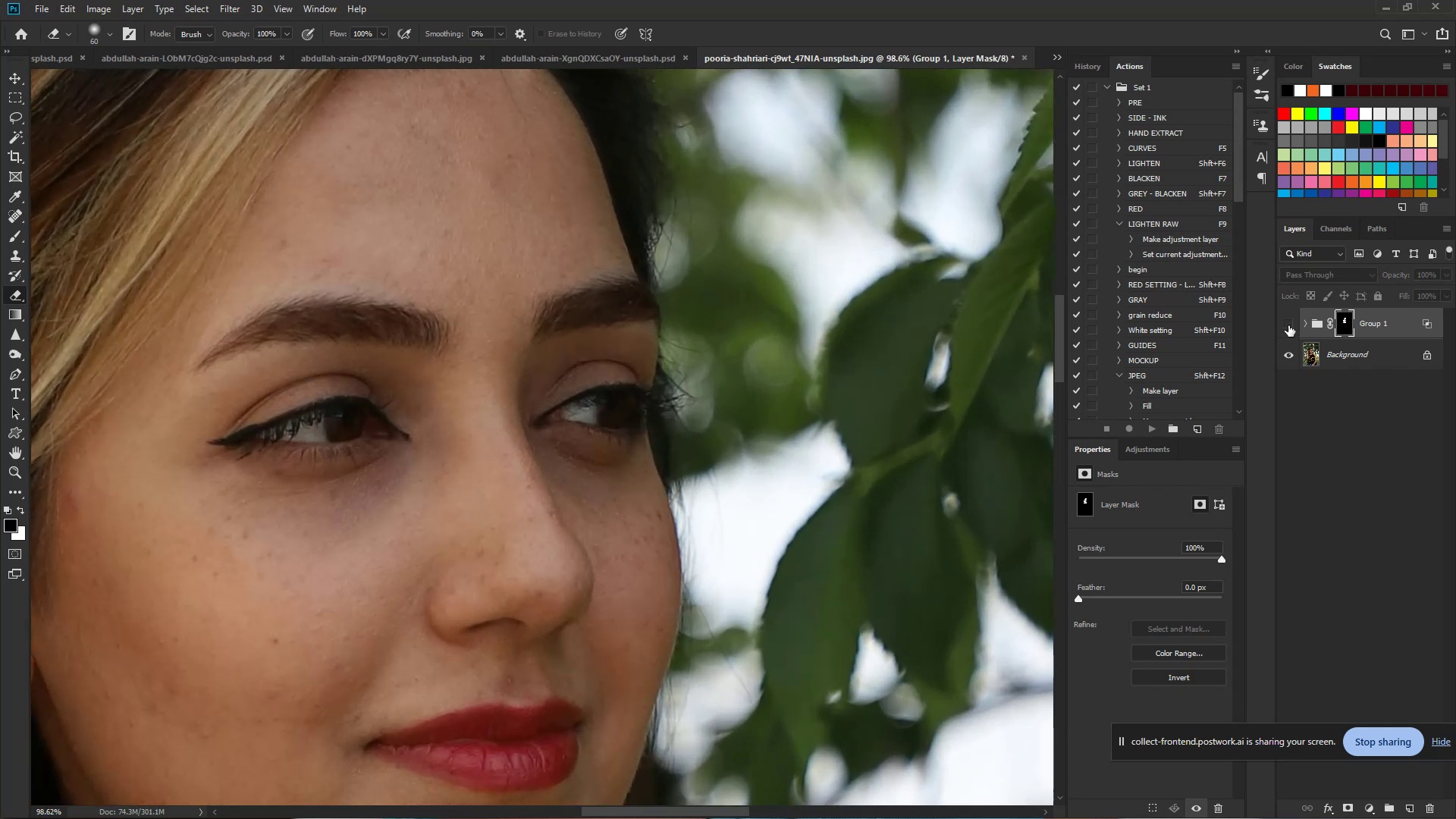 
left_click([1288, 325])
 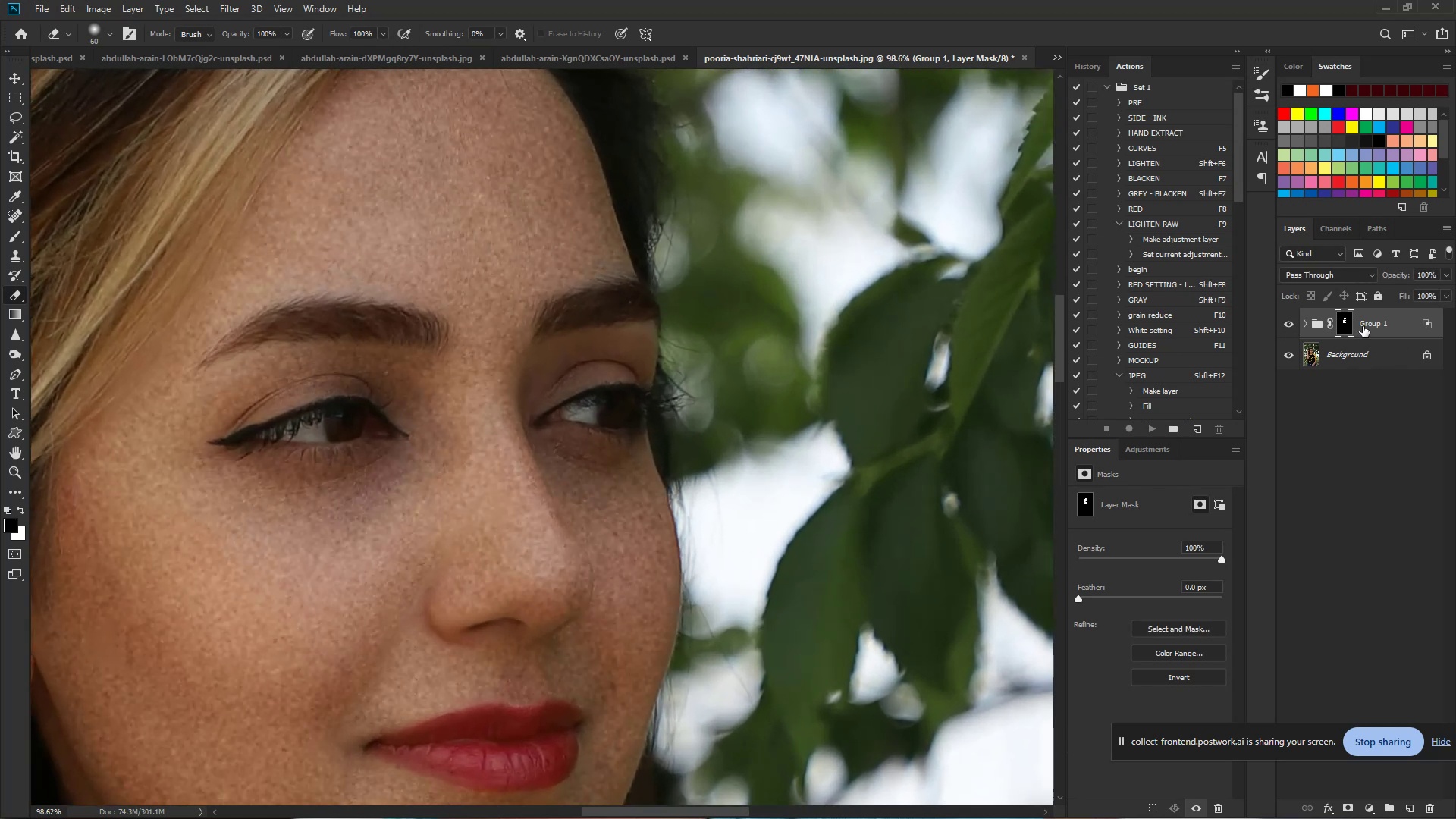 
left_click([1311, 326])
 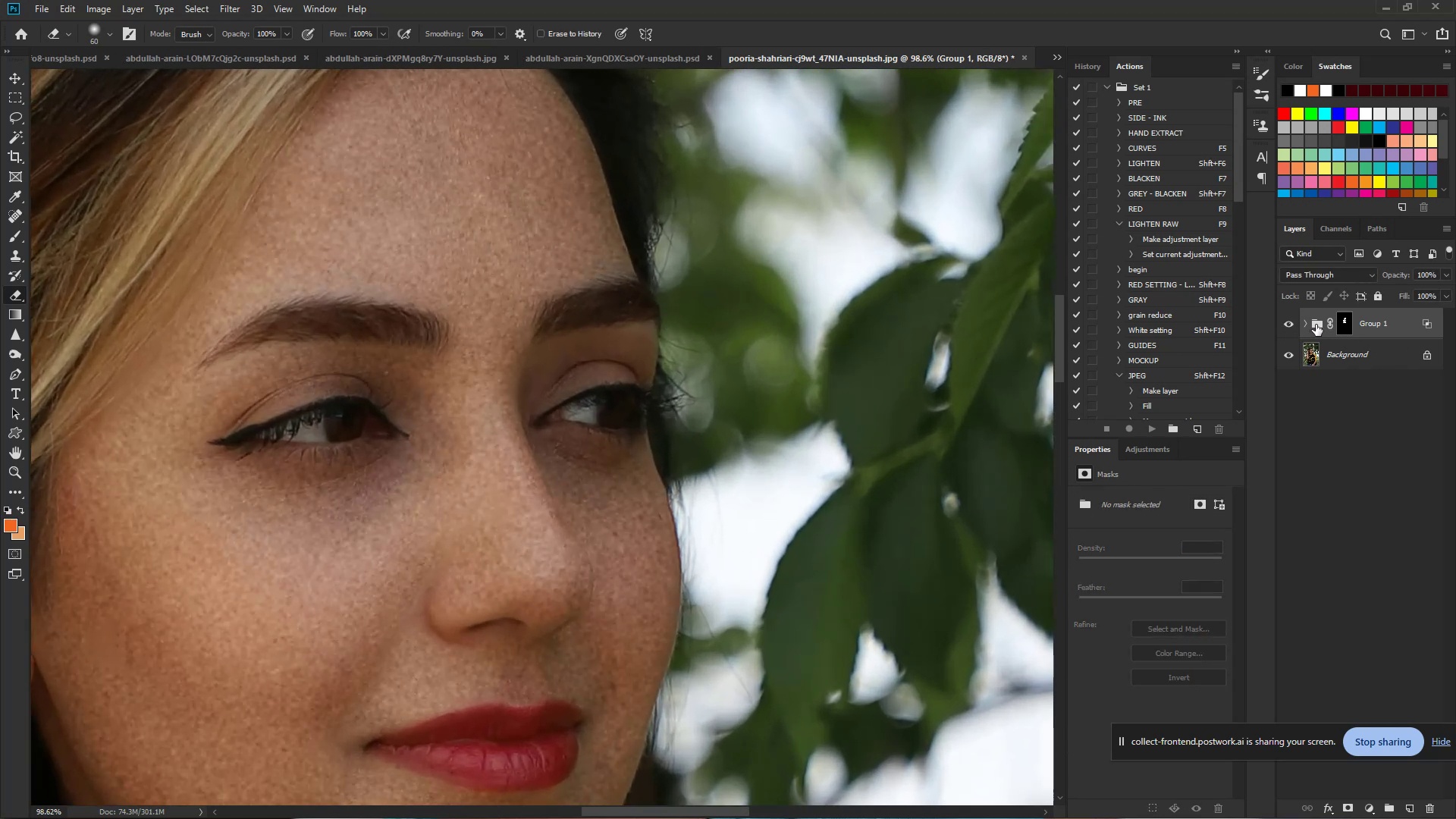 
left_click([1317, 325])
 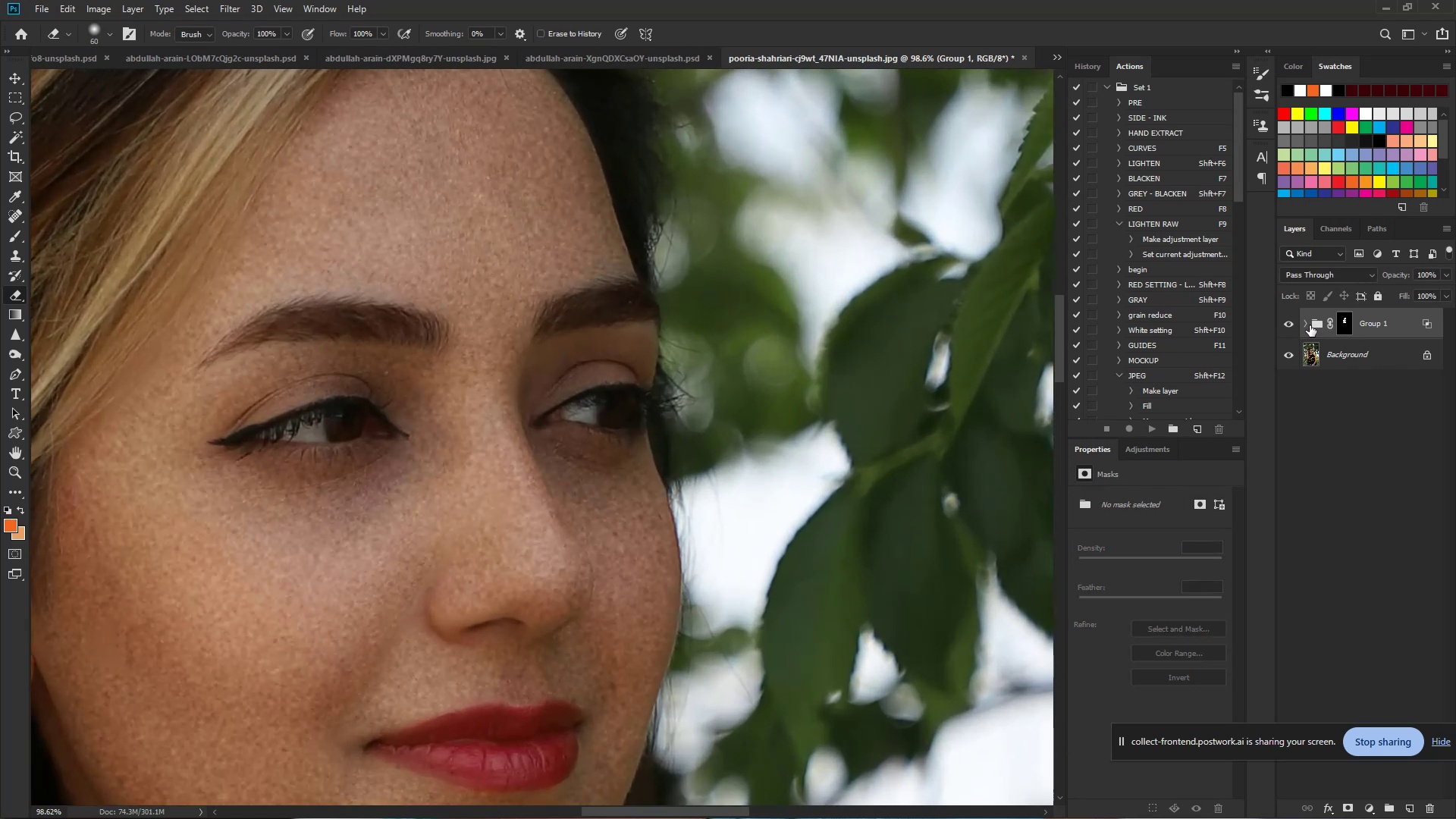 
left_click([1309, 325])
 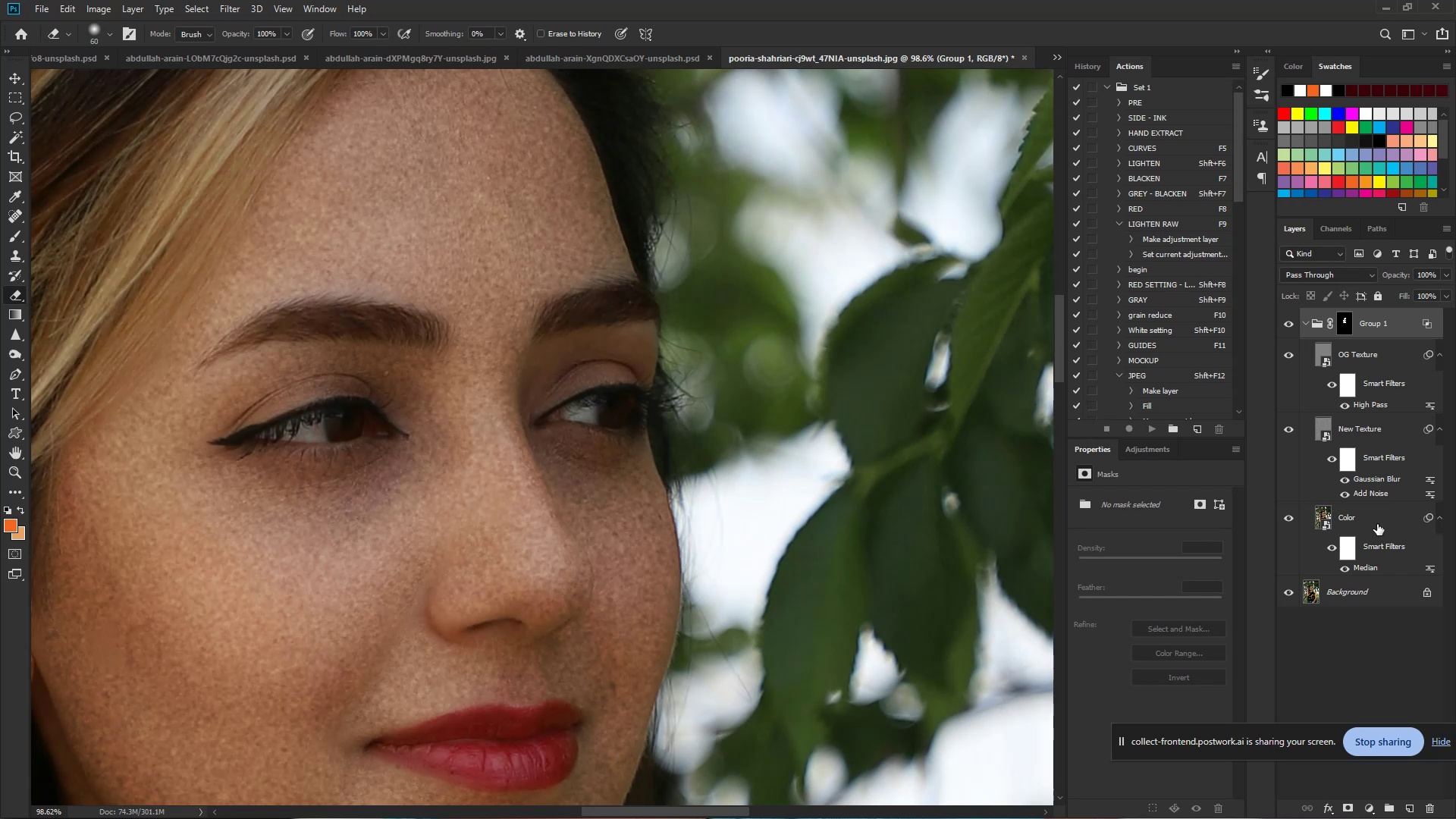 
left_click([1379, 521])
 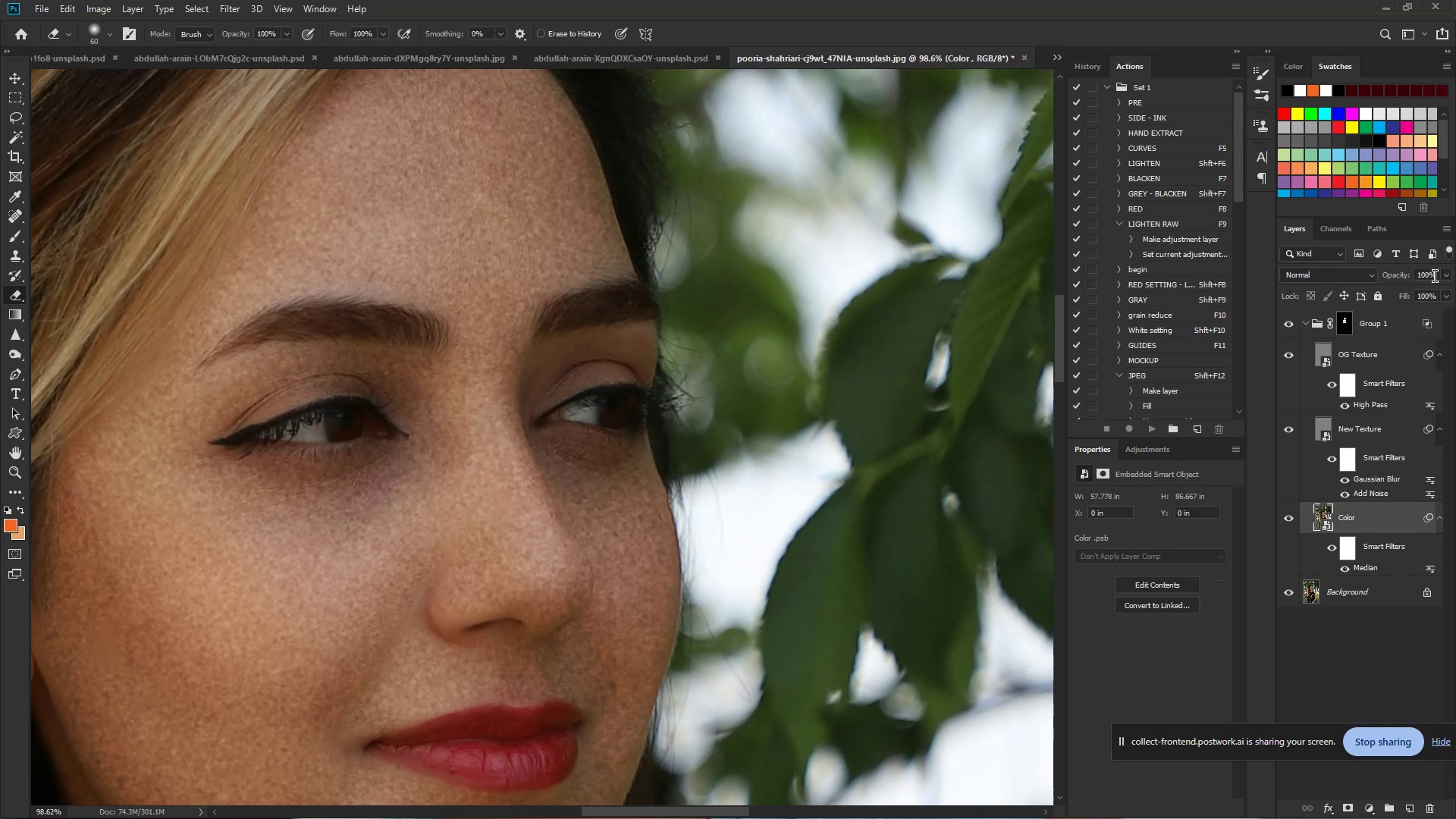 
left_click([1448, 275])
 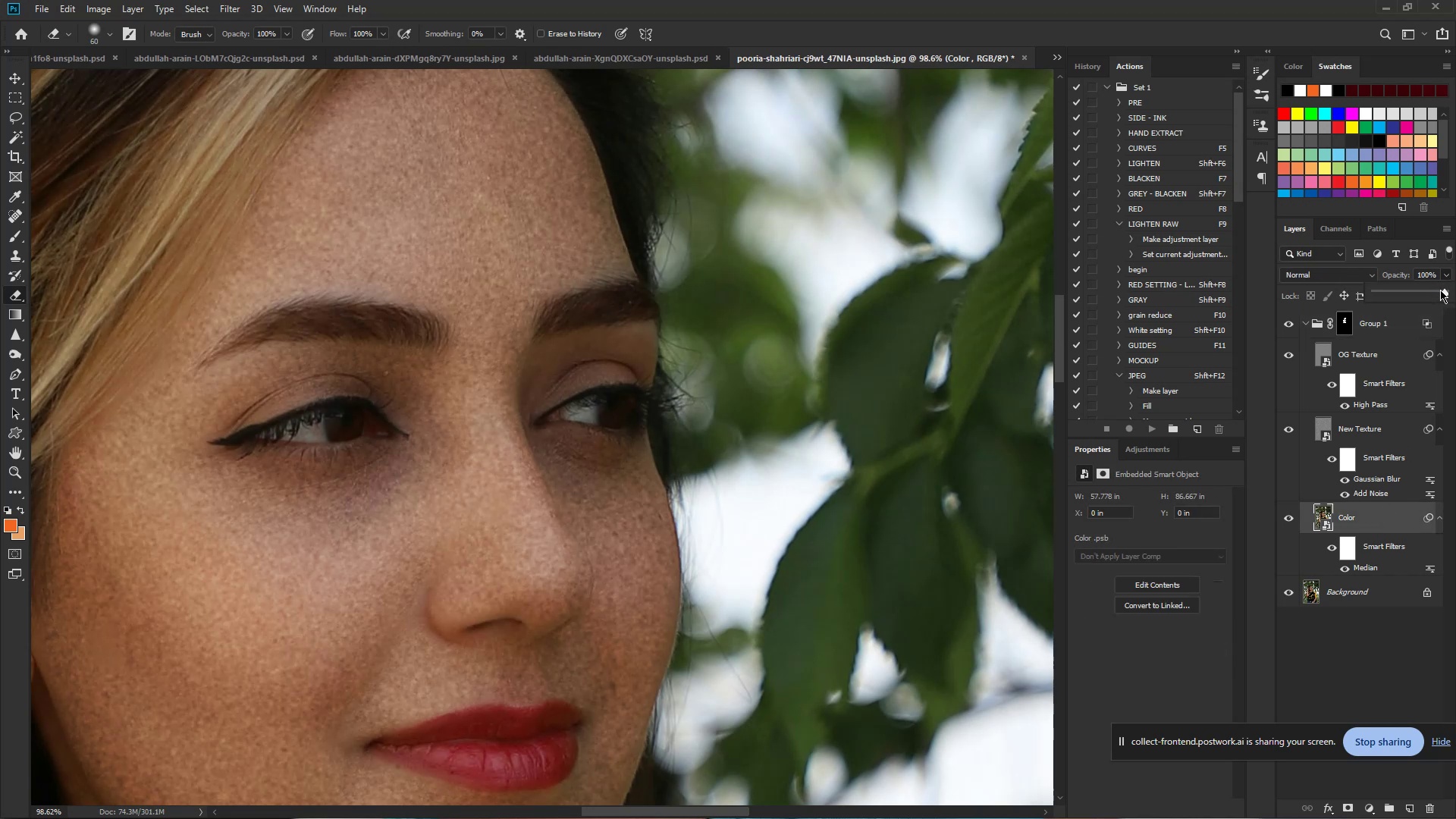 
left_click_drag(start_coordinate=[1444, 291], to_coordinate=[1427, 297])
 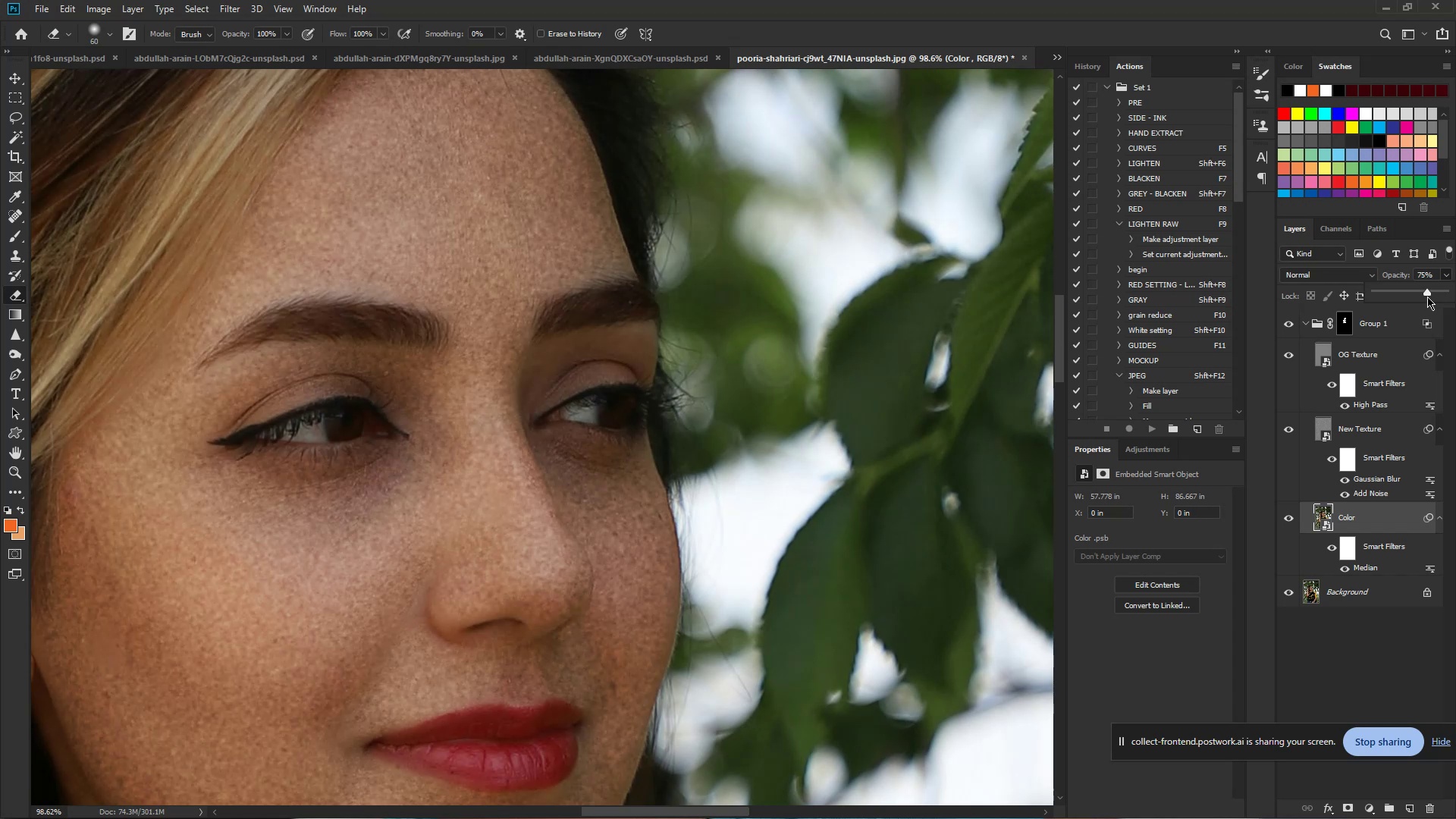 
wait(6.66)
 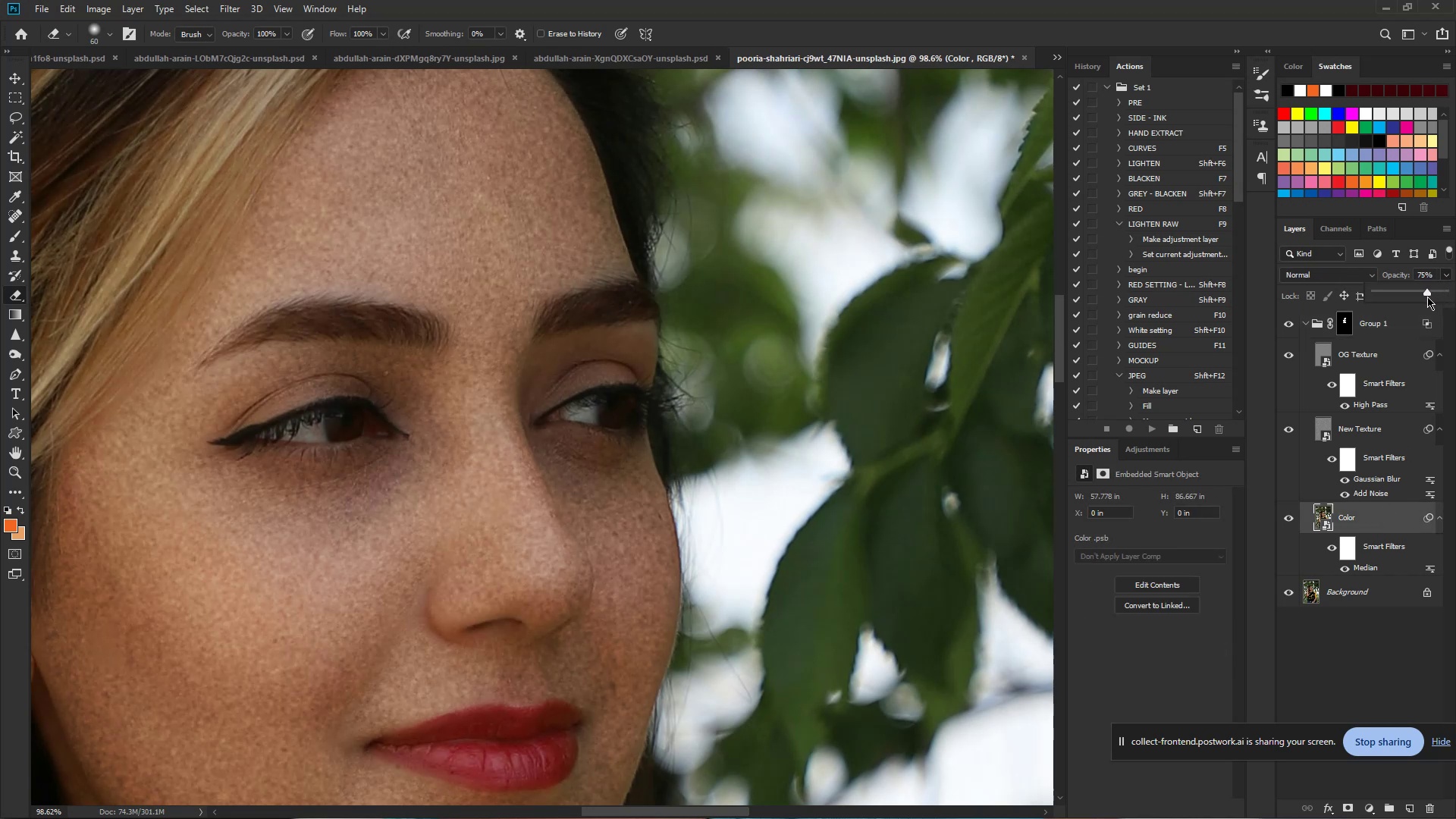 
left_click([1400, 431])
 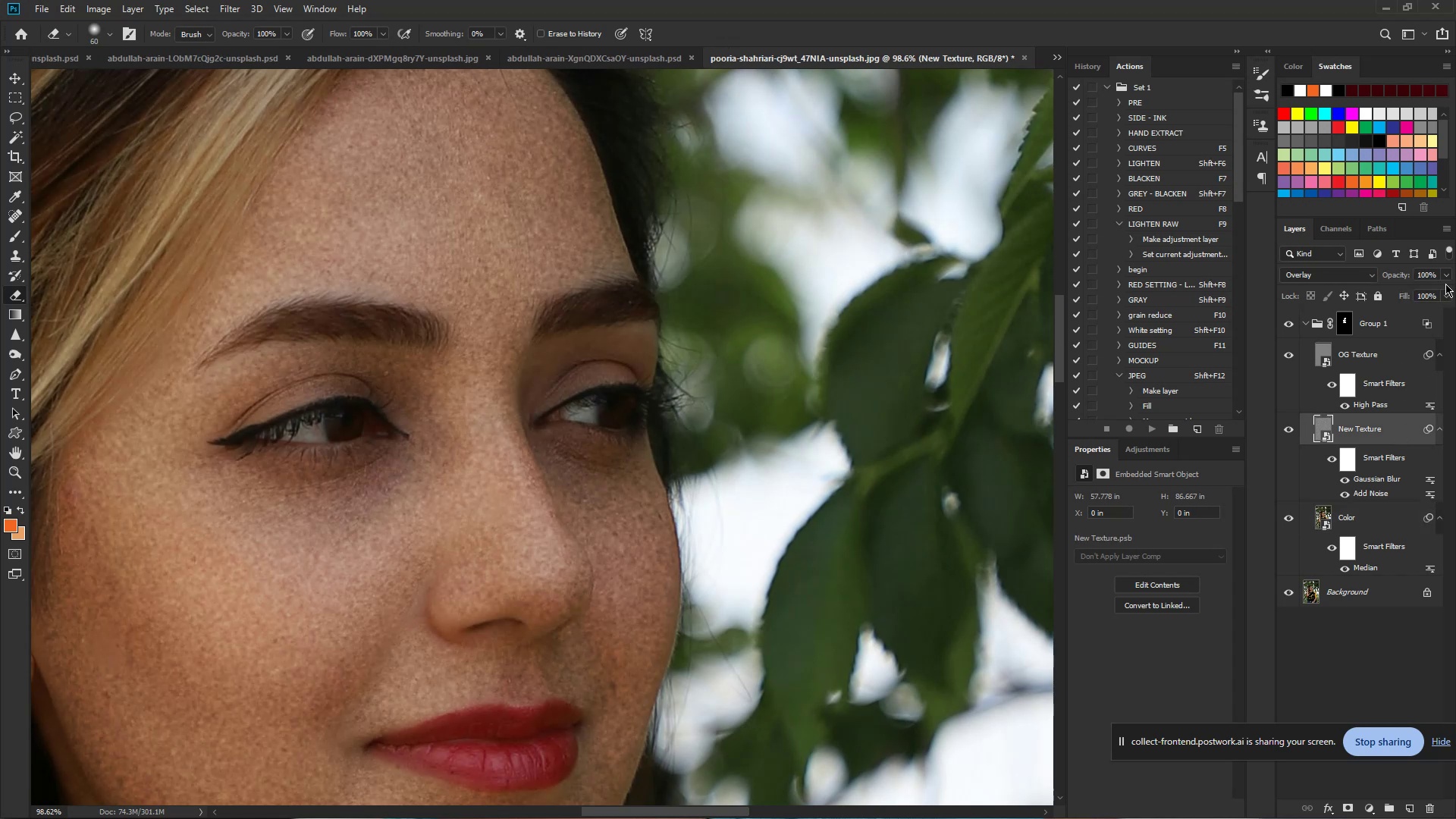 
left_click([1445, 275])
 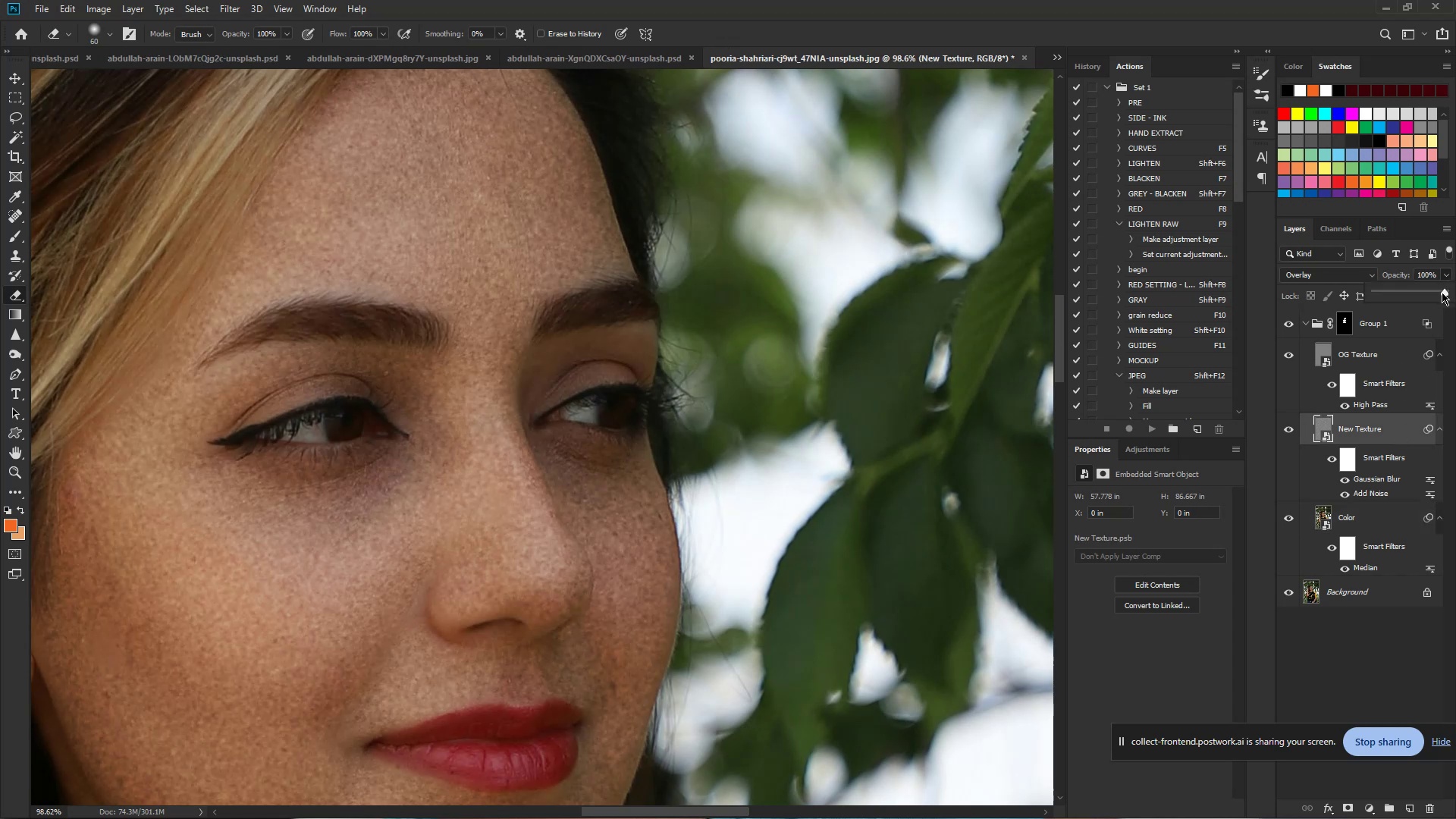 
left_click_drag(start_coordinate=[1445, 293], to_coordinate=[1436, 297])
 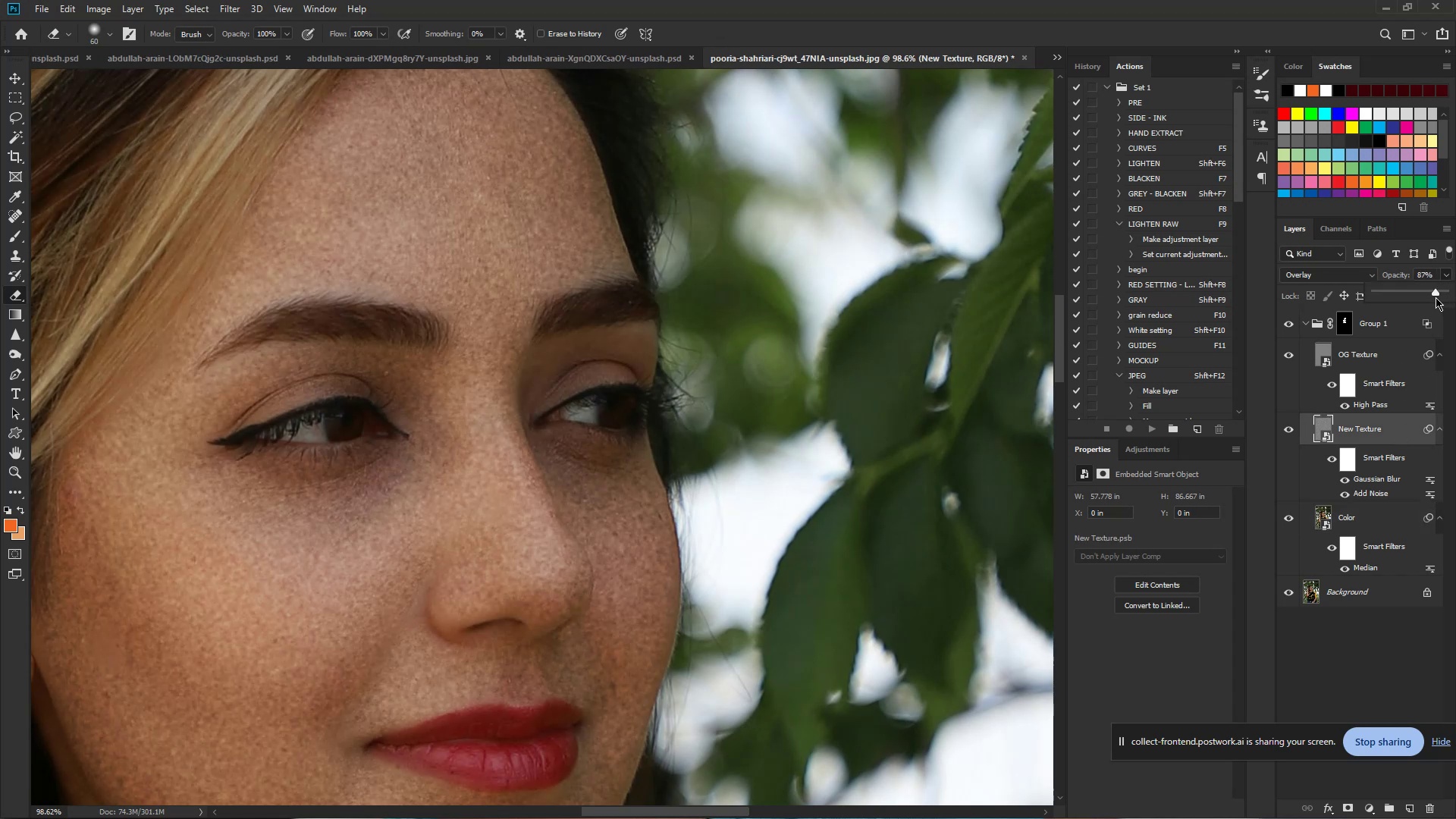 
left_click_drag(start_coordinate=[1436, 297], to_coordinate=[1429, 300])
 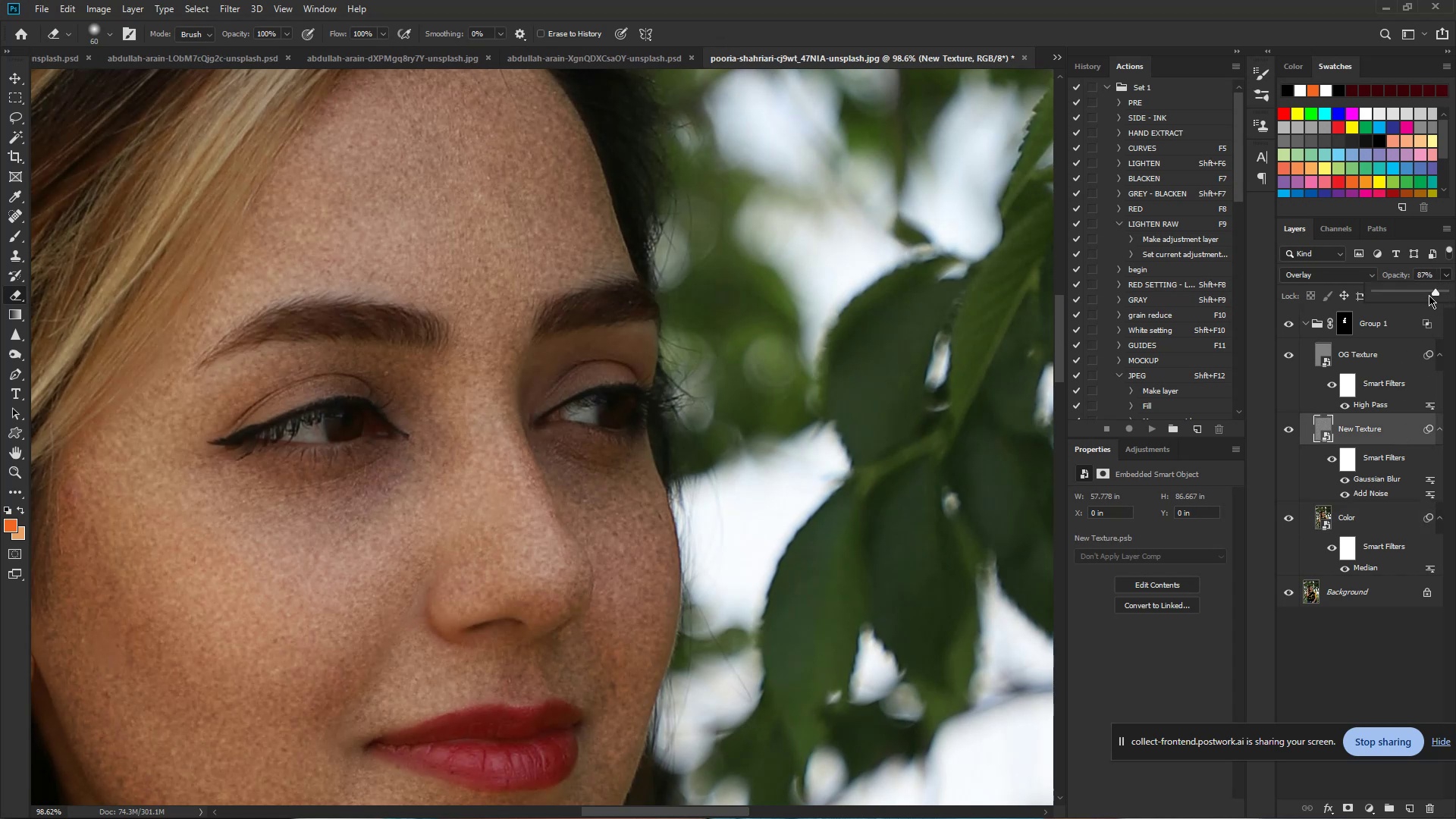 
left_click_drag(start_coordinate=[1435, 291], to_coordinate=[1427, 292])
 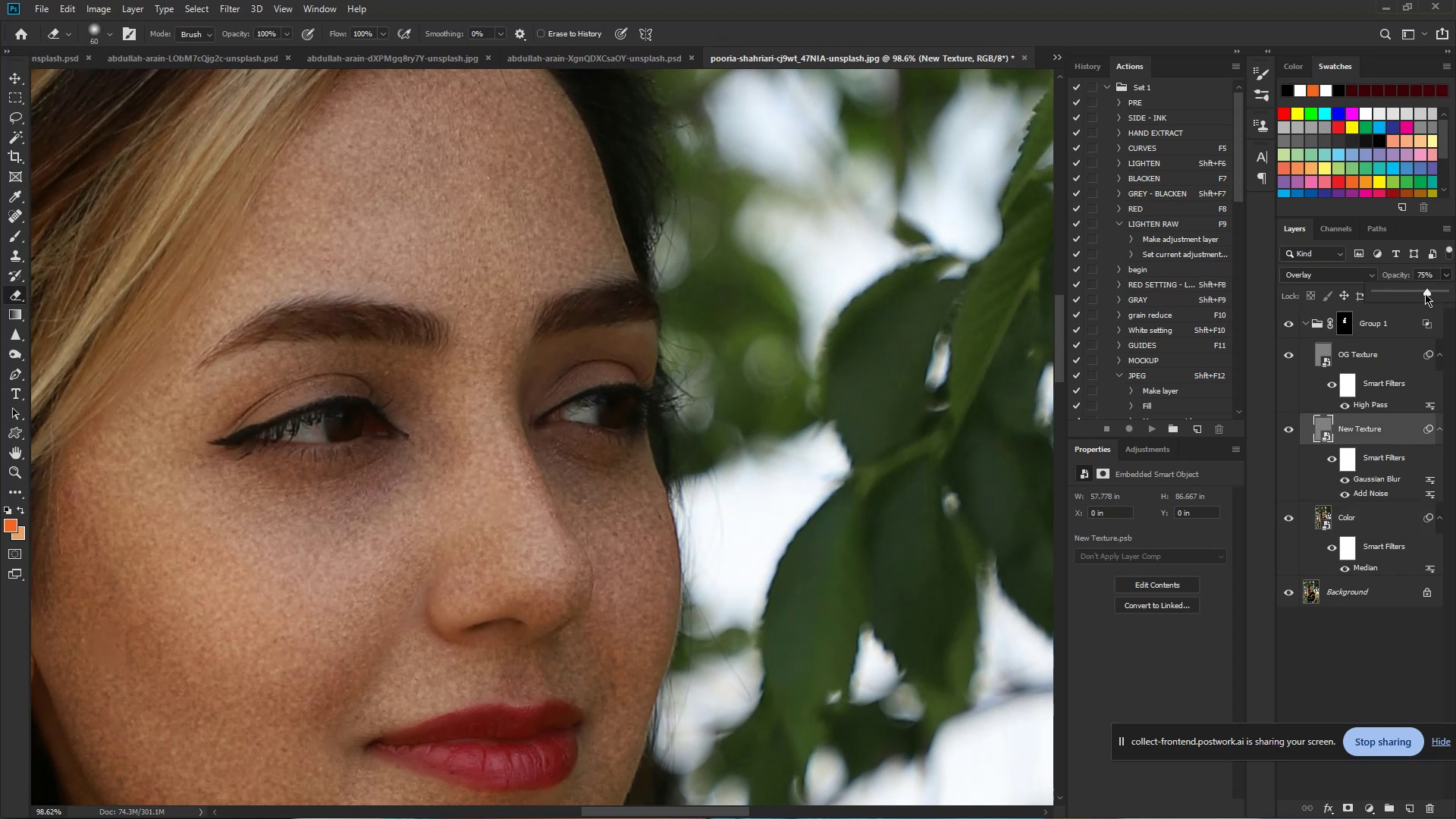 
hold_key(key=ControlLeft, duration=0.79)
 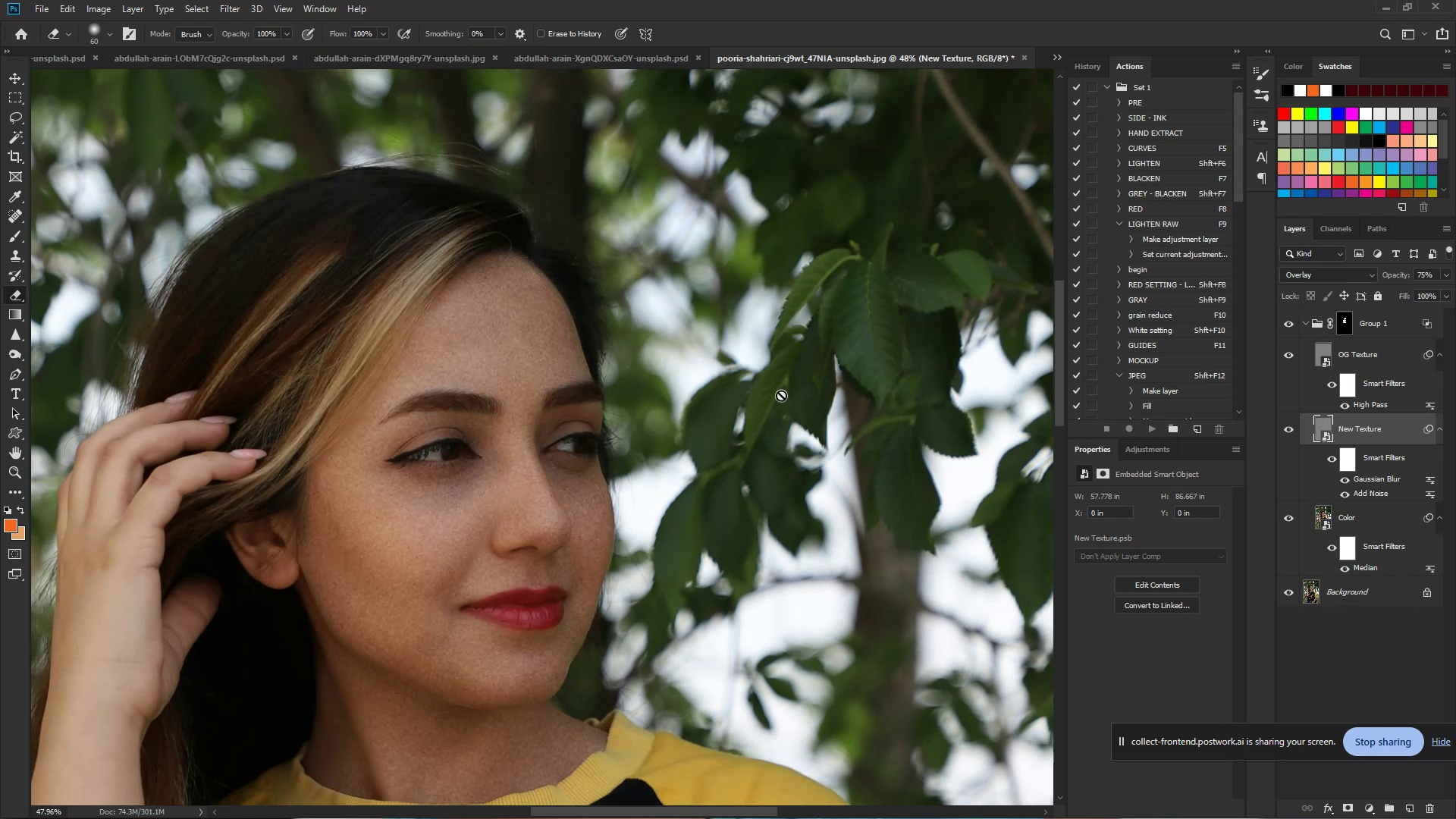 
hold_key(key=Space, duration=0.62)
 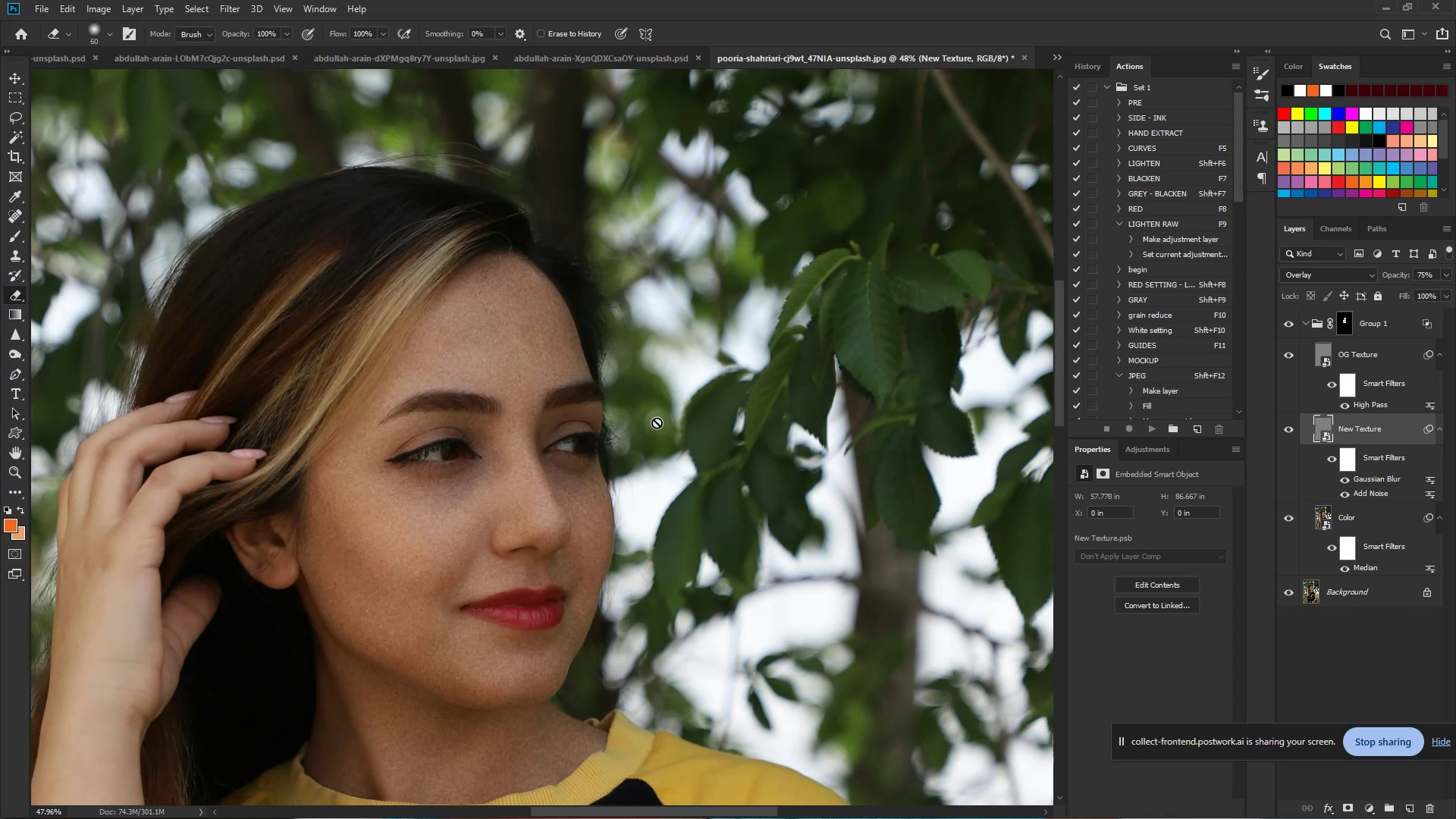 
left_click_drag(start_coordinate=[551, 477], to_coordinate=[503, 486])
 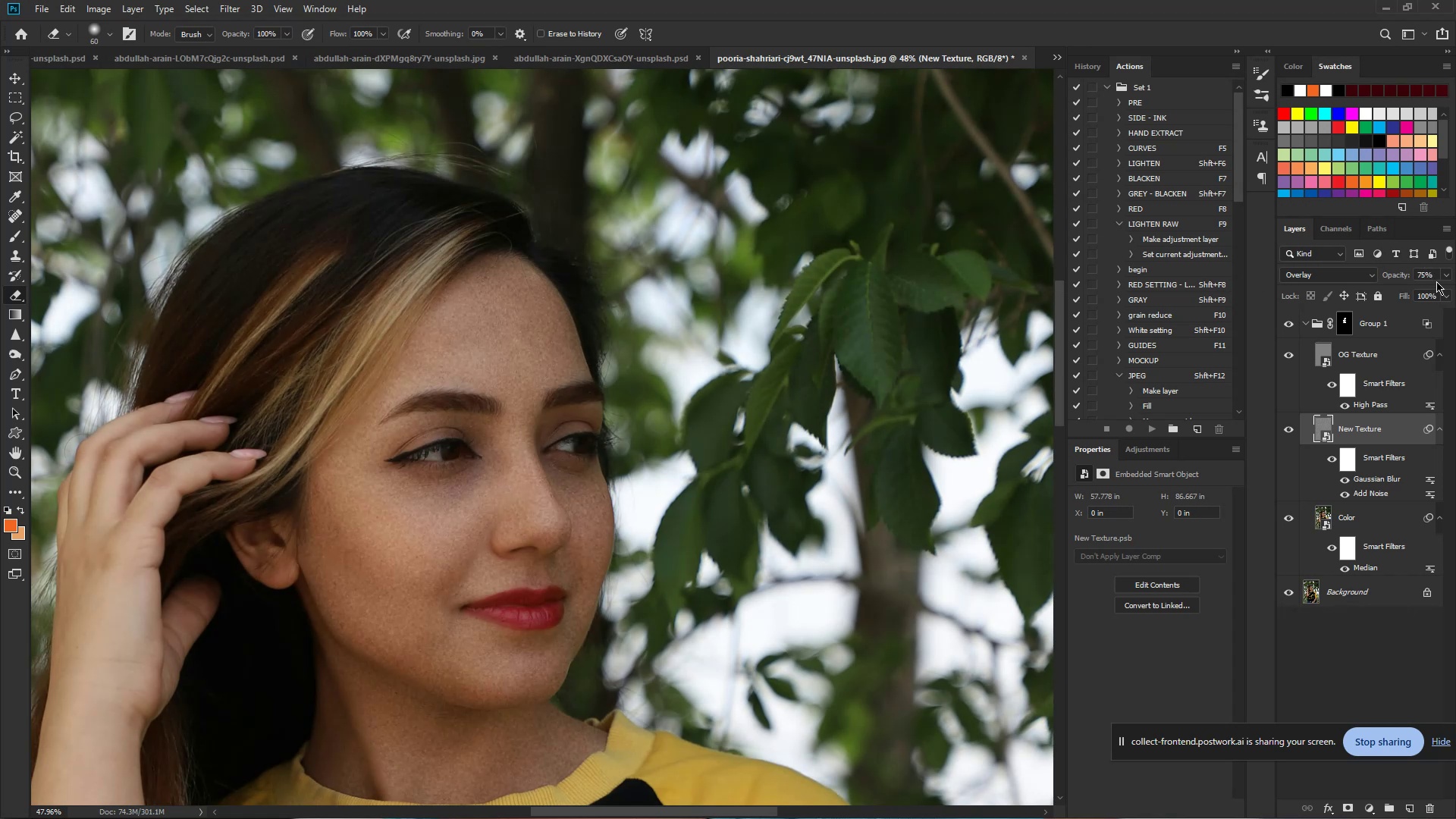 
left_click([1379, 358])
 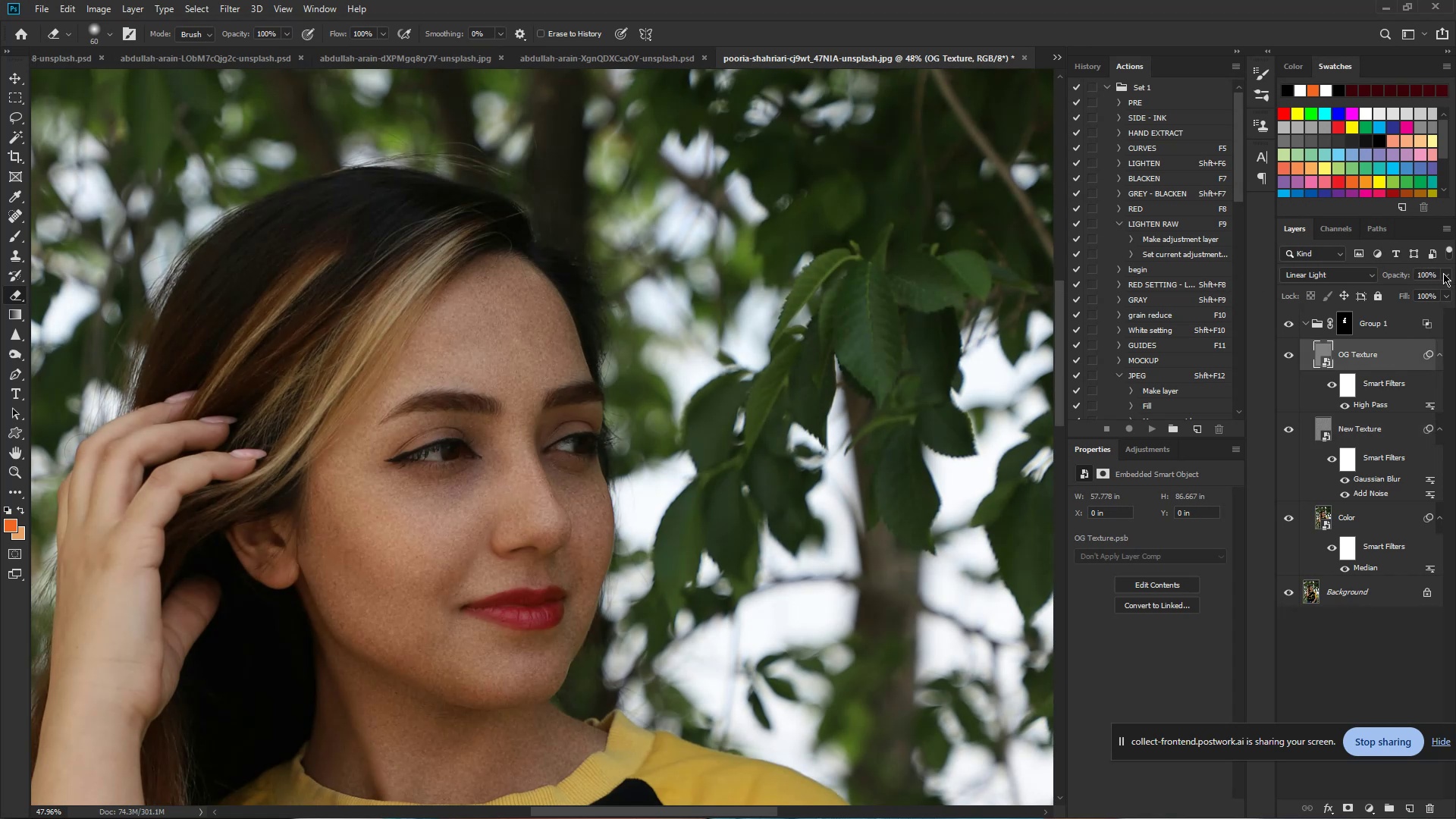 
left_click([1443, 273])
 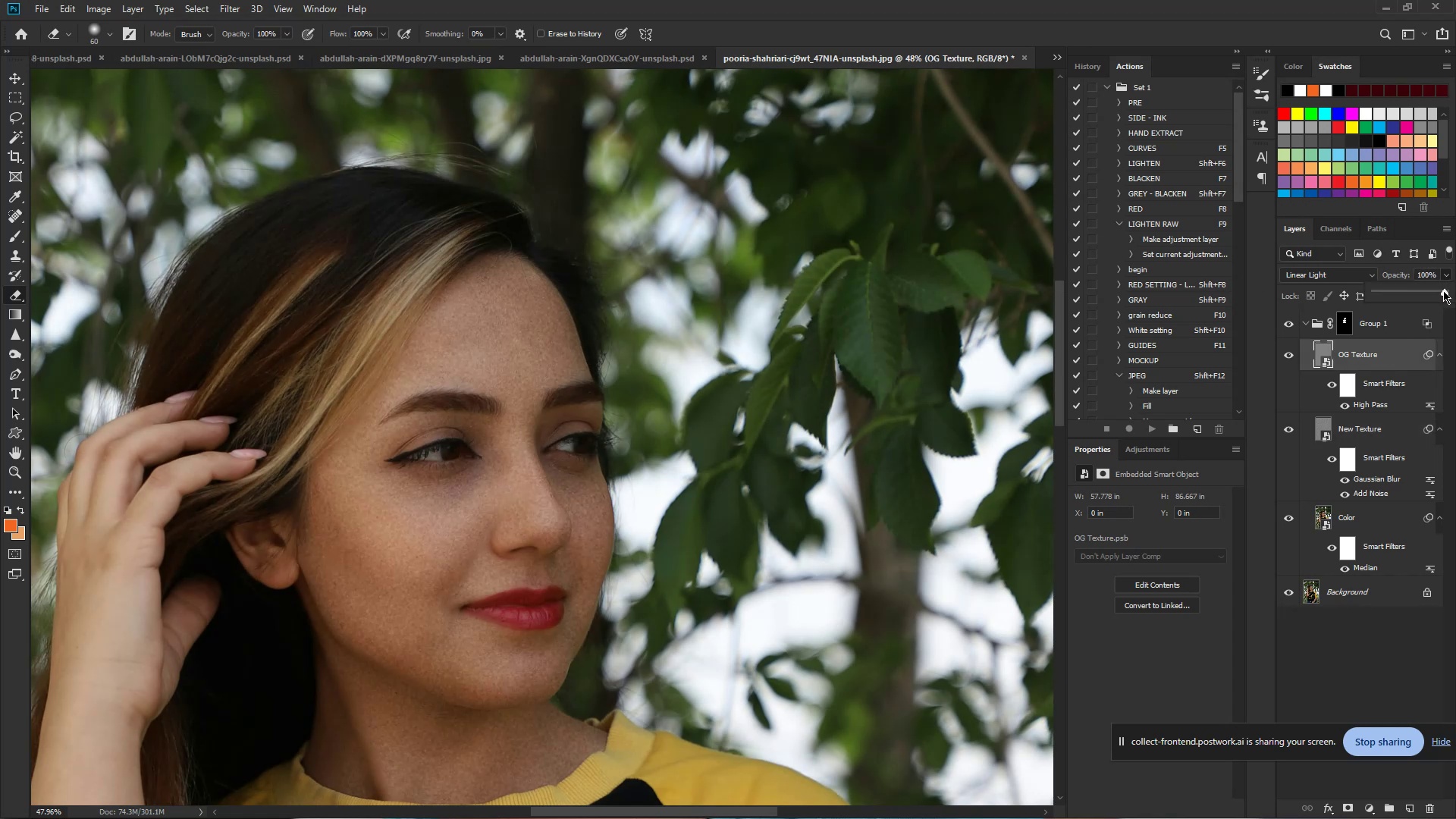 
left_click_drag(start_coordinate=[1443, 290], to_coordinate=[1433, 294])
 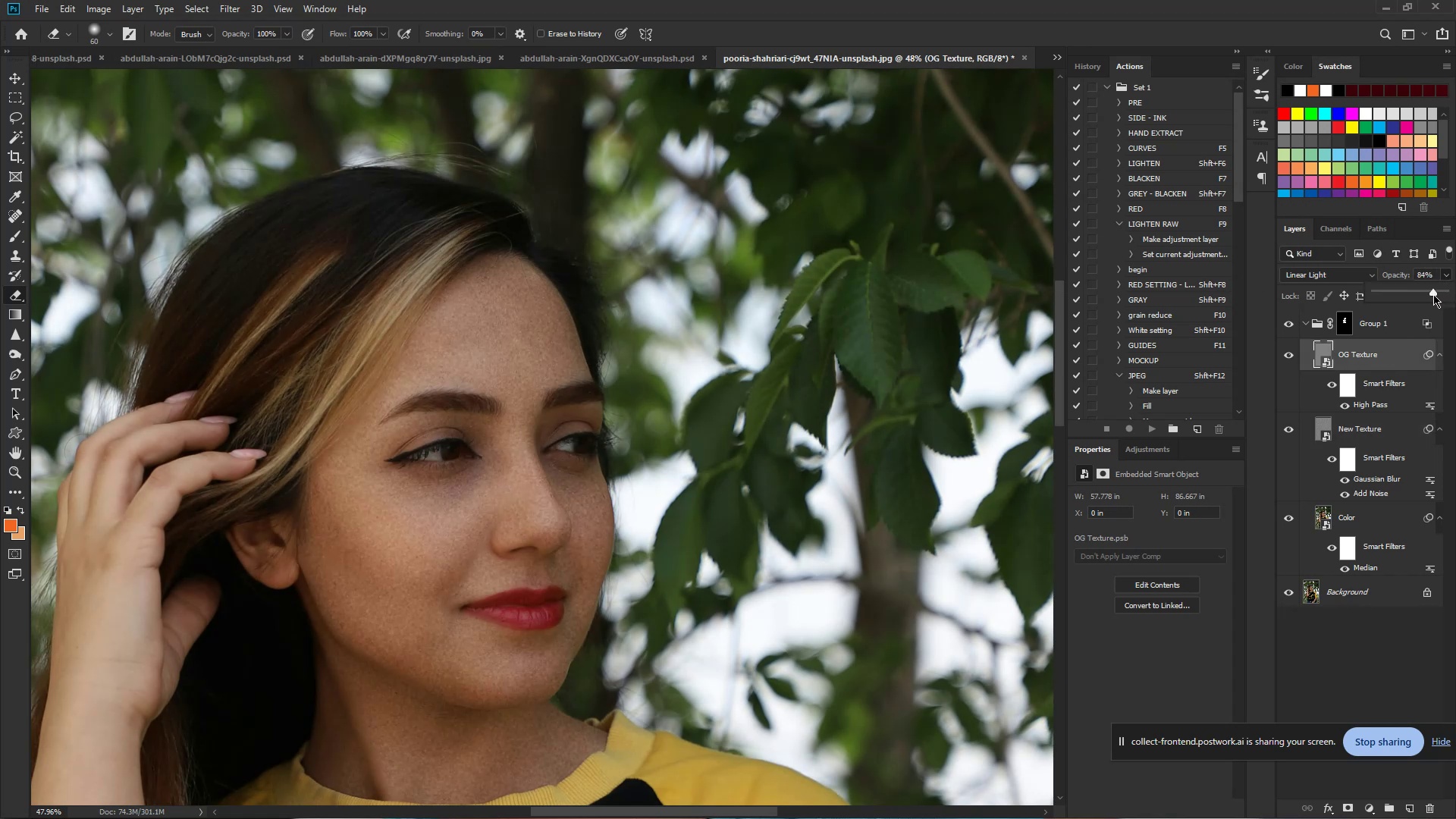 
left_click_drag(start_coordinate=[1433, 294], to_coordinate=[1418, 297])
 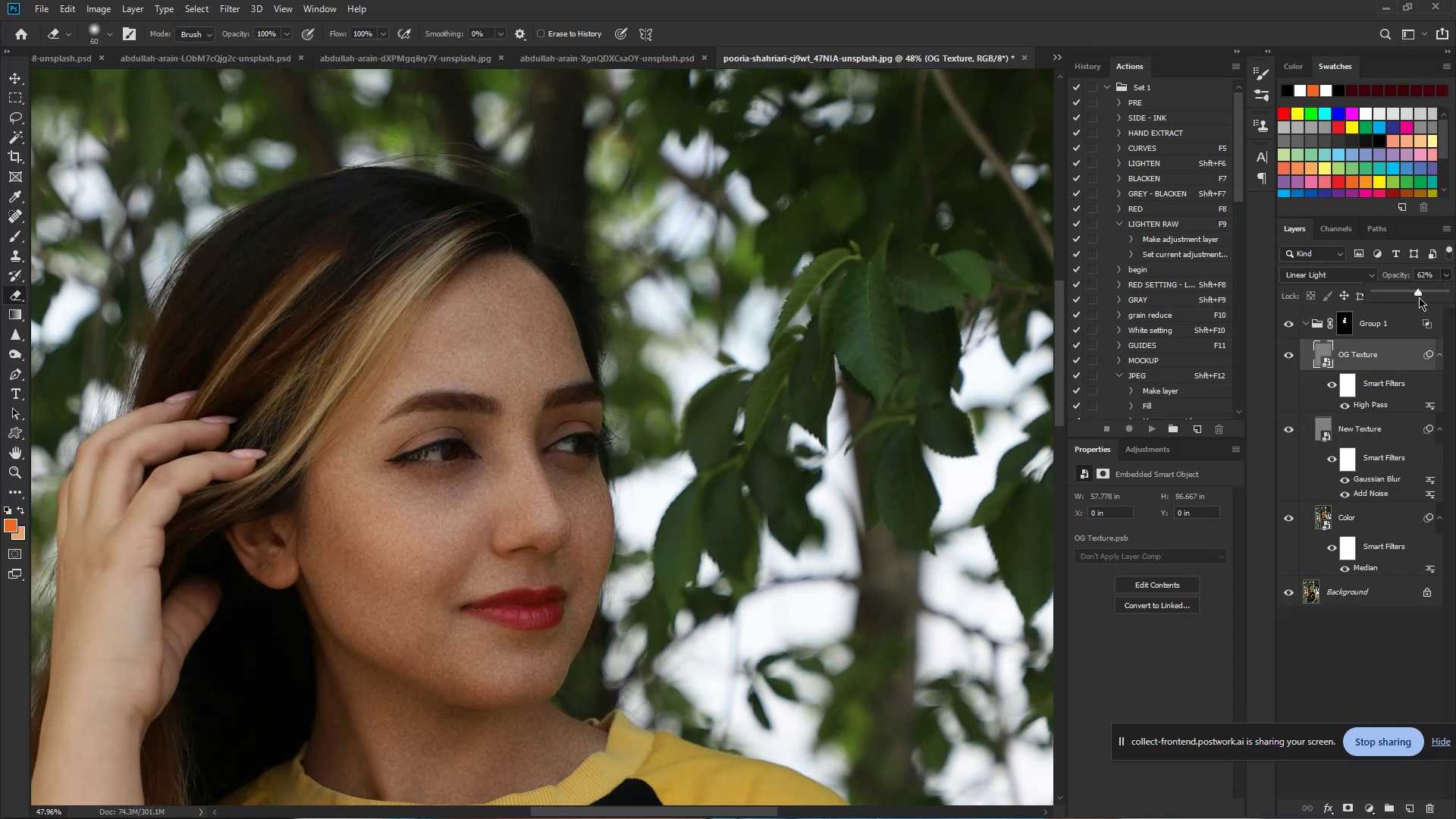 
hold_key(key=ControlLeft, duration=0.92)
 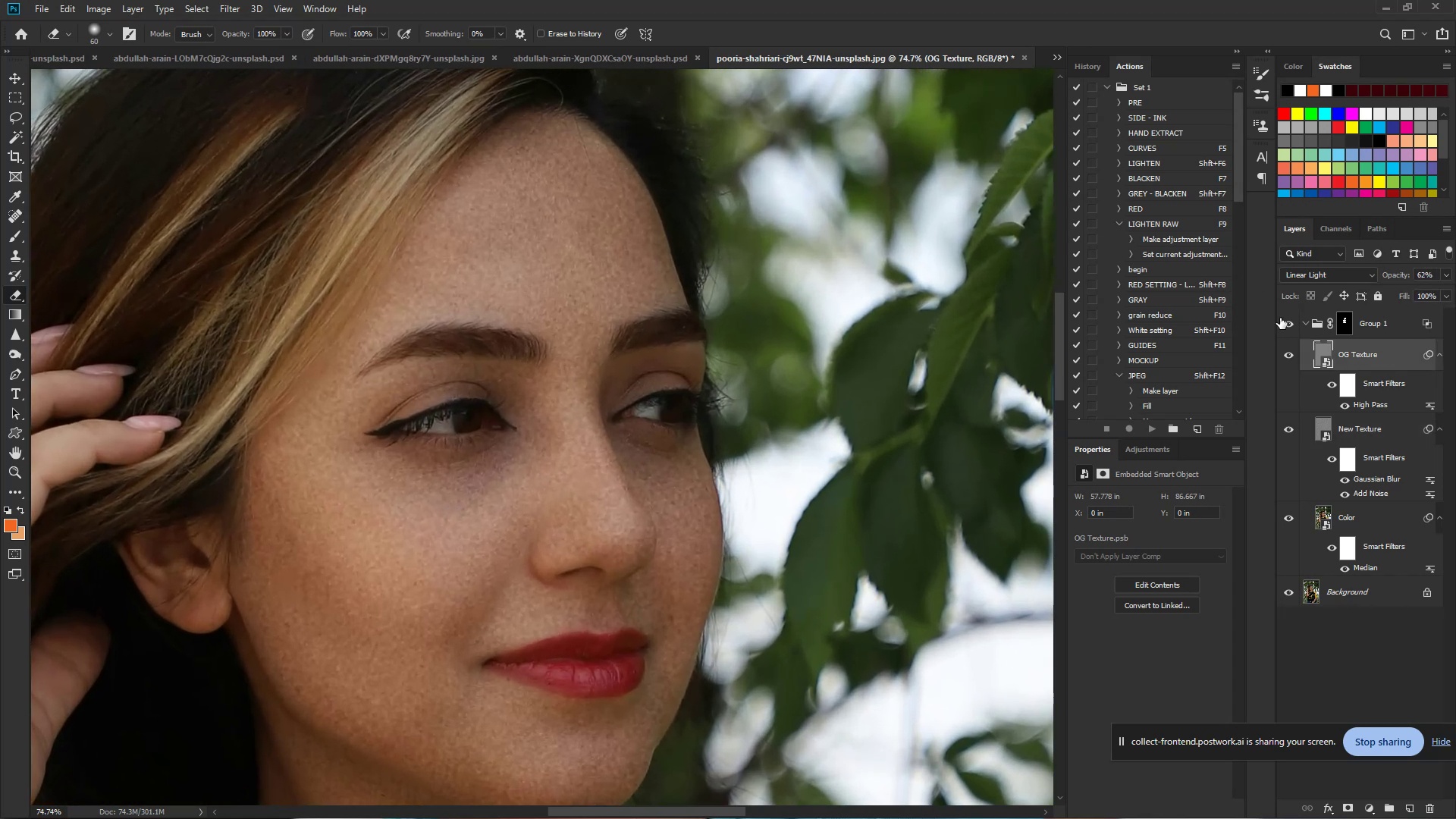 
hold_key(key=Space, duration=0.72)
 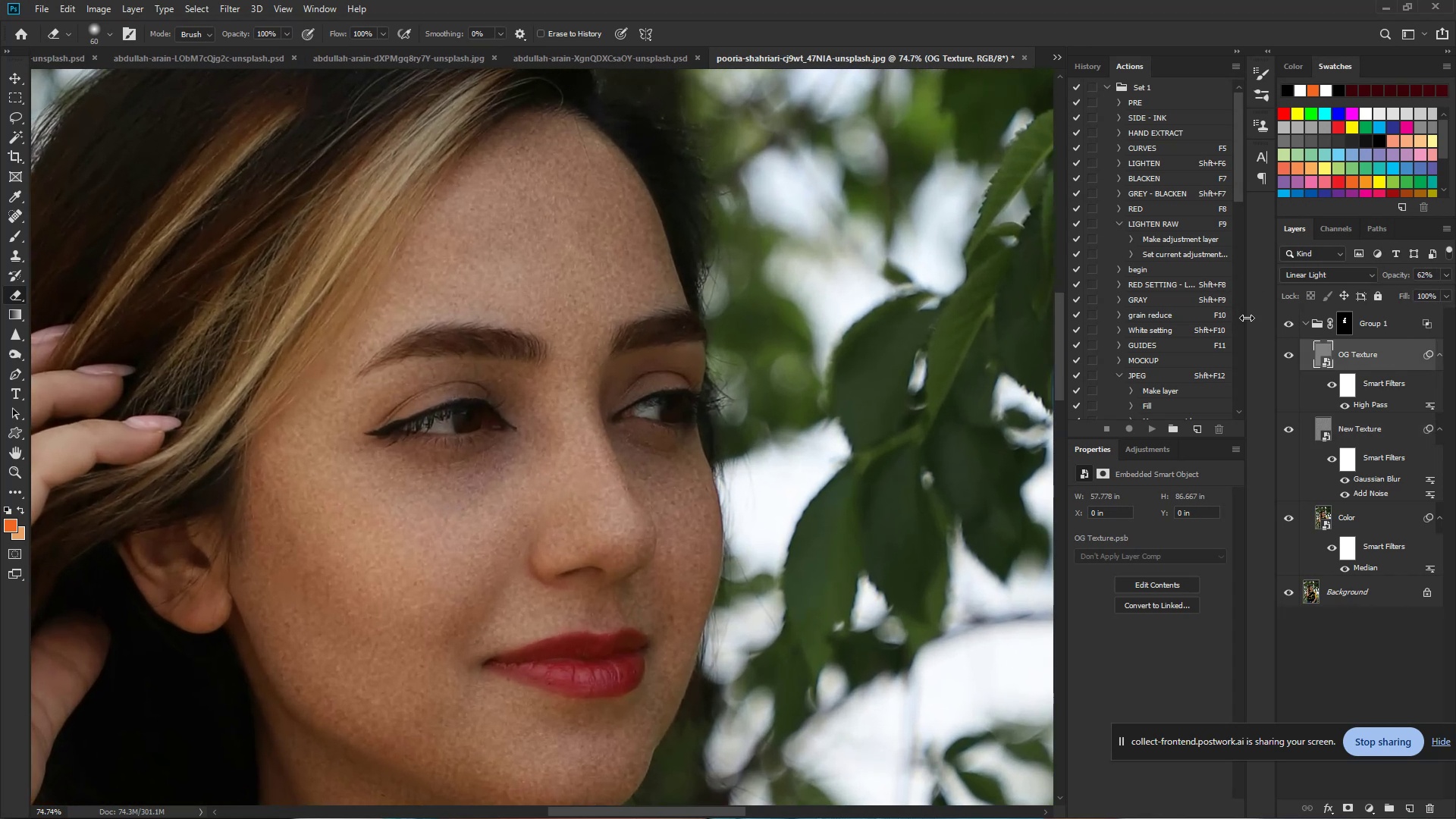 
left_click_drag(start_coordinate=[421, 509], to_coordinate=[454, 509])
 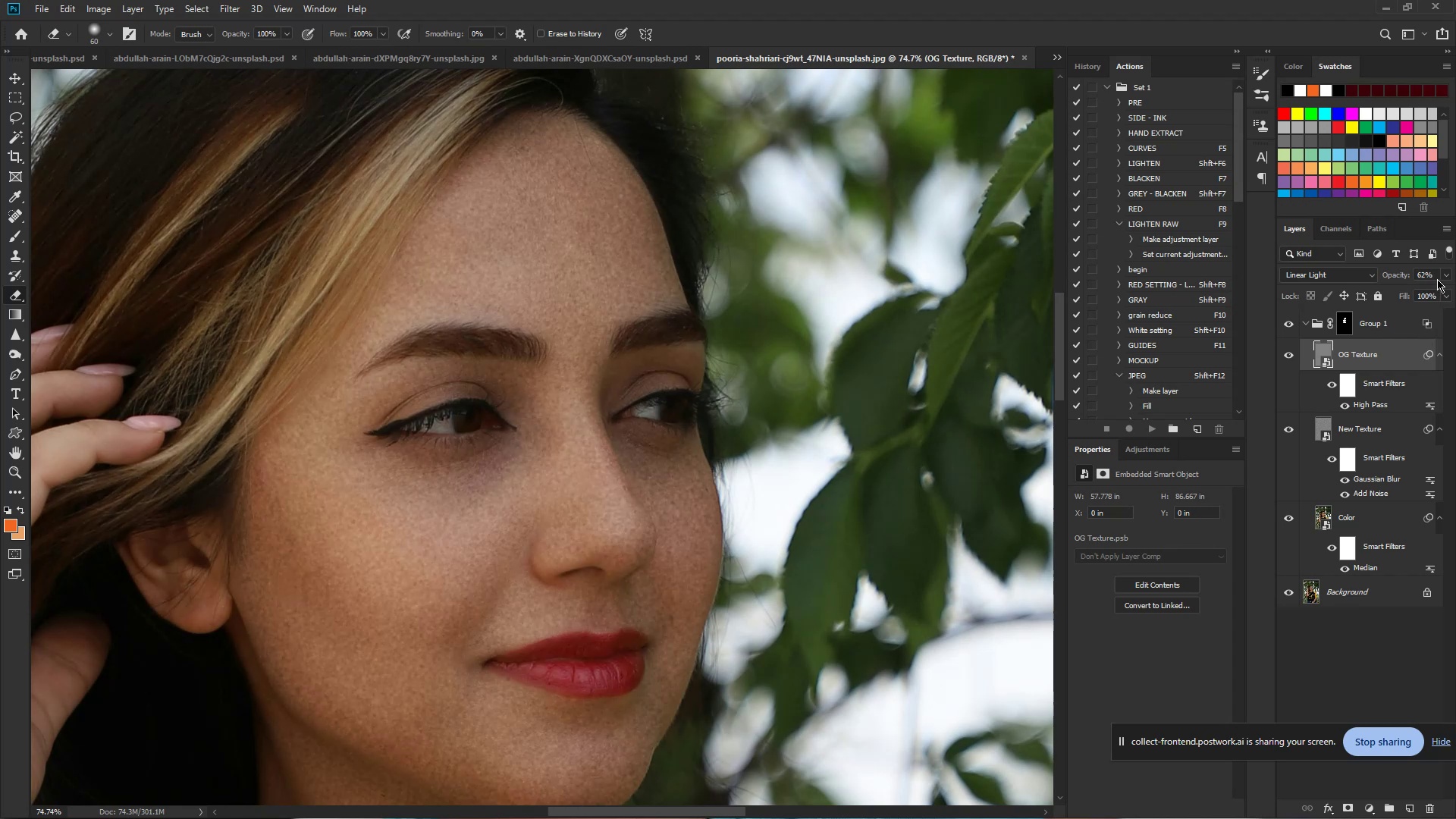 
left_click([1442, 276])
 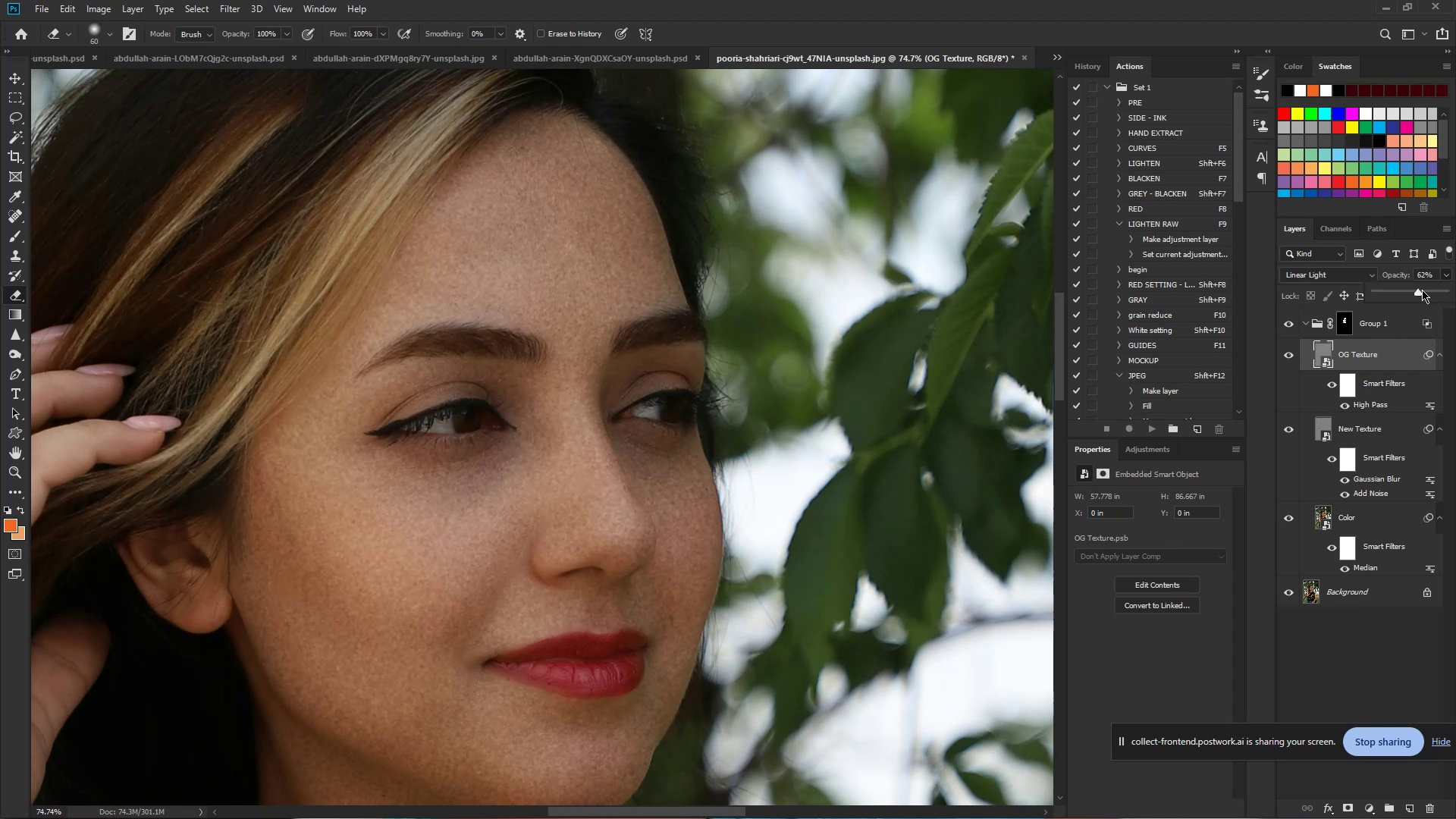 
left_click_drag(start_coordinate=[1418, 291], to_coordinate=[1398, 293])
 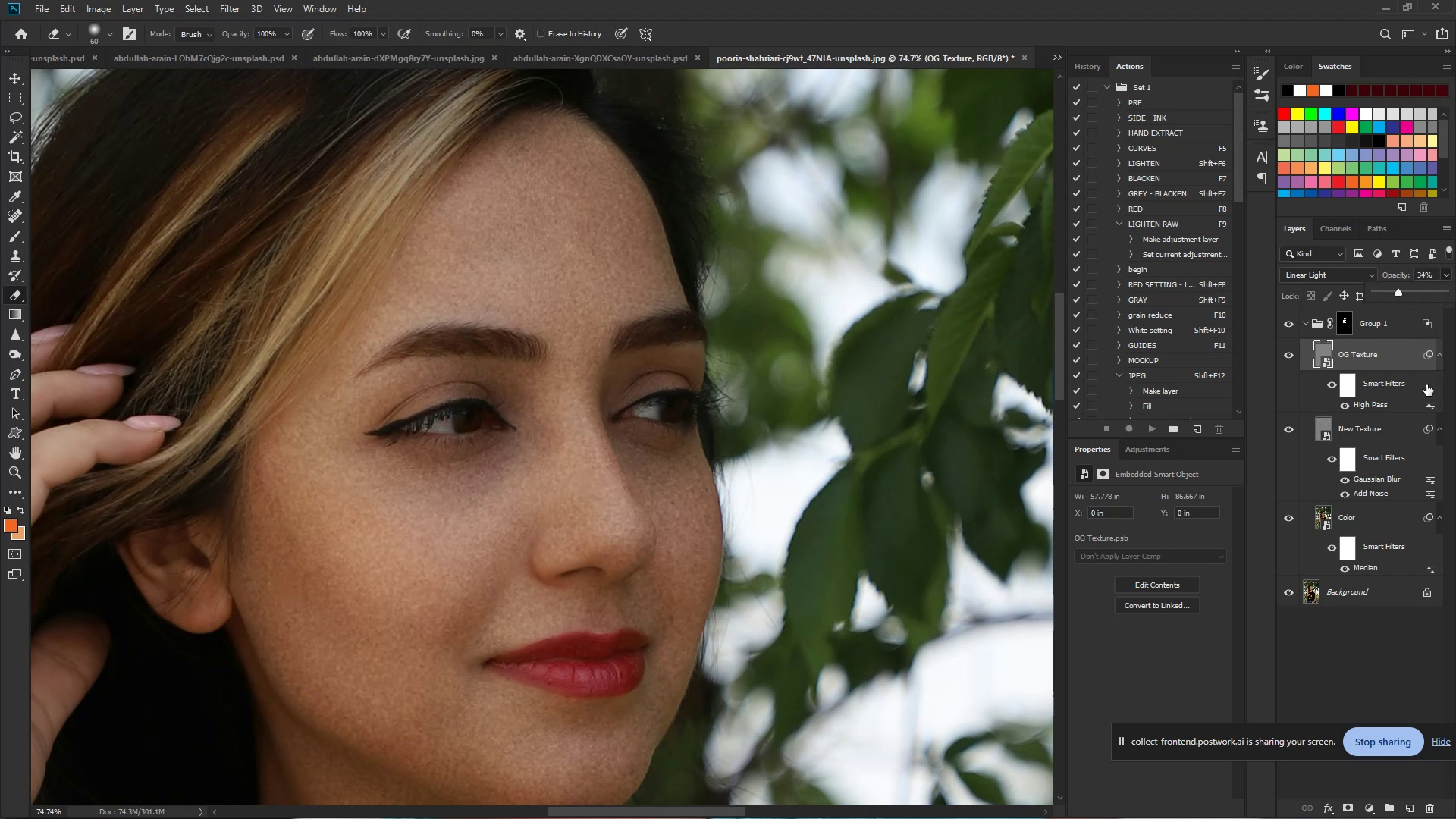 
left_click([1383, 428])
 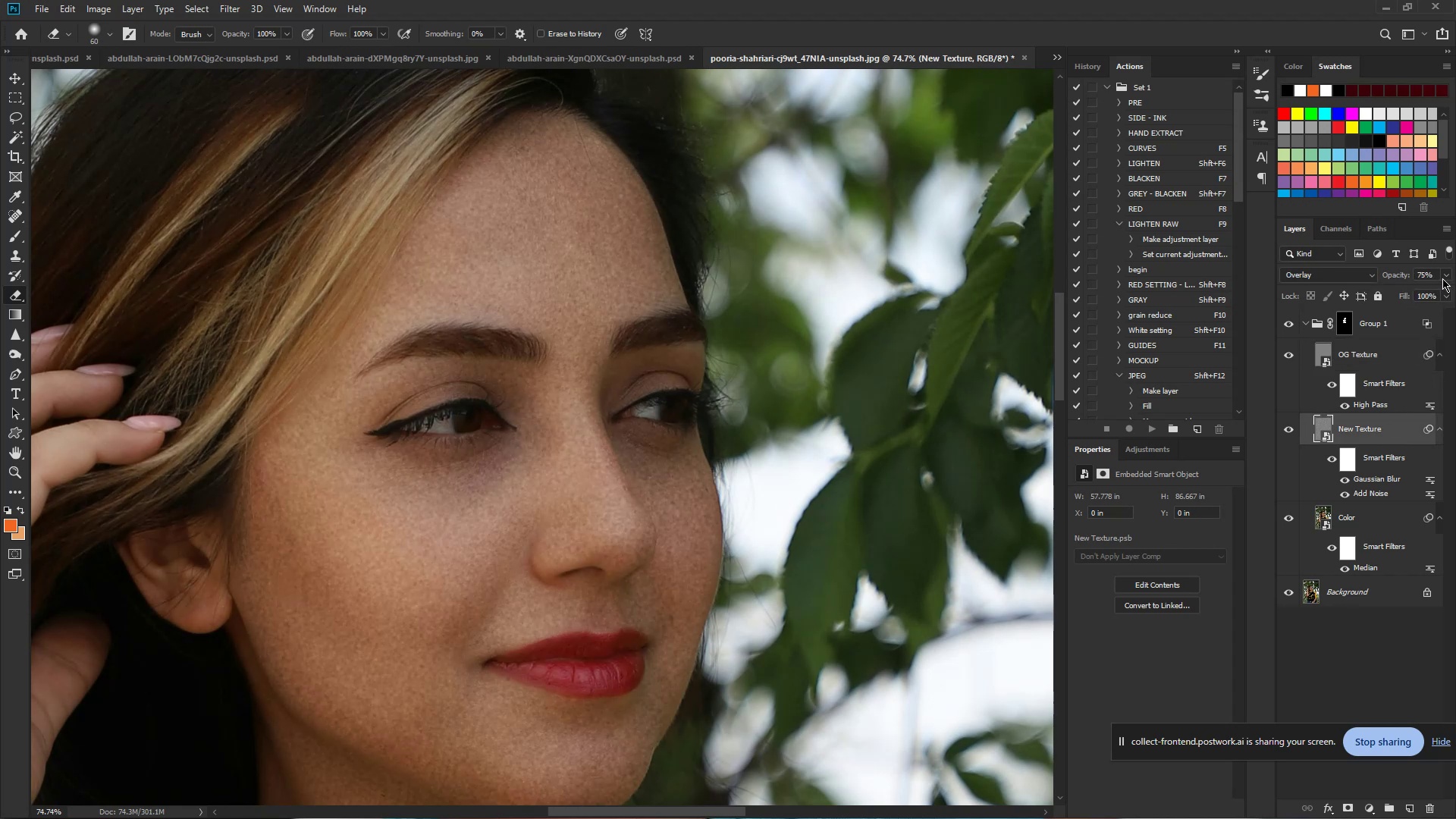 
left_click([1444, 275])
 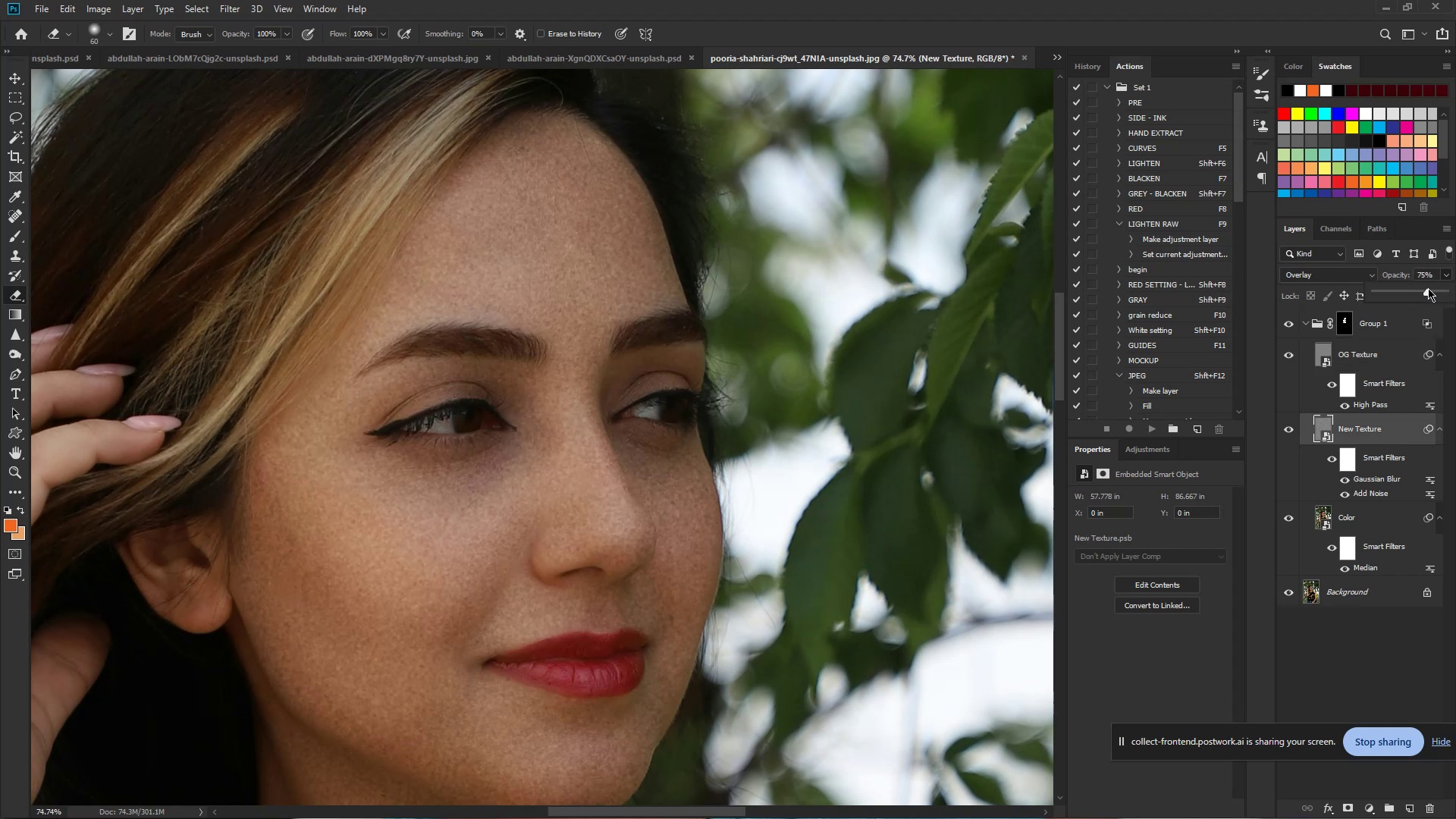 
left_click_drag(start_coordinate=[1428, 289], to_coordinate=[1408, 295])
 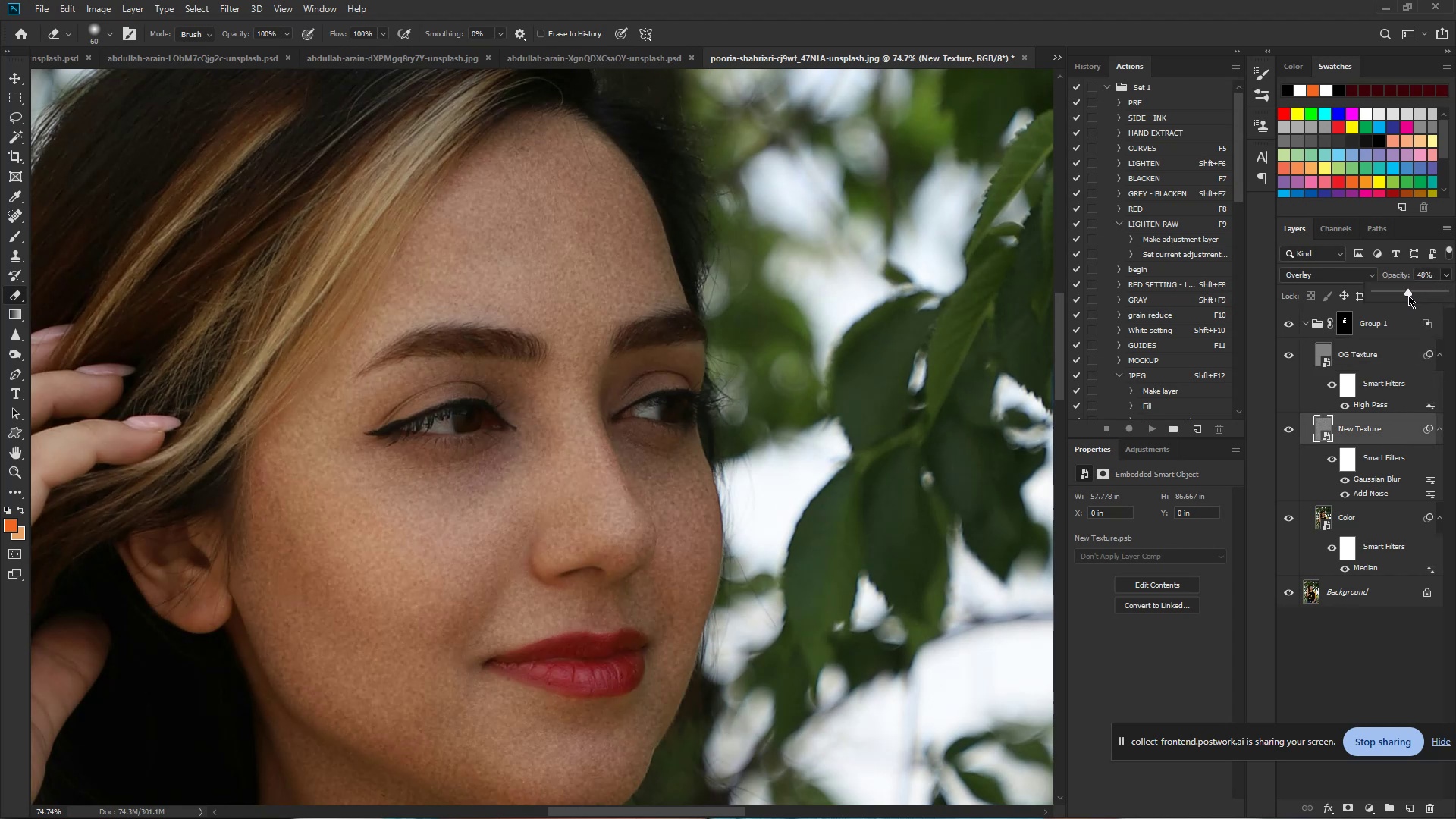 
left_click_drag(start_coordinate=[1408, 295], to_coordinate=[1396, 300])
 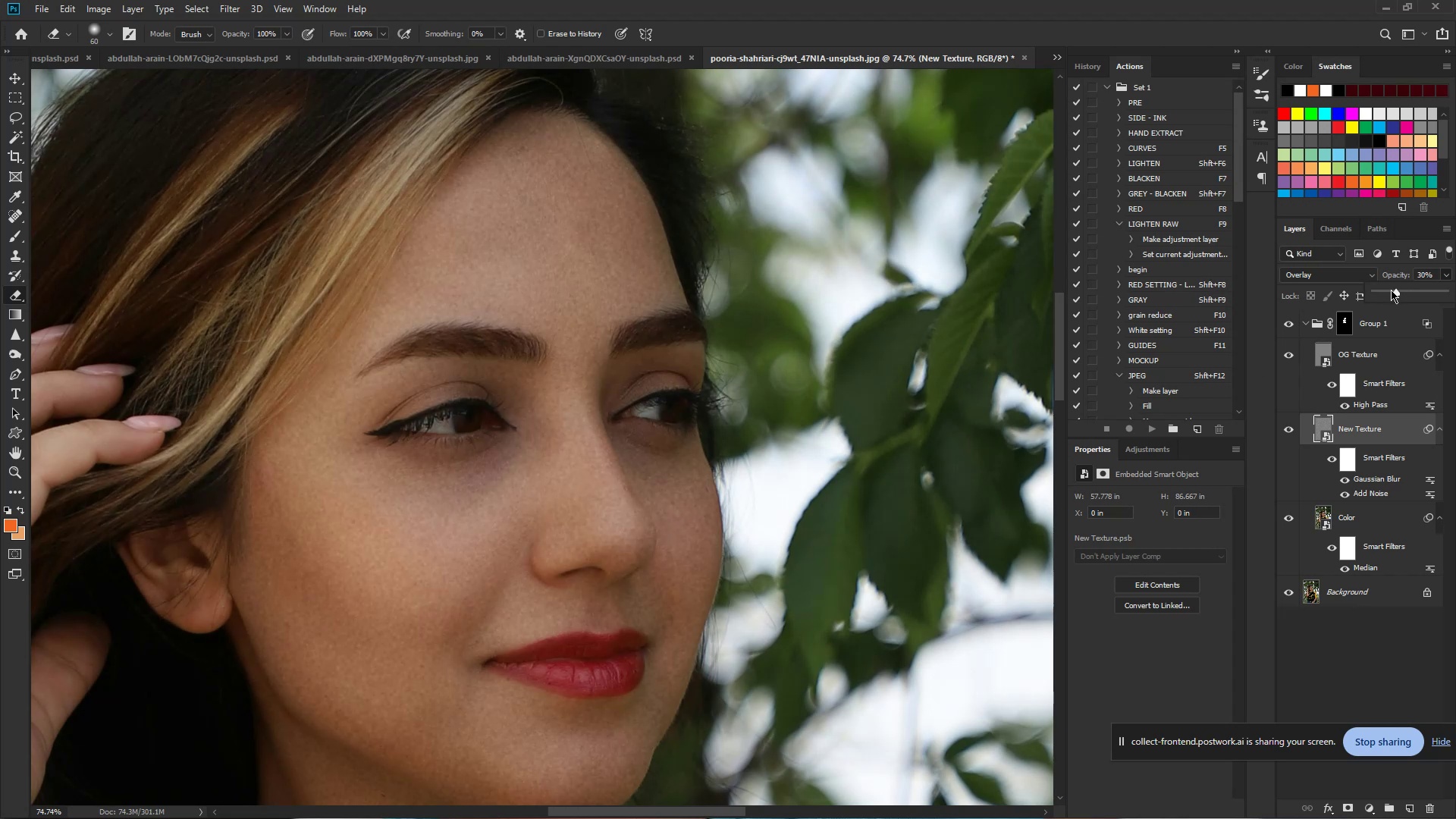 
hold_key(key=ControlLeft, duration=1.45)
 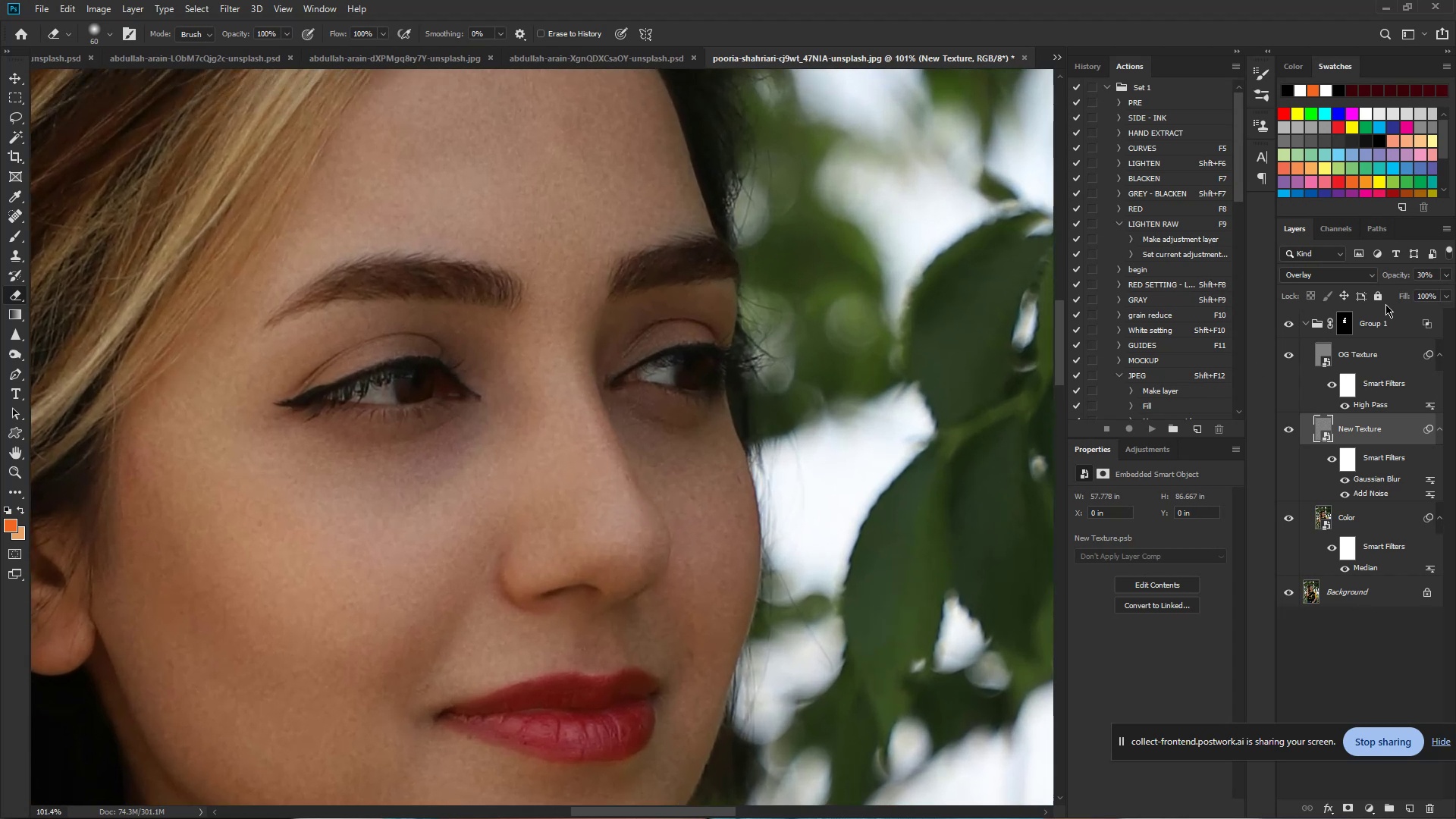 
hold_key(key=Space, duration=1.28)
 